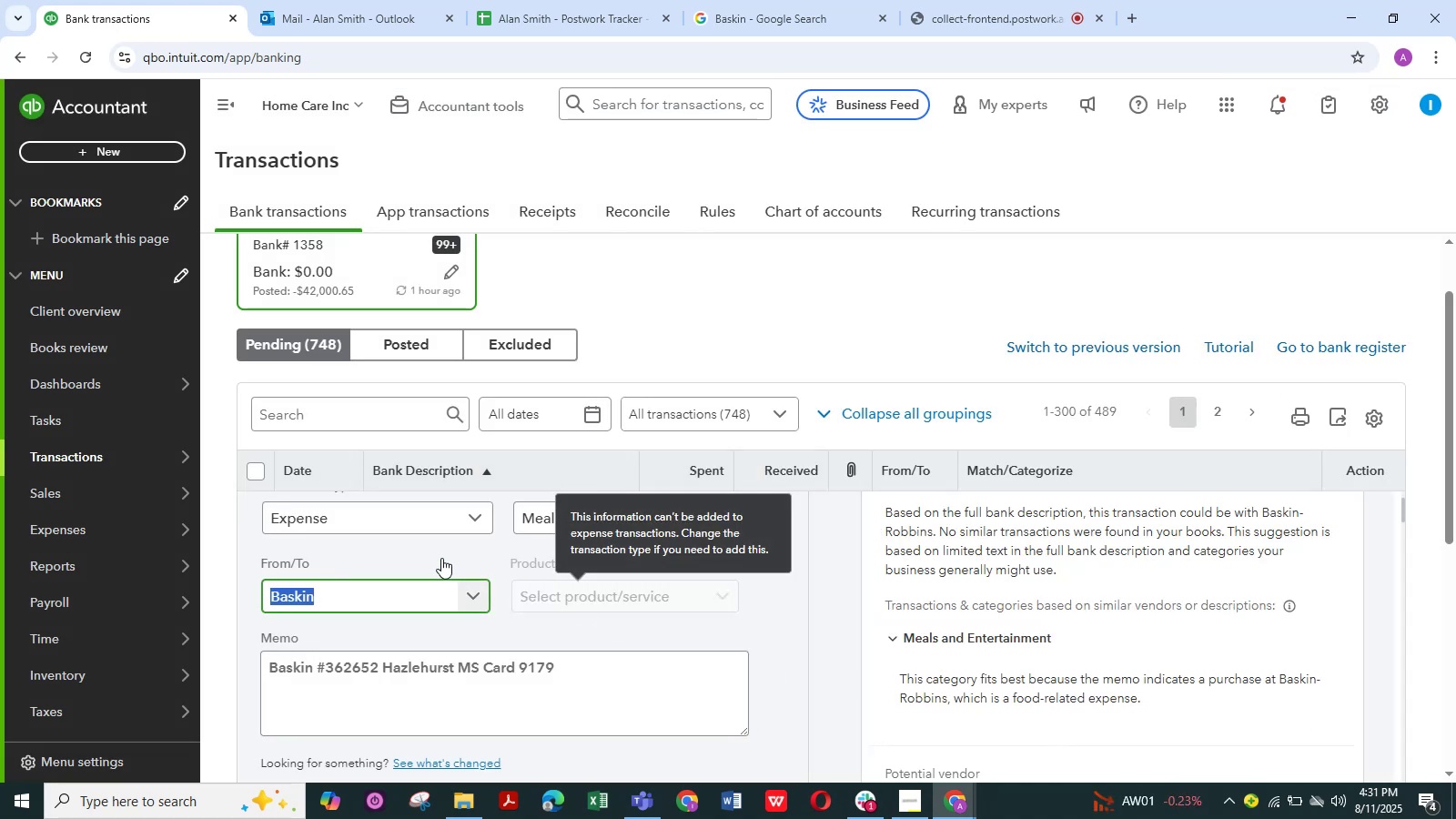 
scroll: coordinate [453, 570], scroll_direction: up, amount: 1.0
 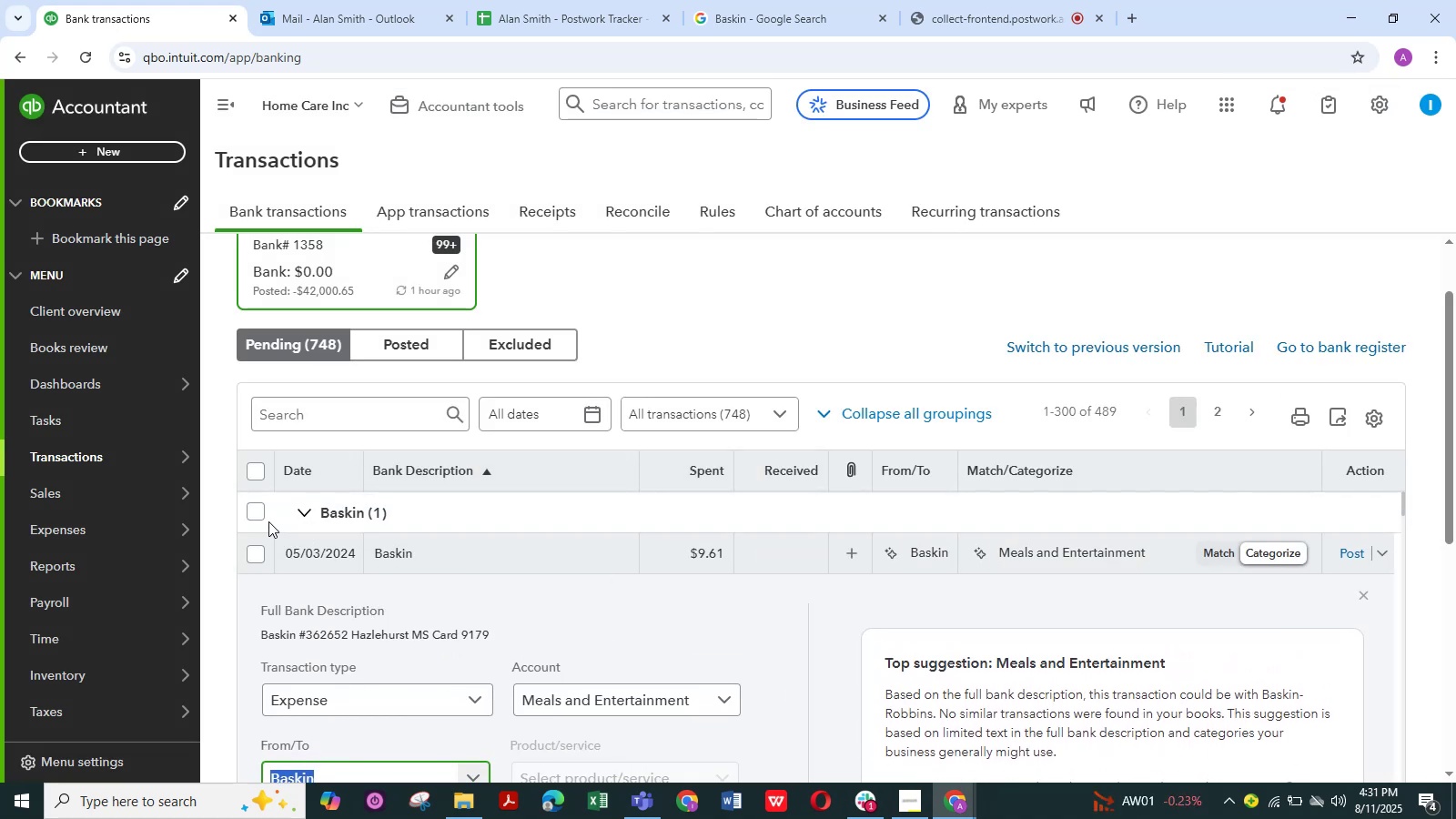 
scroll: coordinate [395, 659], scroll_direction: down, amount: 6.0
 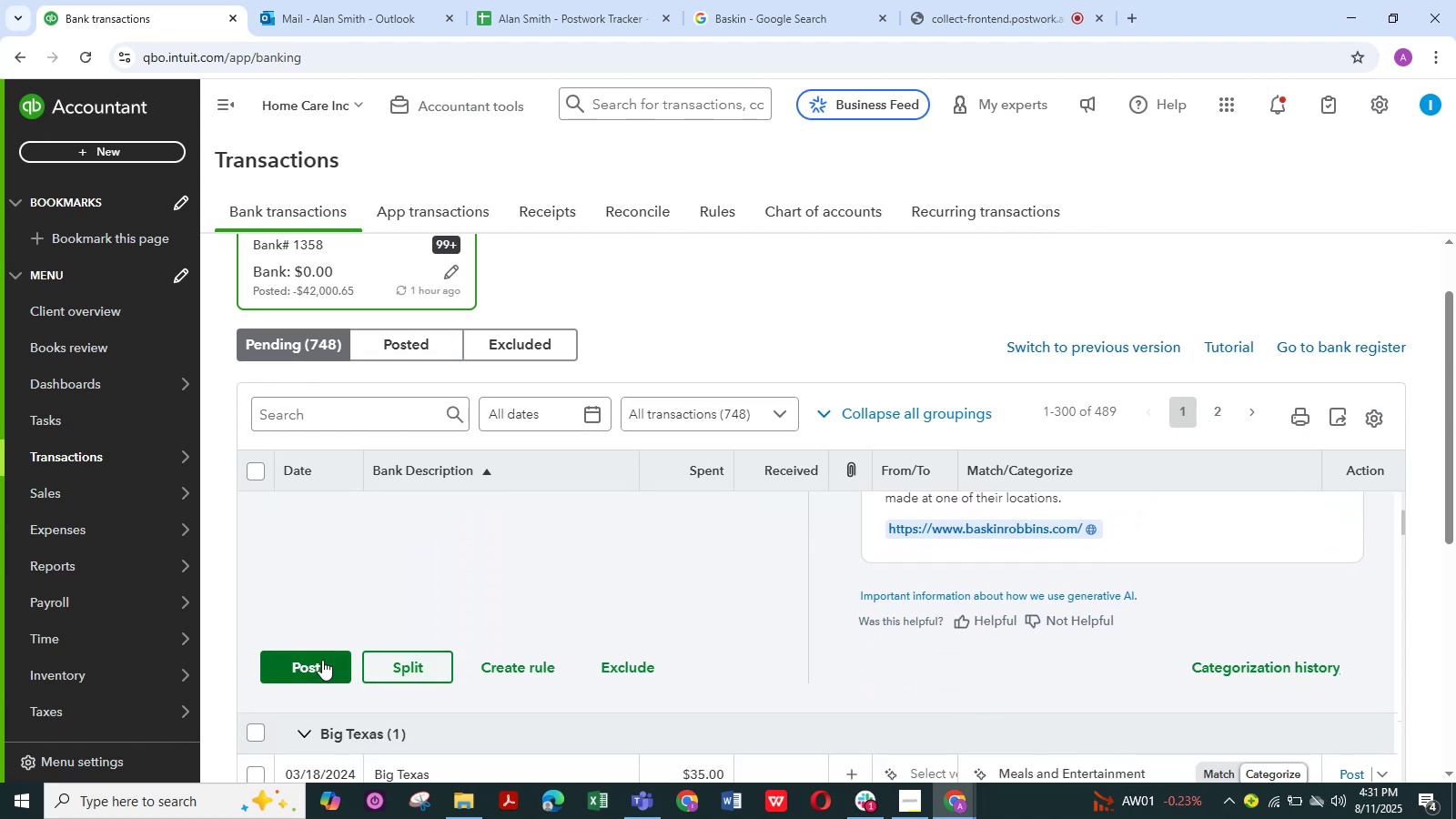 
left_click([321, 660])
 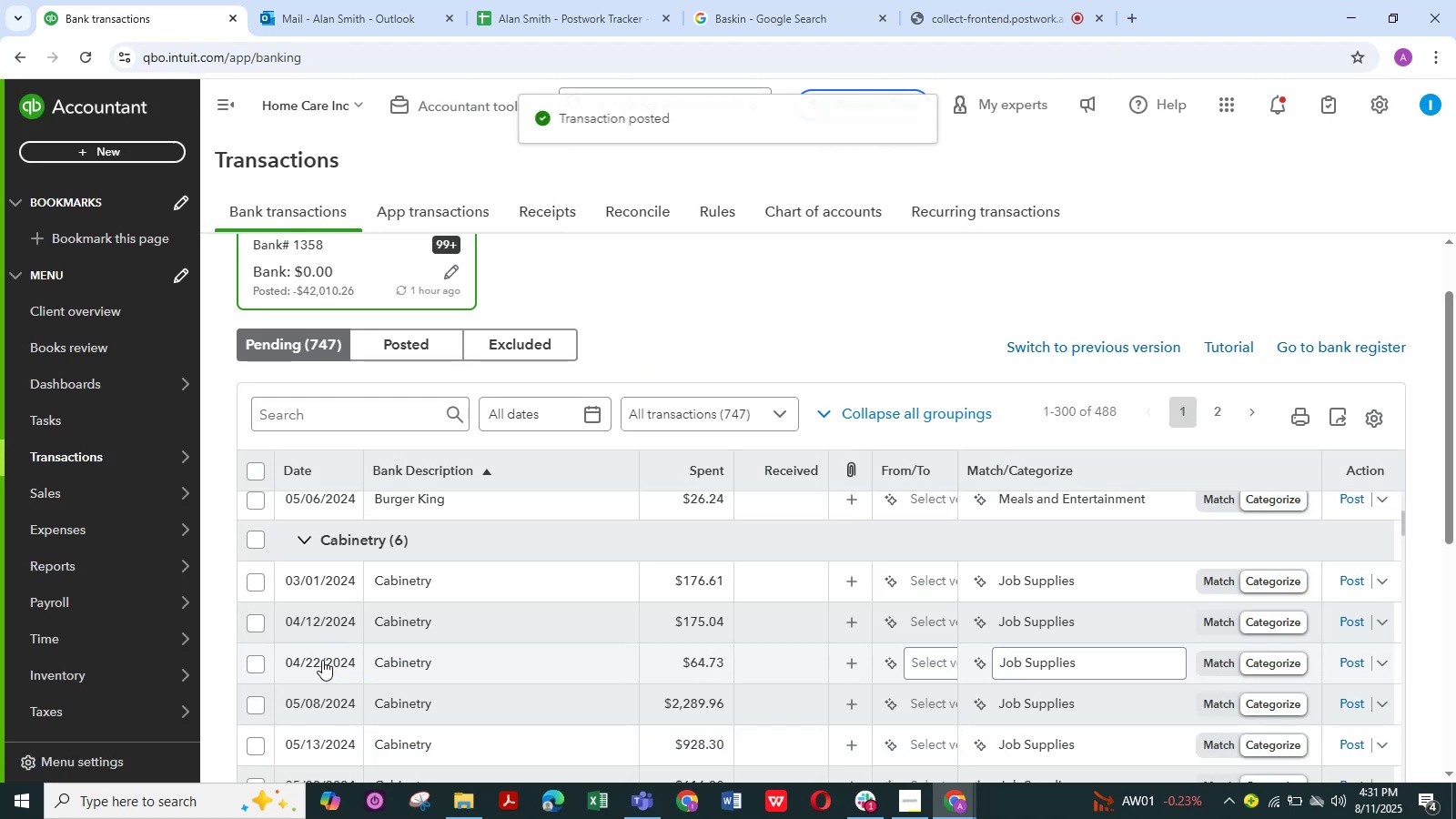 
wait(8.5)
 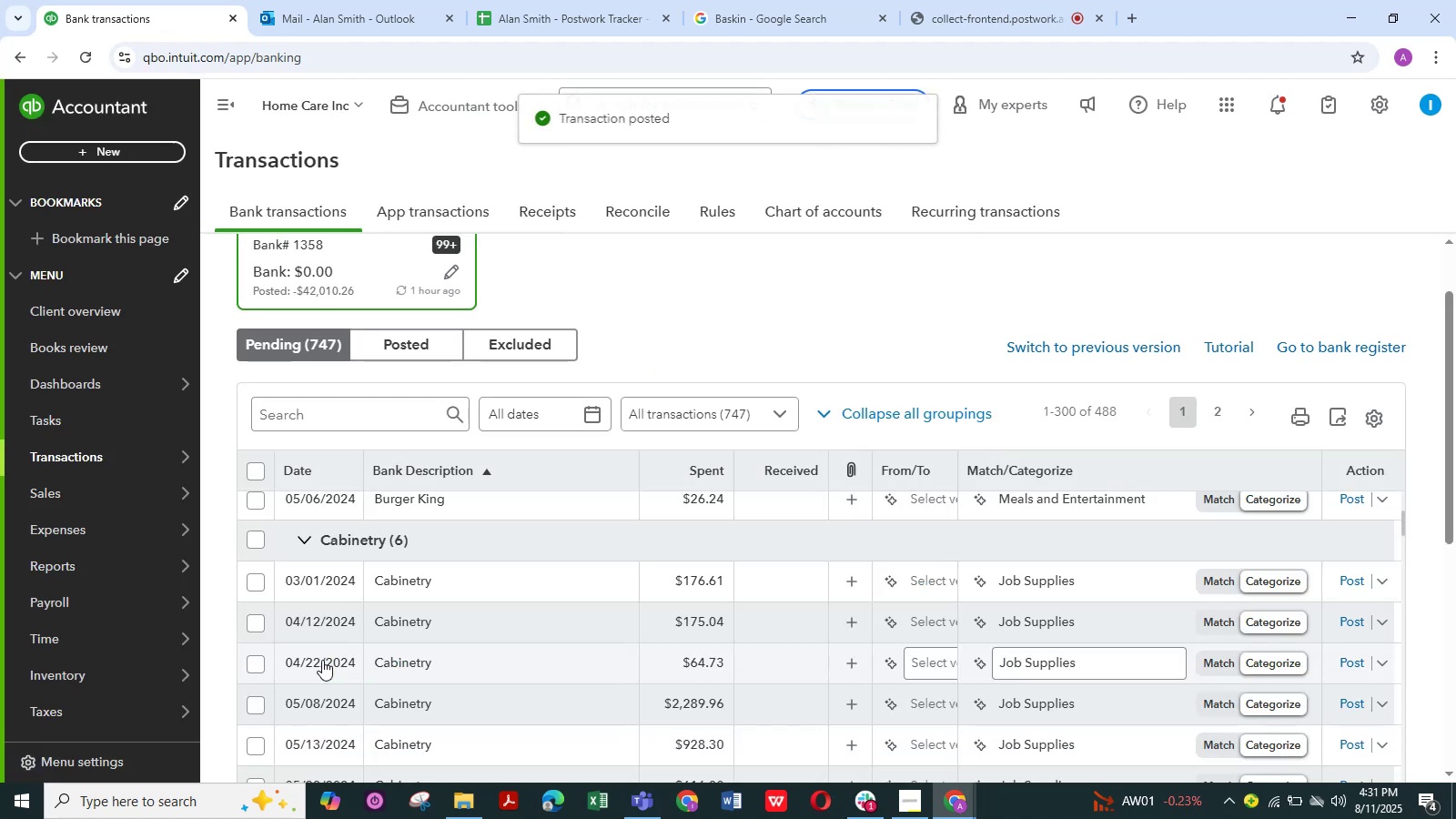 
scroll: coordinate [480, 662], scroll_direction: up, amount: 3.0
 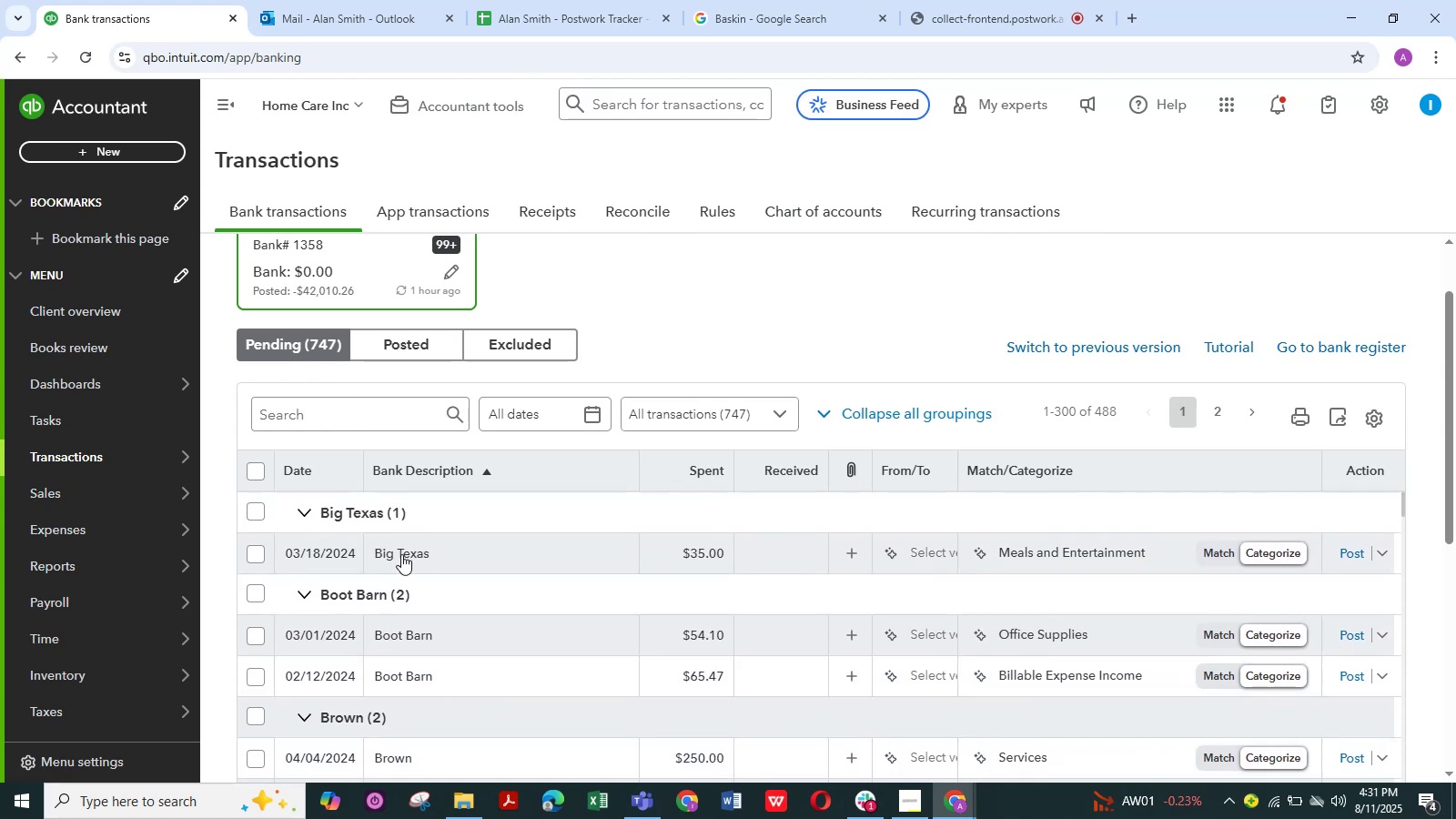 
left_click([401, 553])
 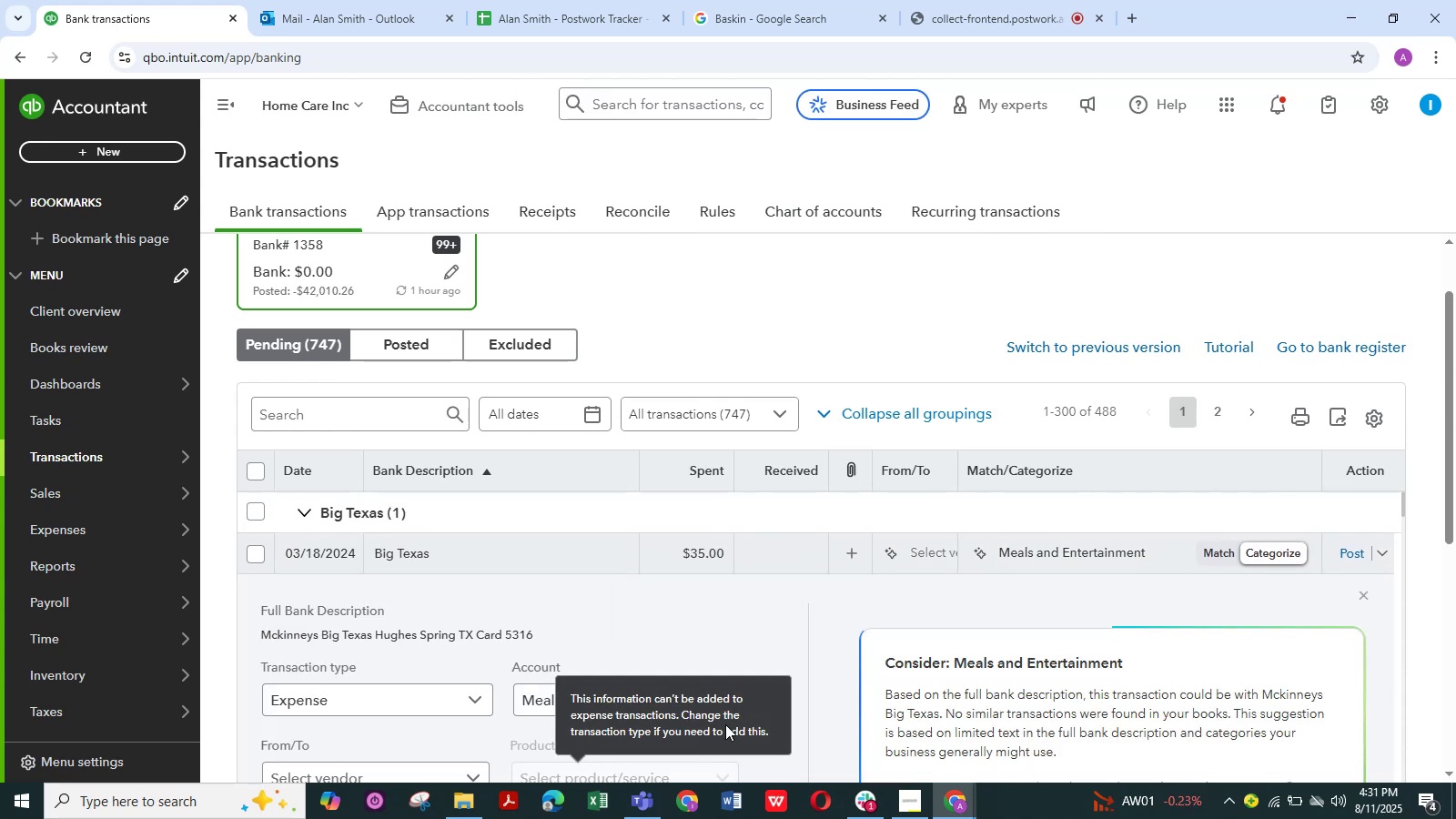 
scroll: coordinate [337, 737], scroll_direction: down, amount: 4.0
 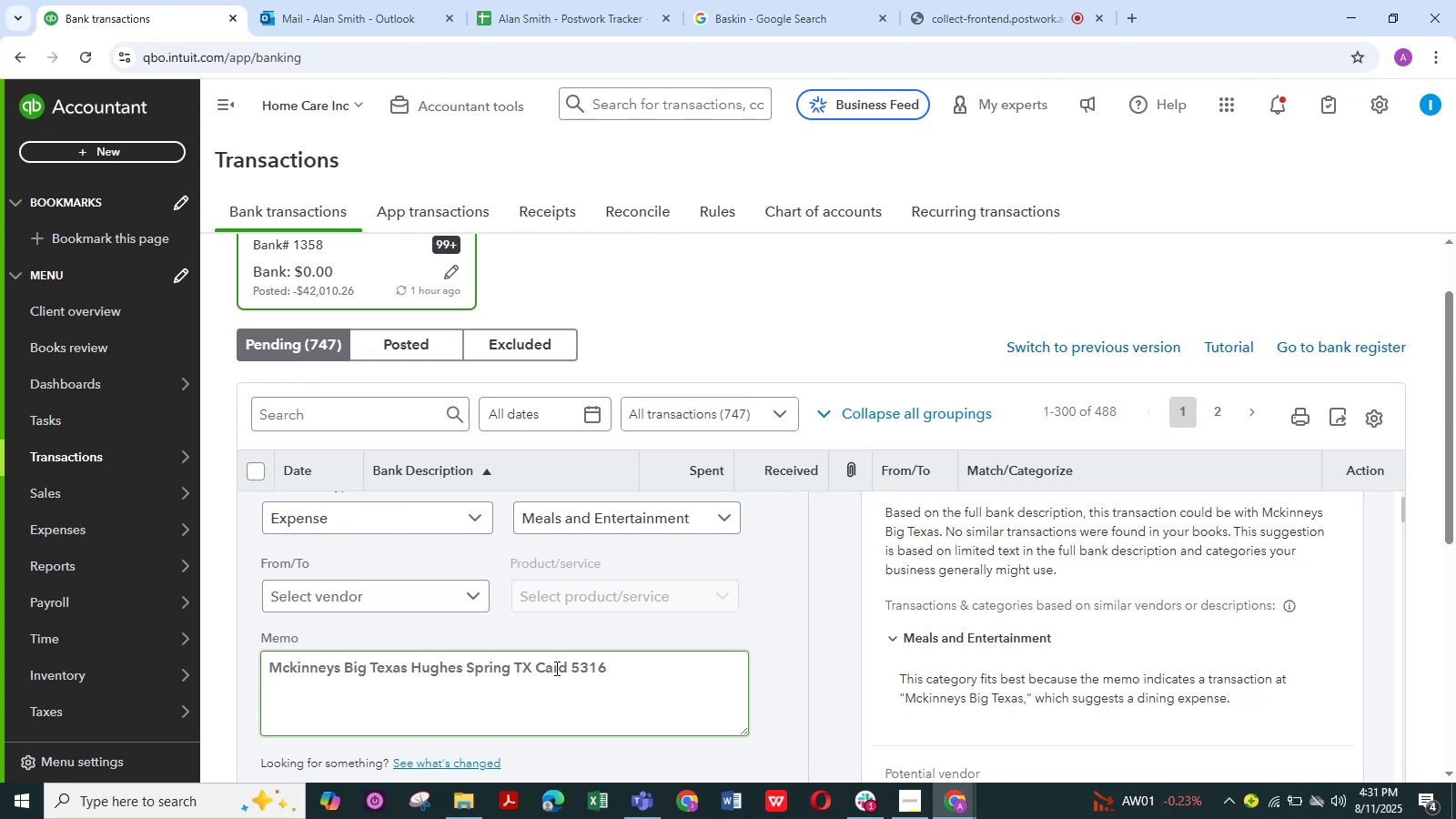 
left_click_drag(start_coordinate=[567, 668], to_coordinate=[275, 677])
 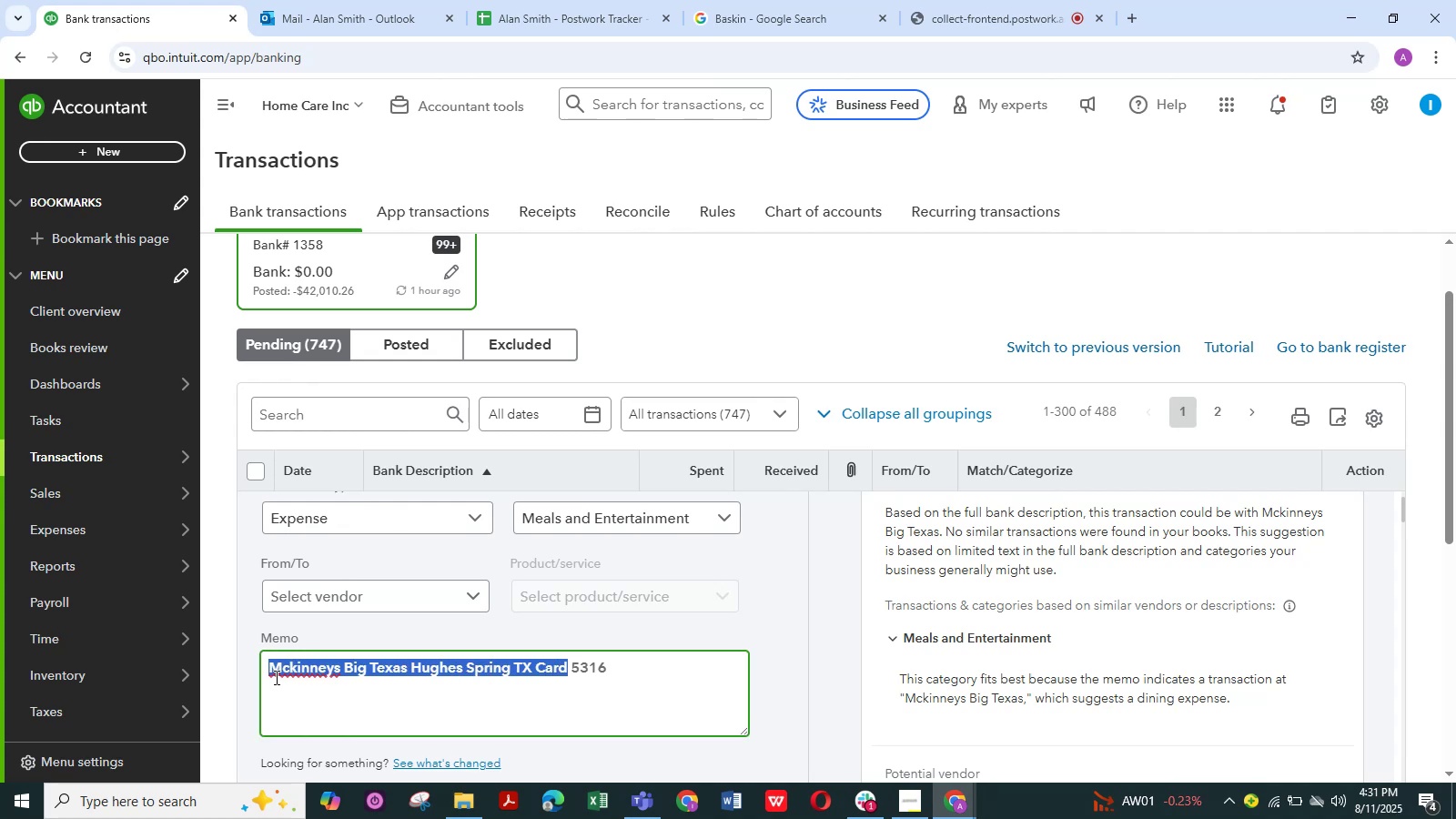 
key(Control+C)
 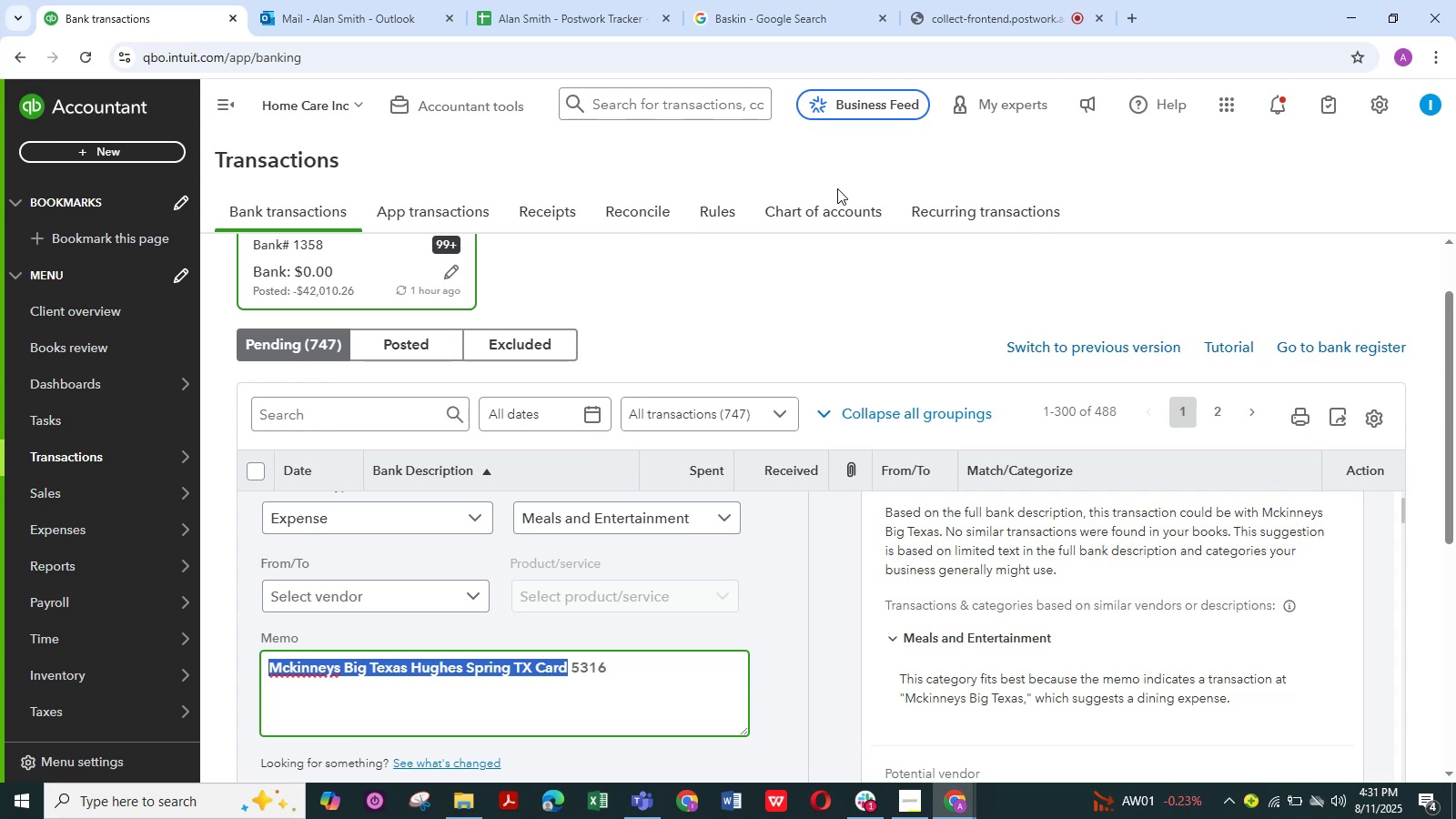 
left_click([773, 19])
 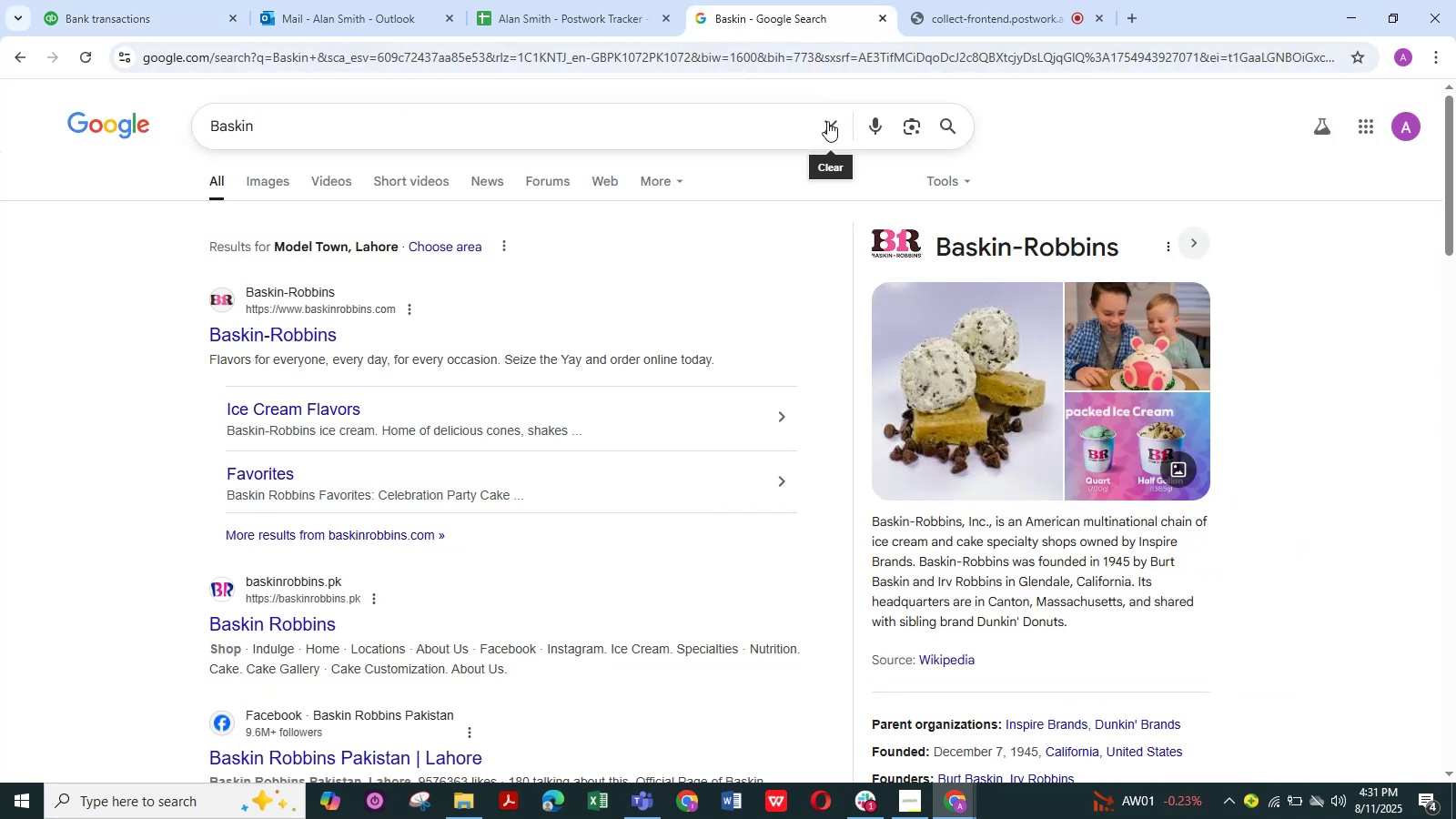 
double_click([776, 120])
 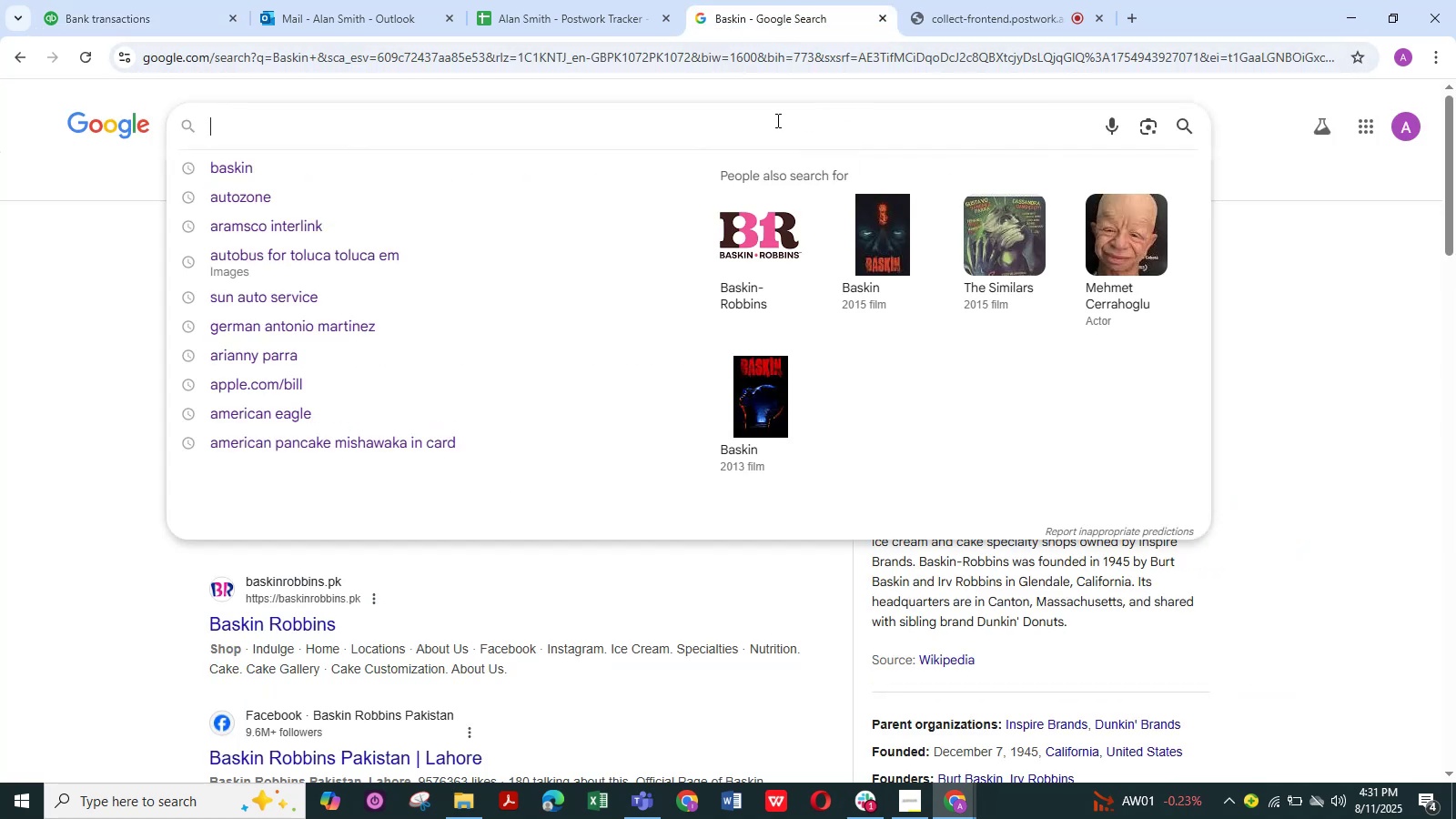 
key(Control+V)
 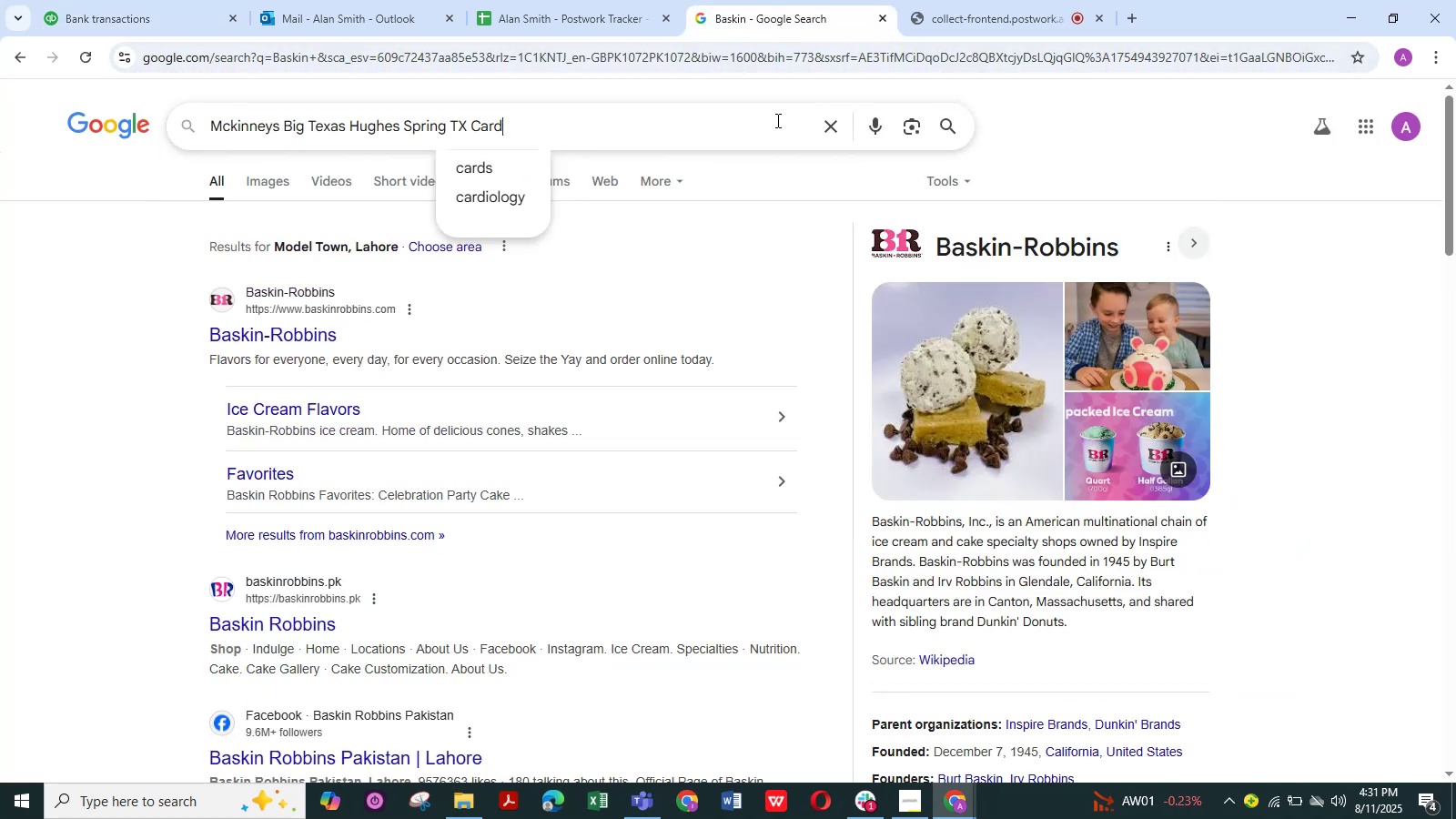 
key(NumpadEnter)
 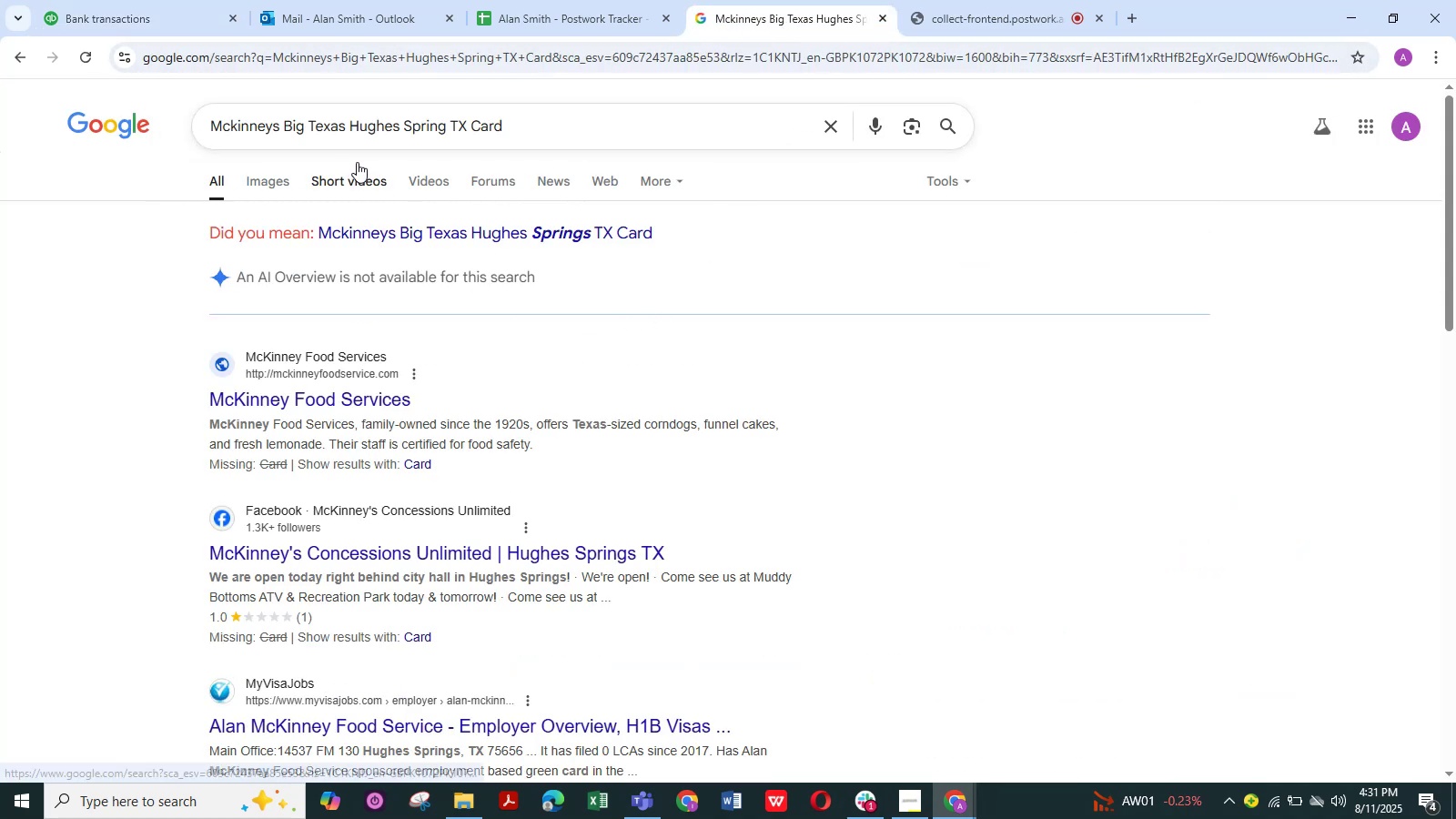 
left_click([511, 125])
 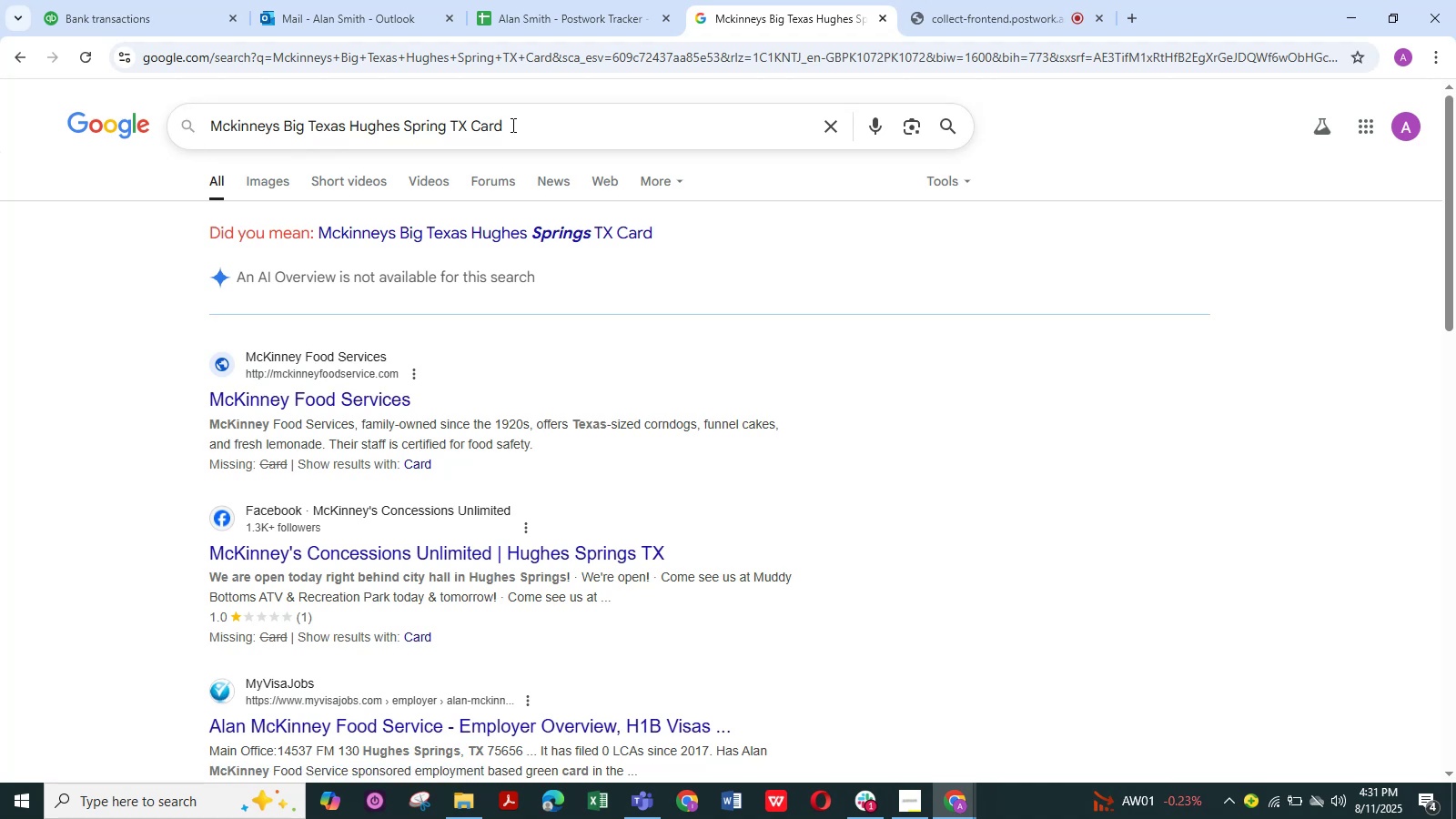 
key(Backspace)
 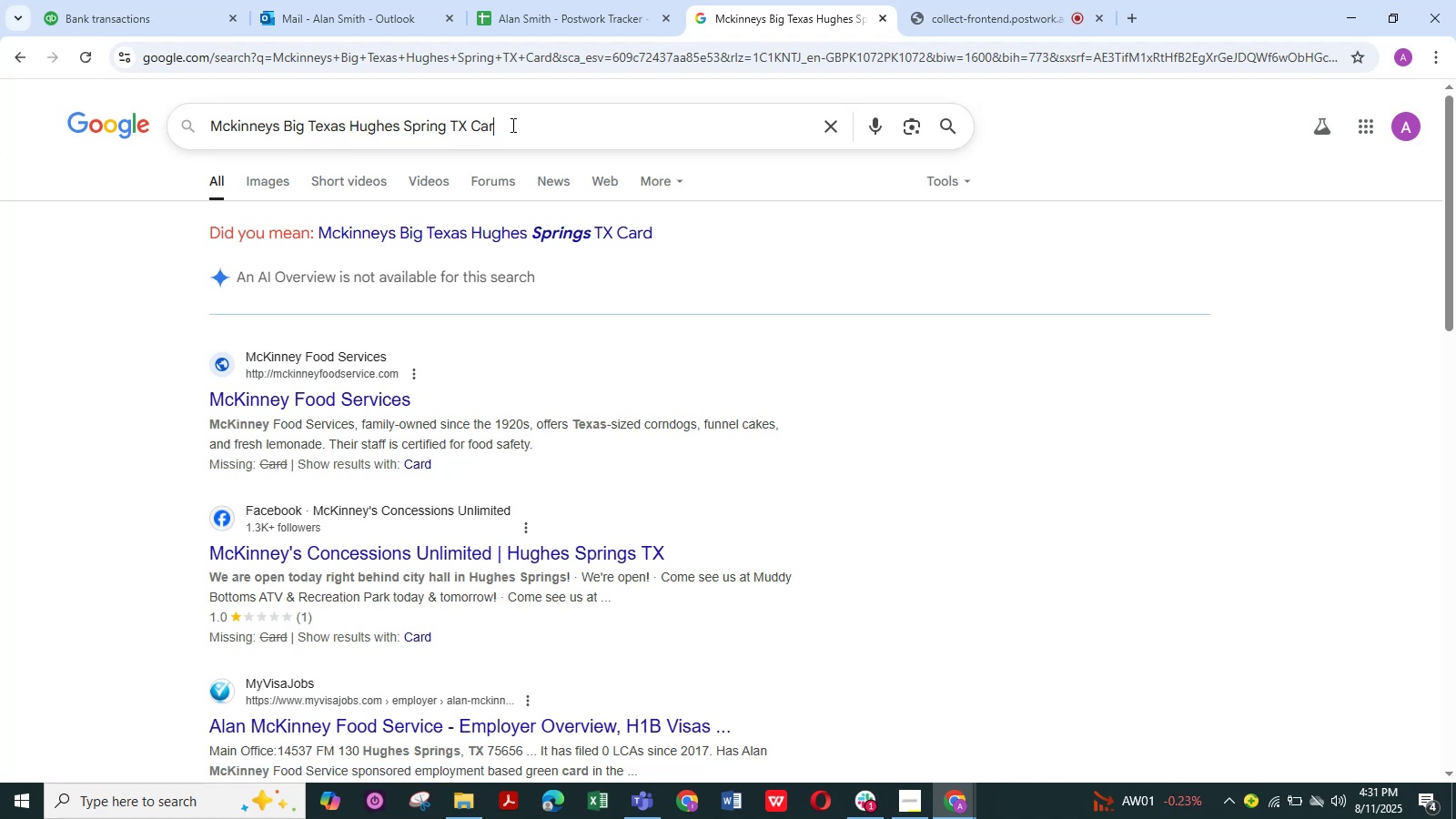 
key(Backspace)
 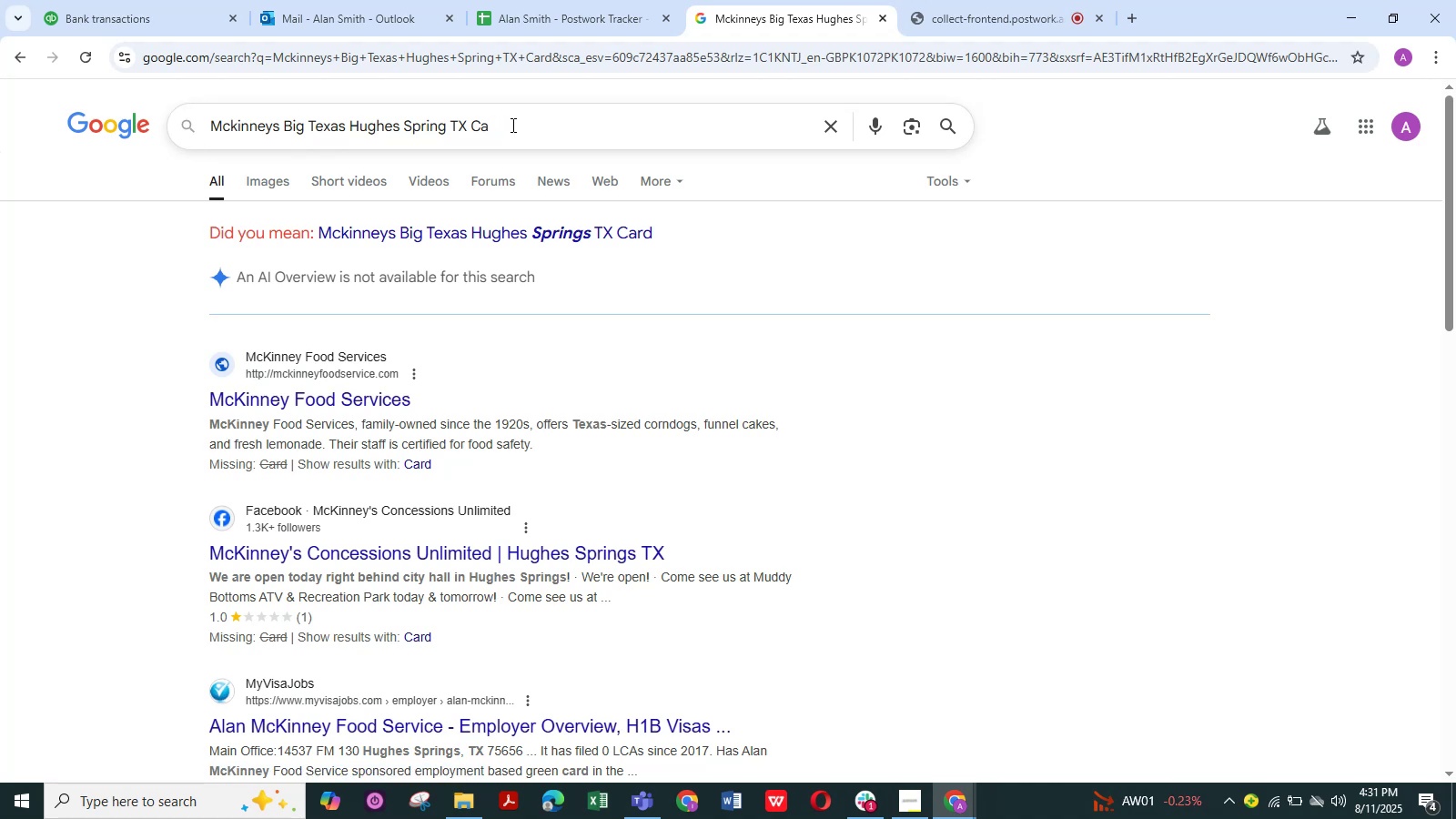 
key(Backspace)
 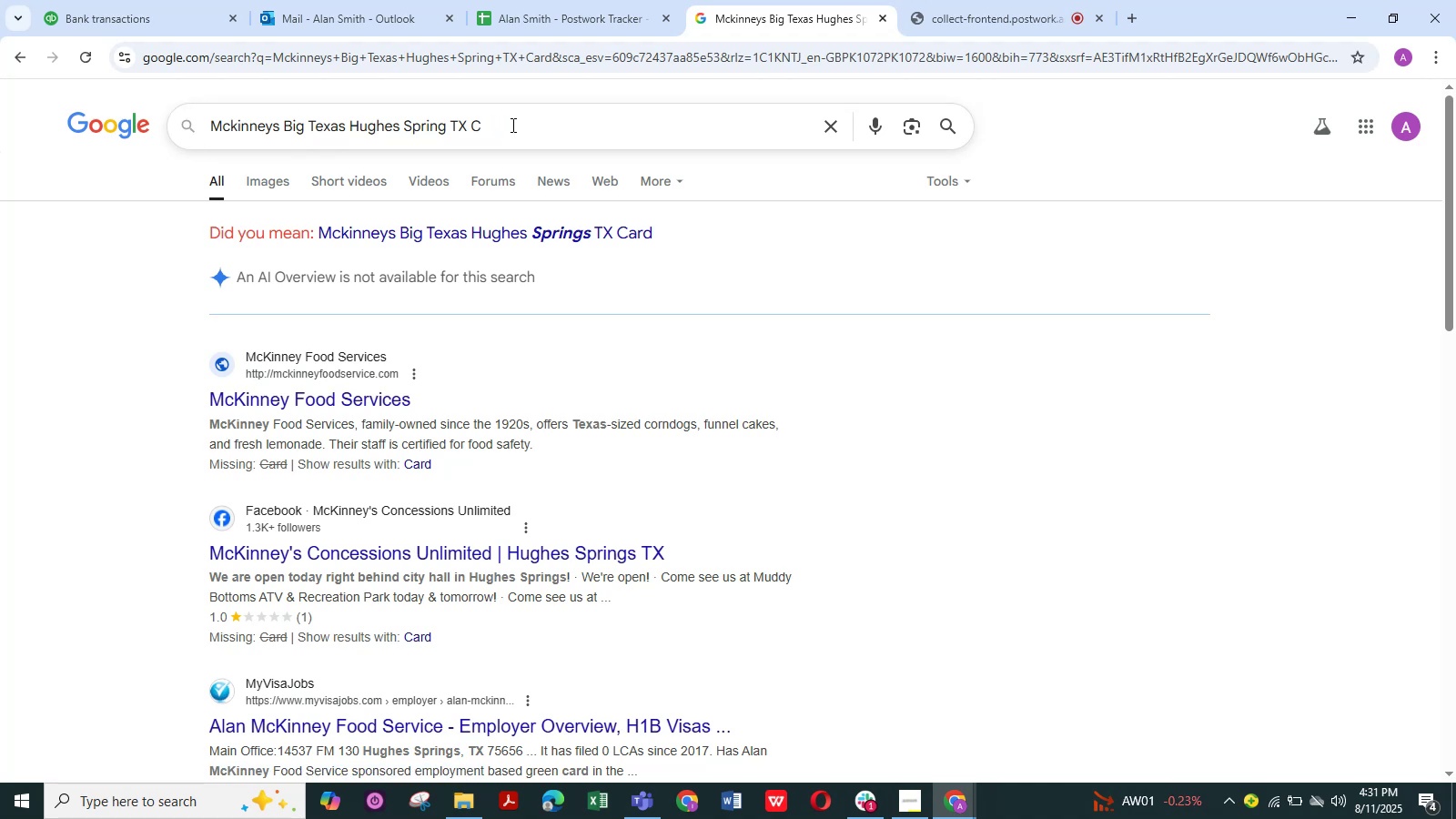 
key(Backspace)
 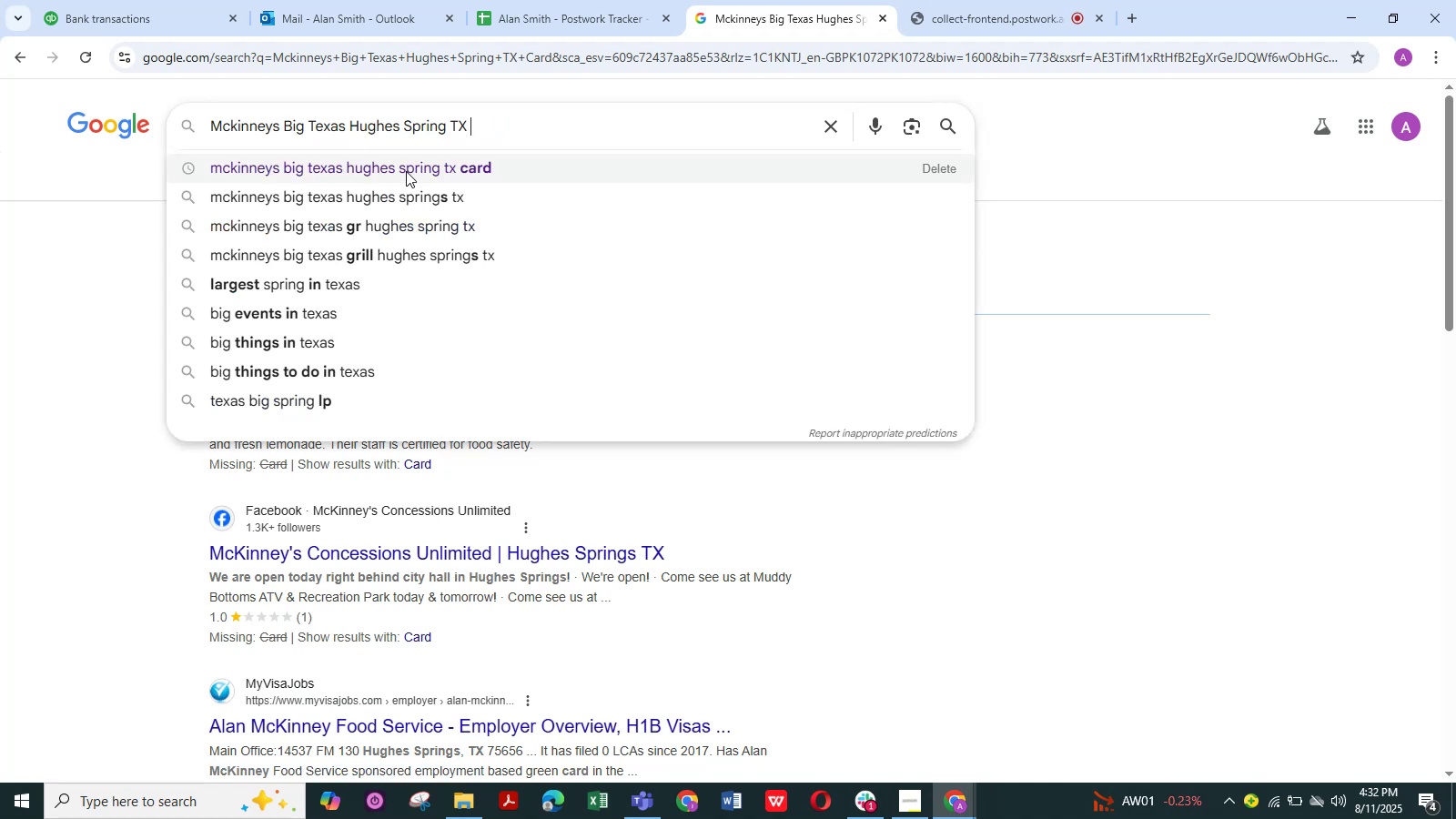 
key(NumpadEnter)
 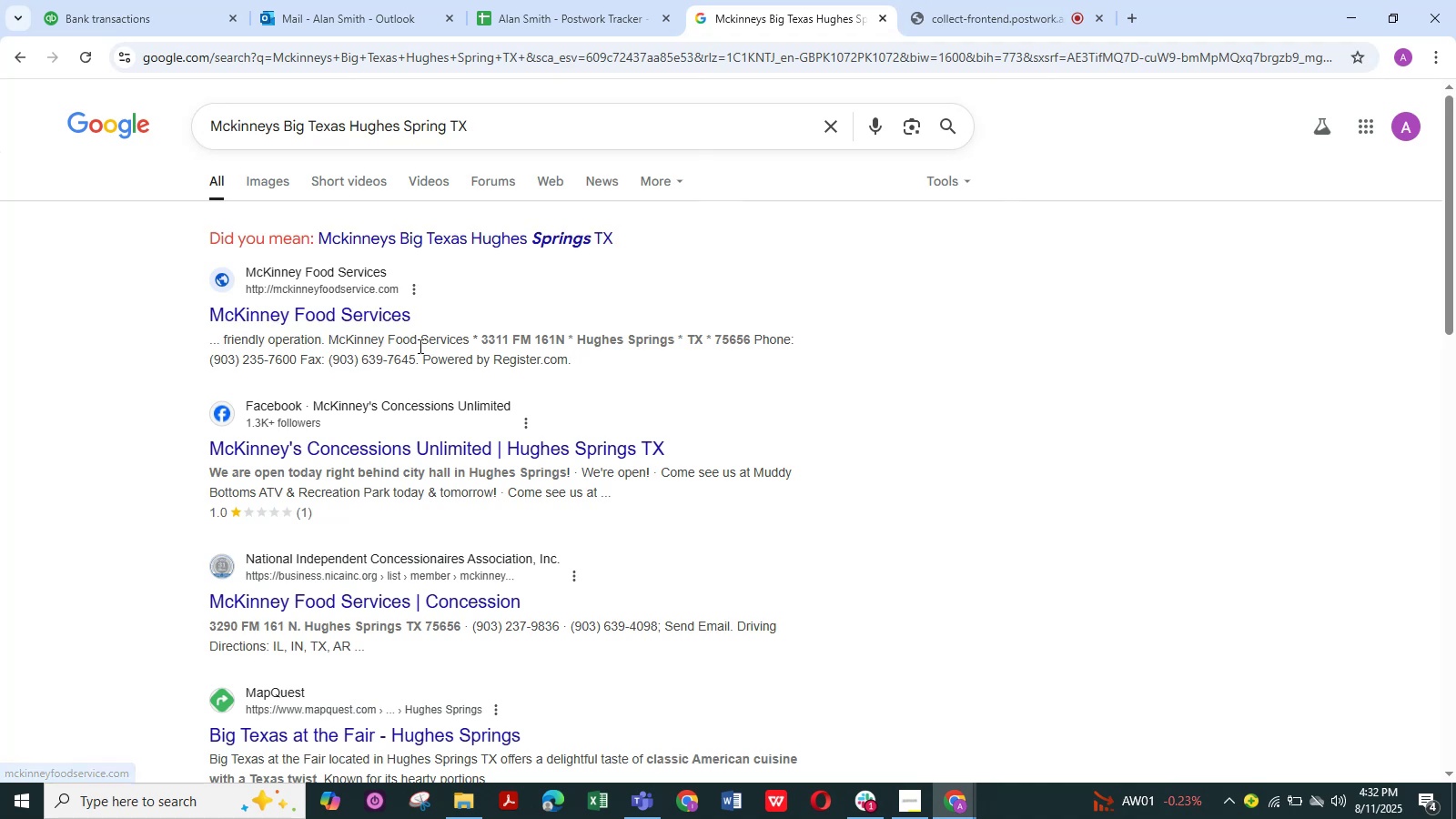 
wait(5.75)
 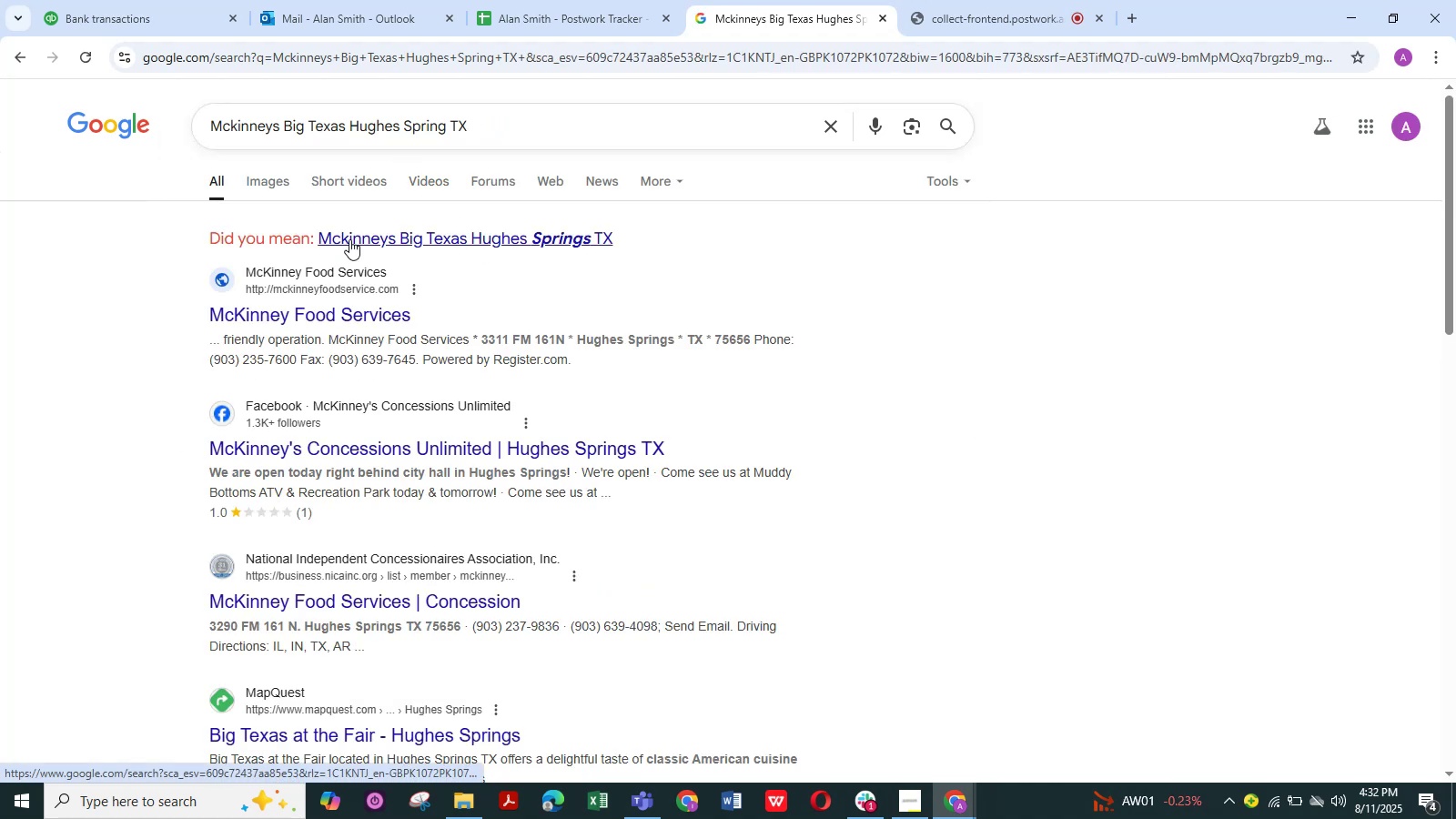 
left_click([148, 5])
 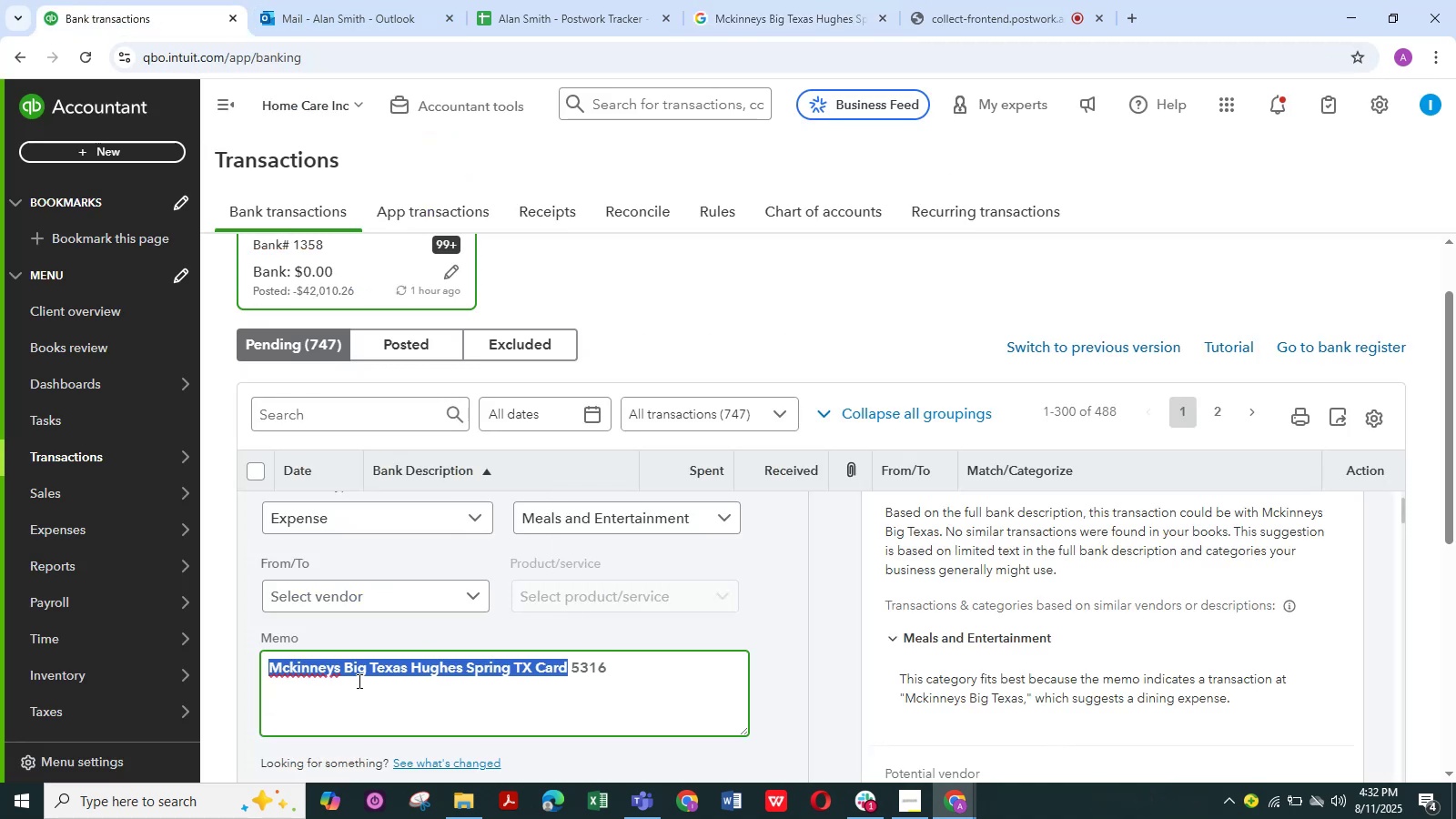 
left_click([351, 698])
 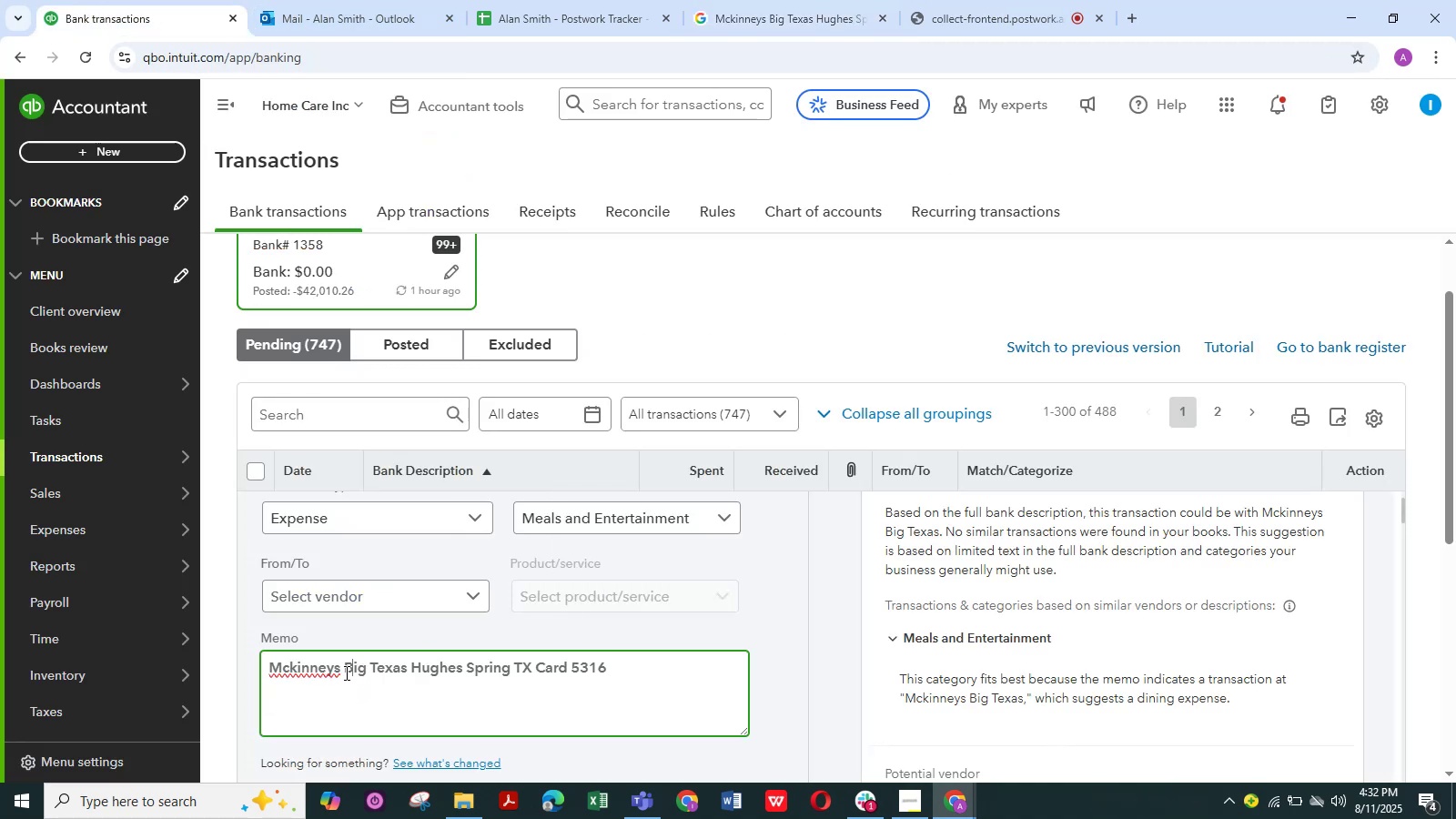 
left_click_drag(start_coordinate=[338, 672], to_coordinate=[245, 668])
 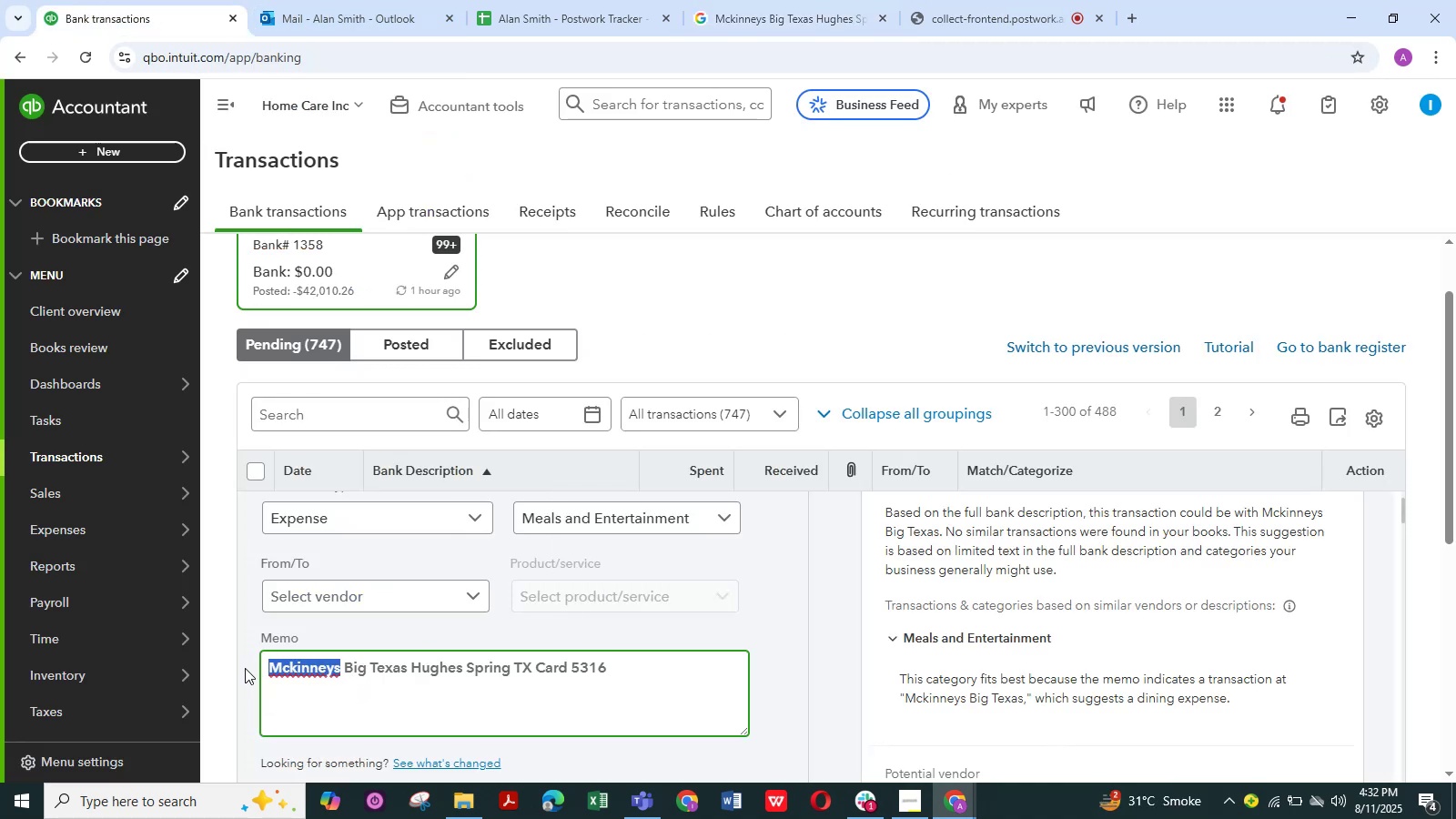 
key(Control+C)
 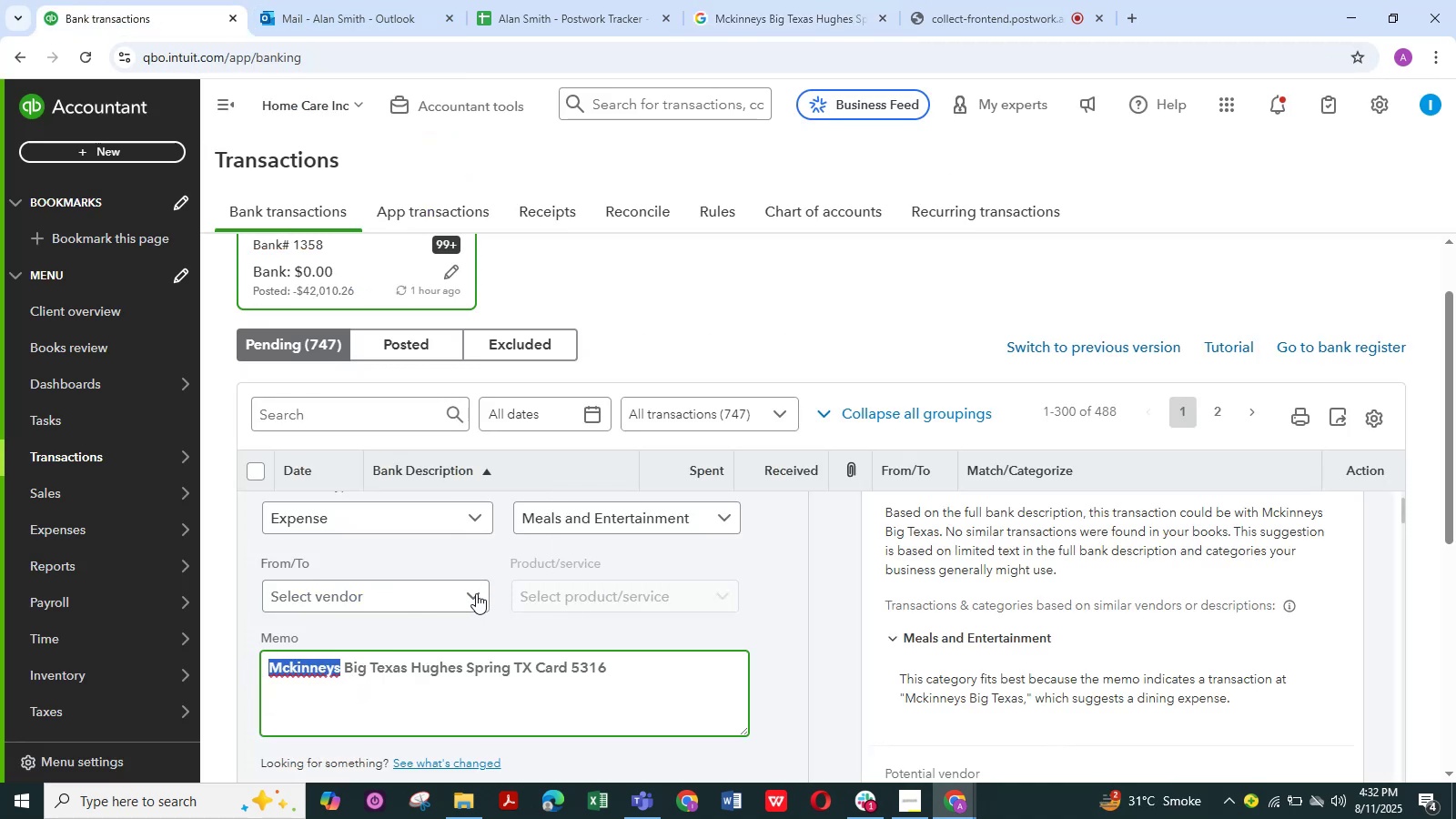 
left_click([469, 590])
 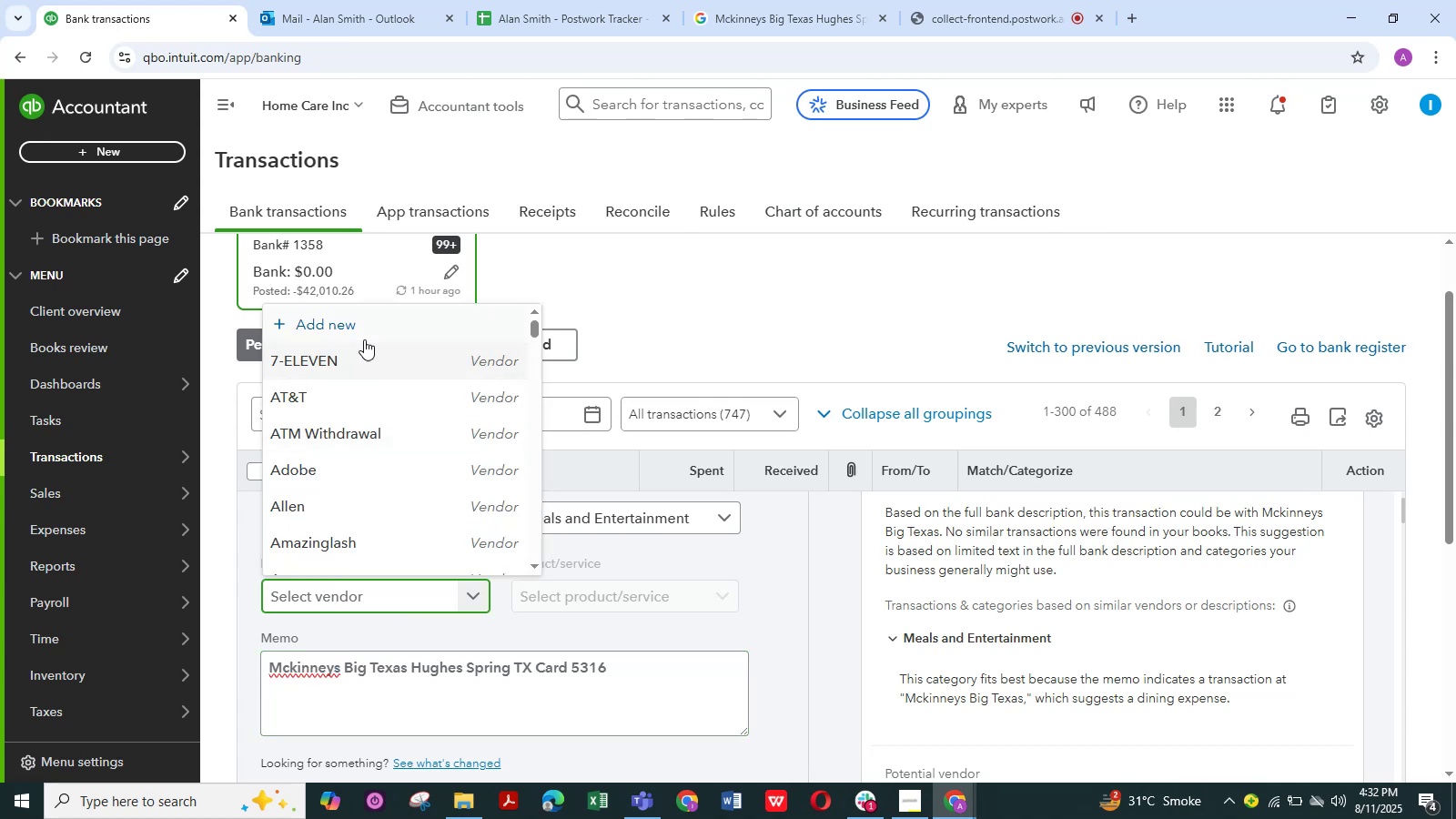 
left_click([357, 331])
 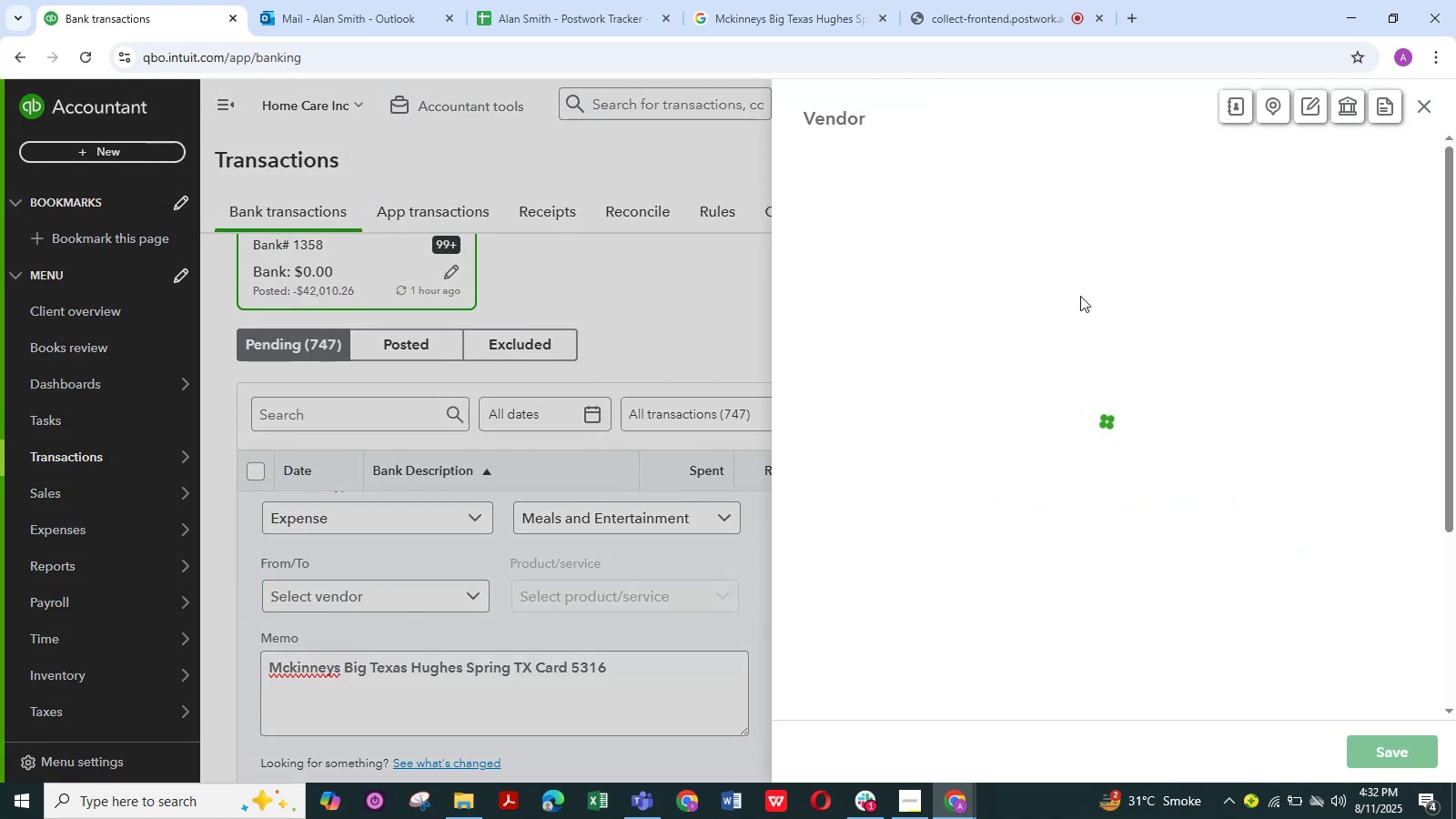 
mouse_move([1251, 308])
 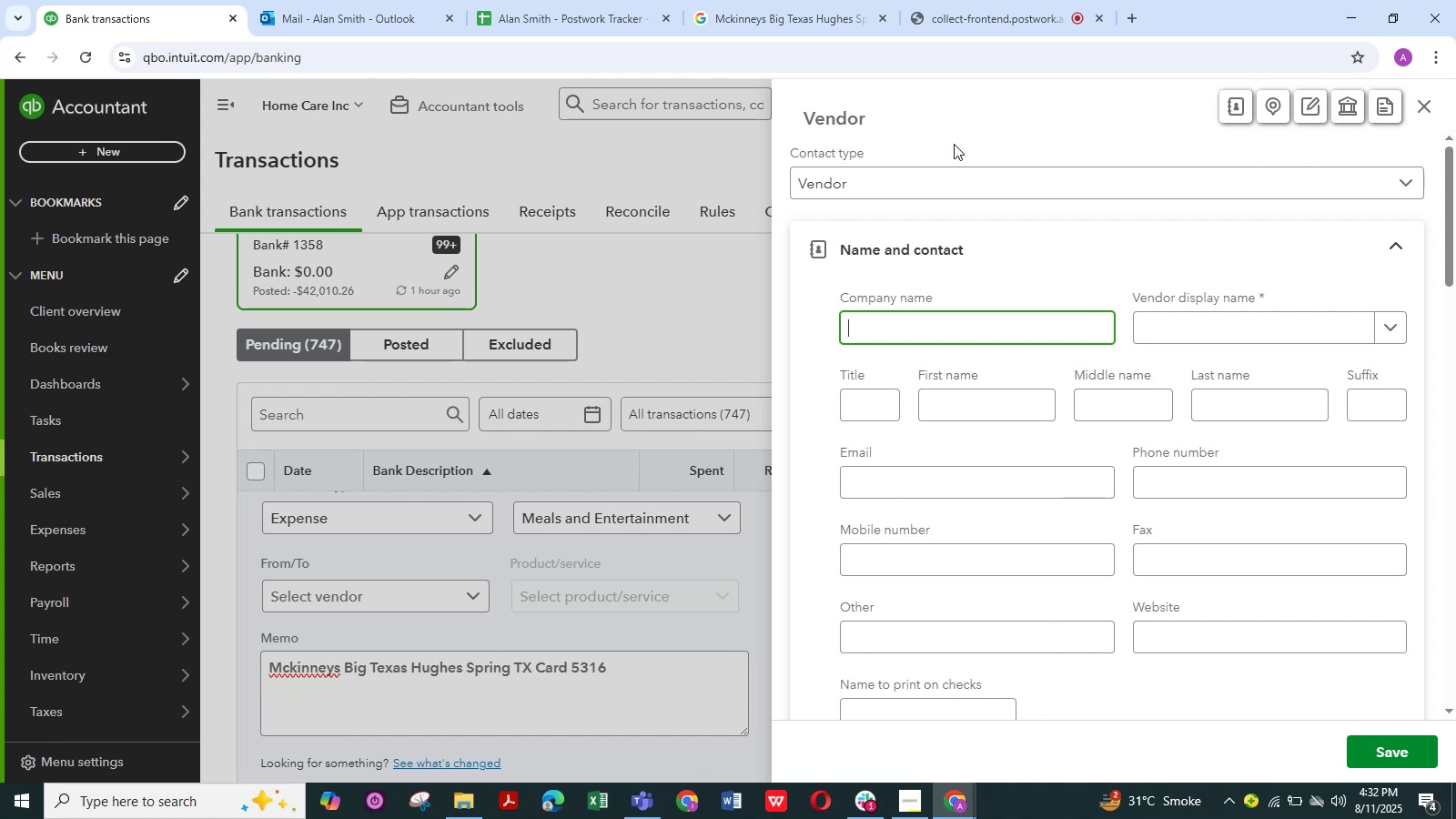 
wait(26.57)
 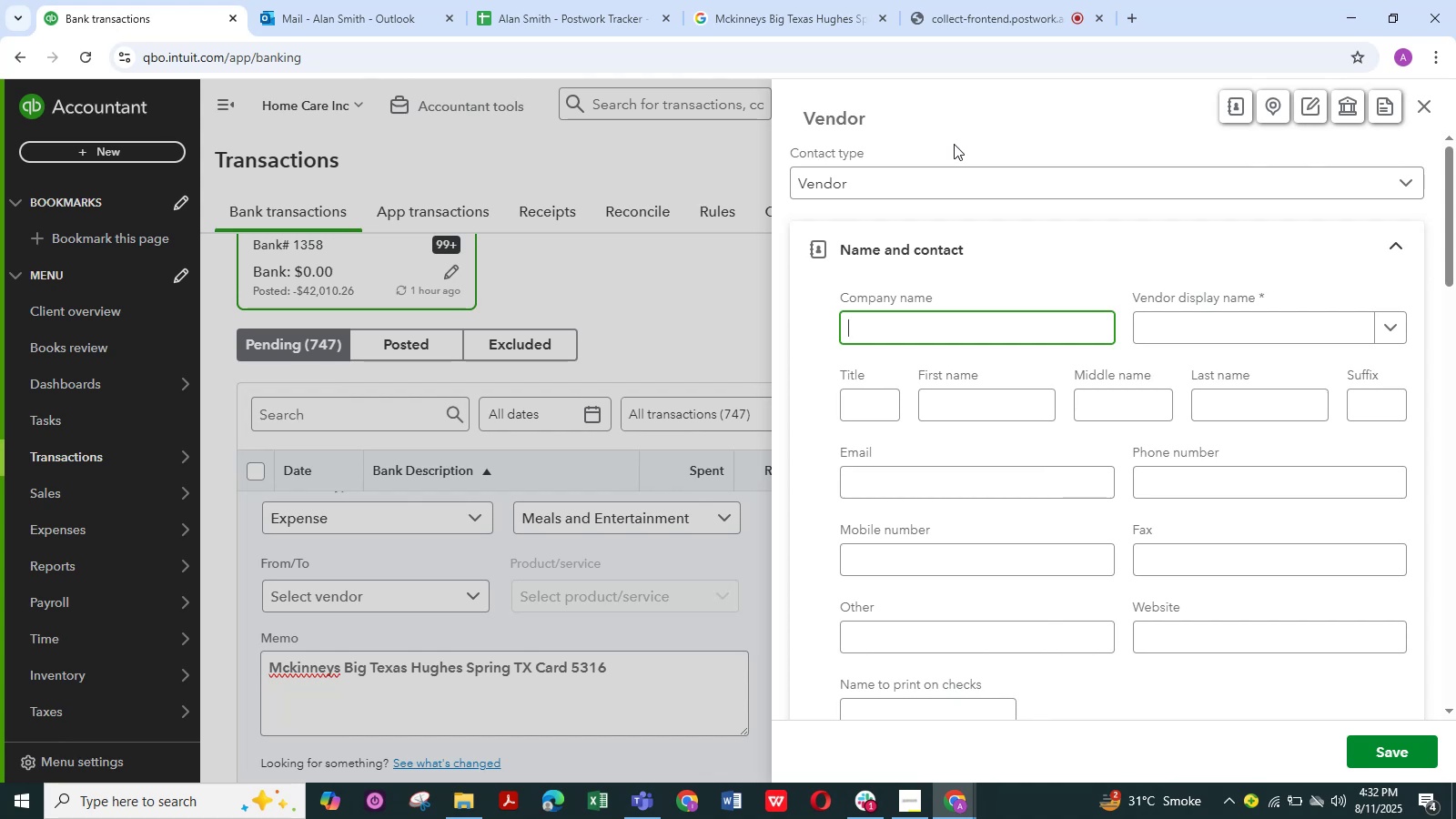 
left_click([1186, 319])
 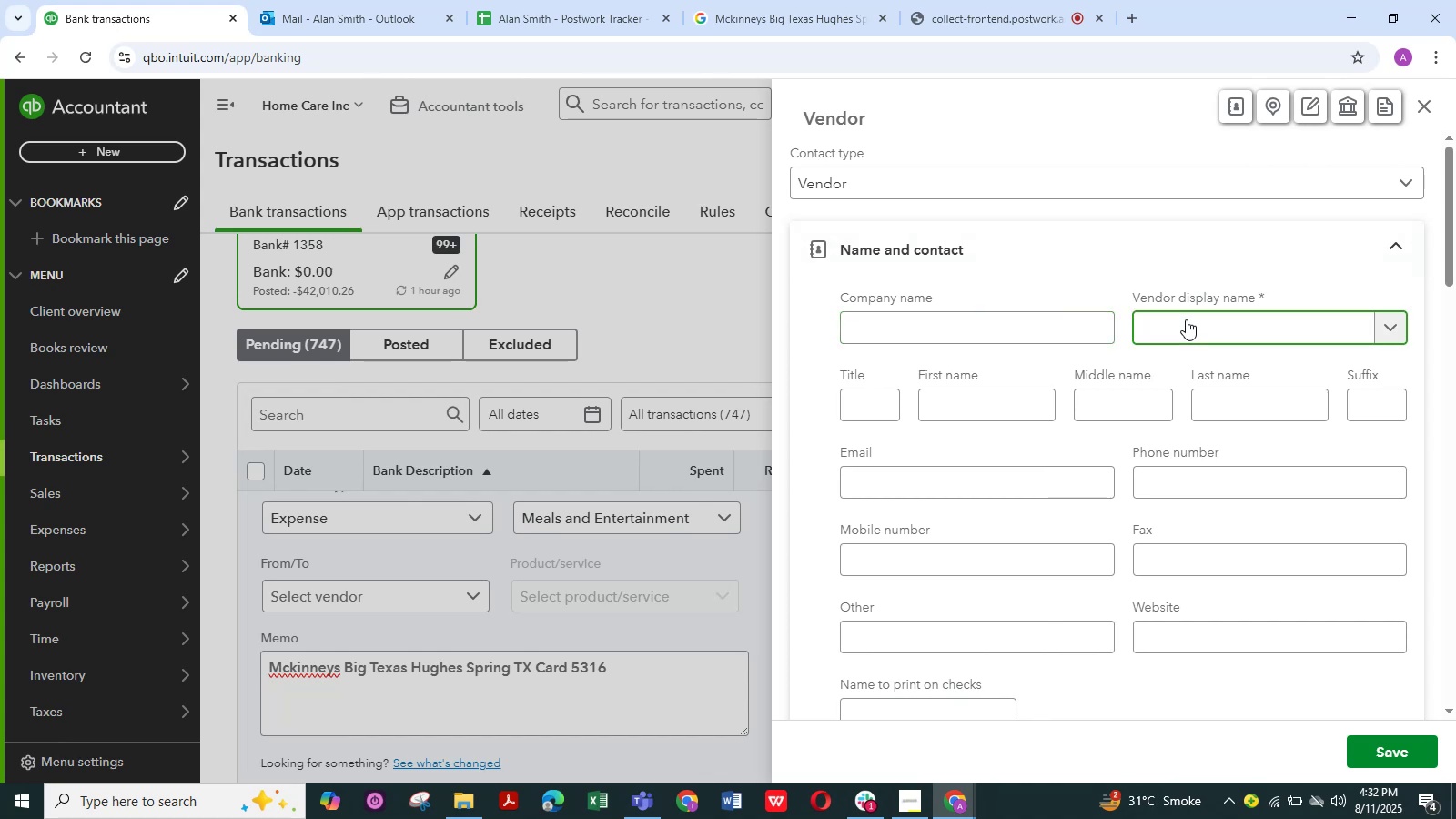 
key(Control+V)
 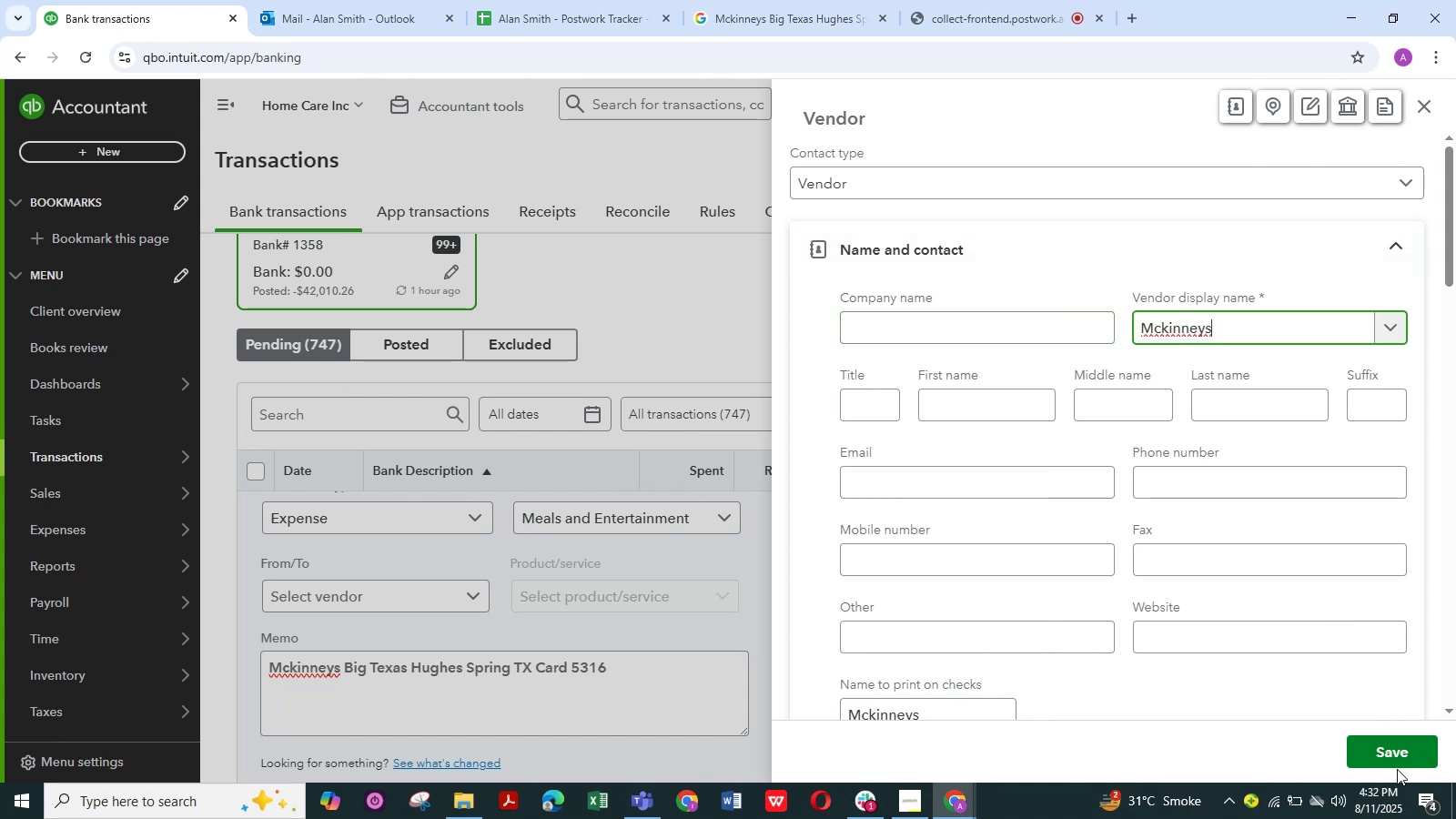 
left_click([1395, 753])
 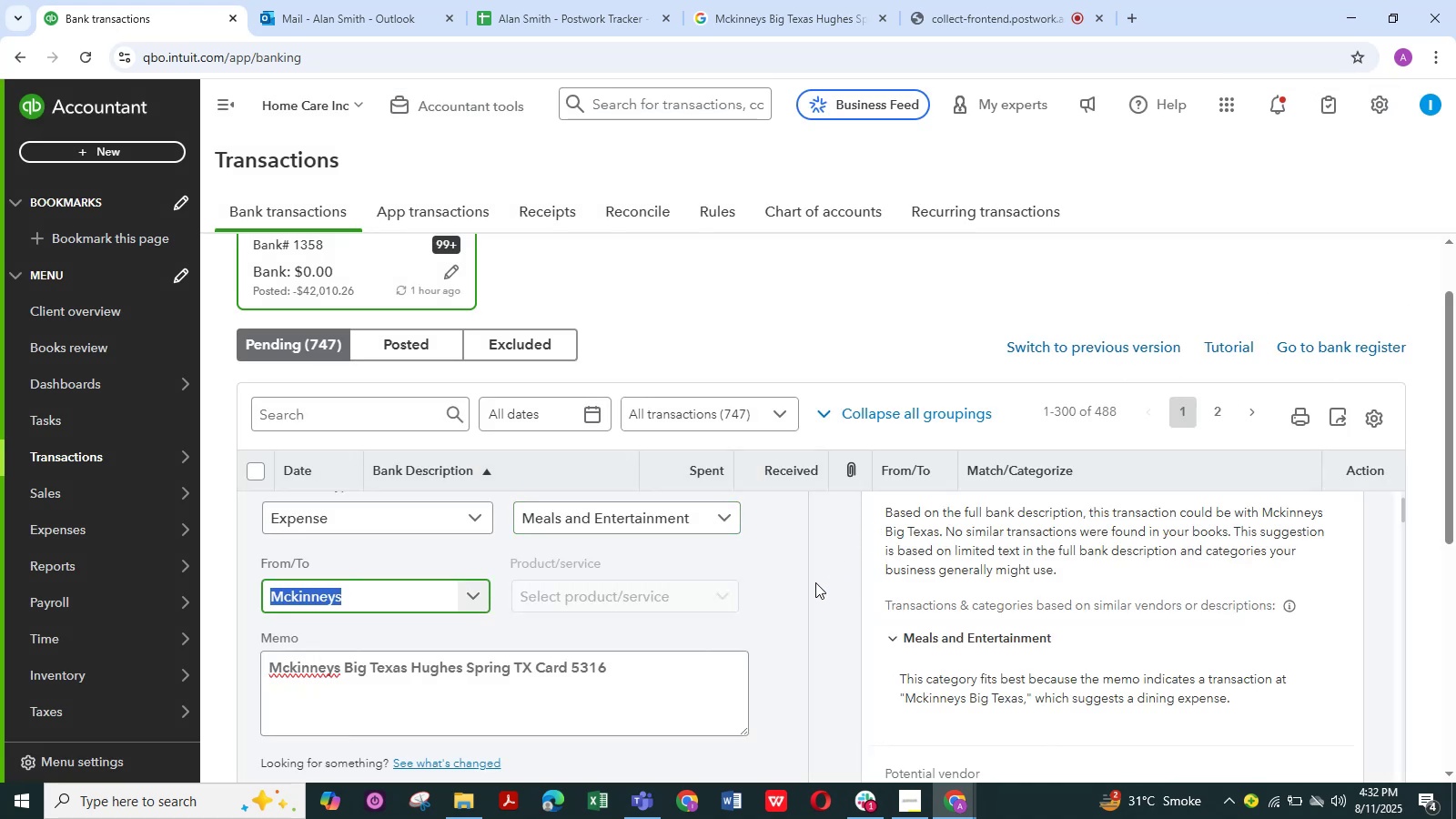 
scroll: coordinate [450, 606], scroll_direction: up, amount: 1.0
 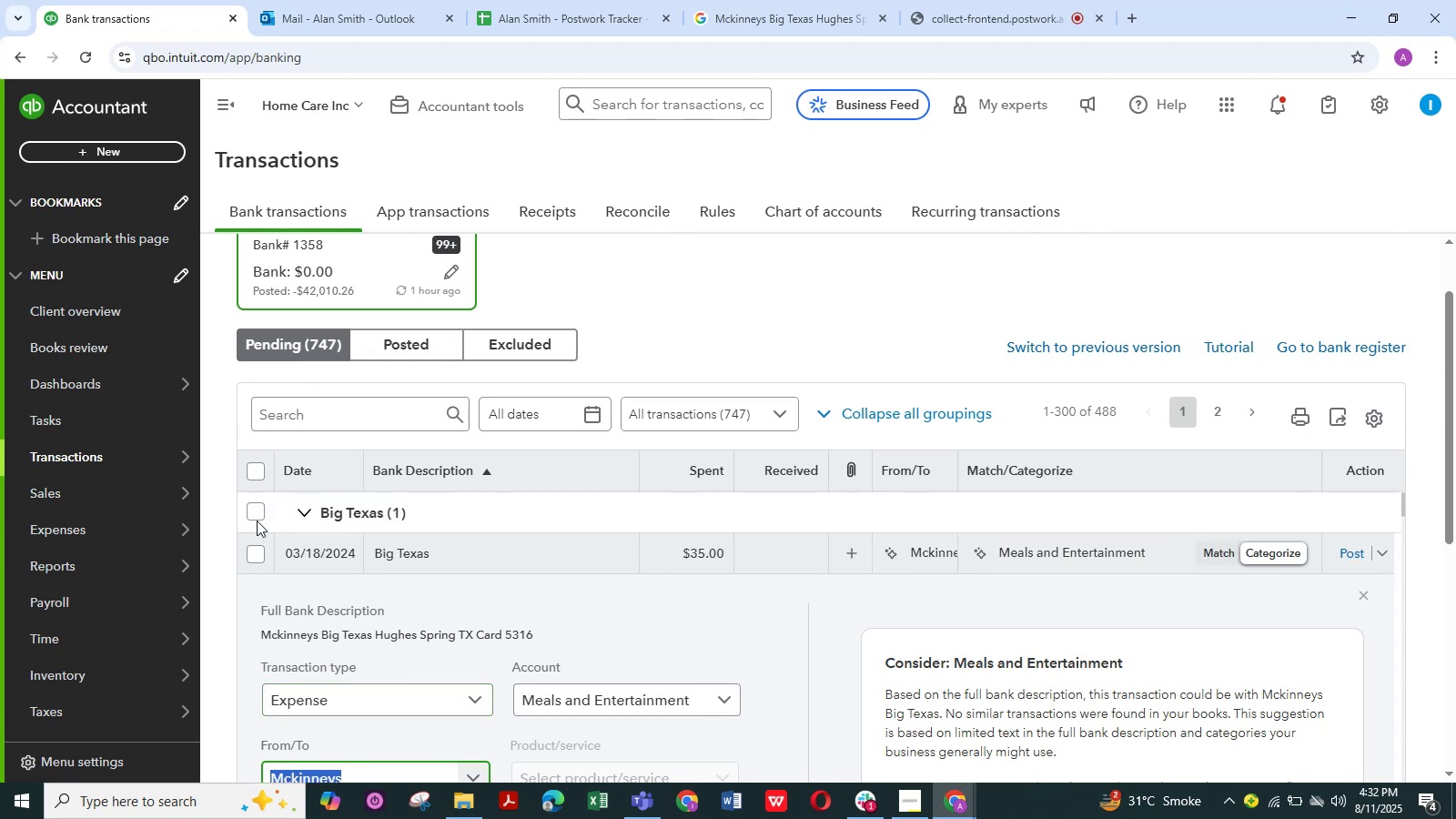 
left_click([257, 520])
 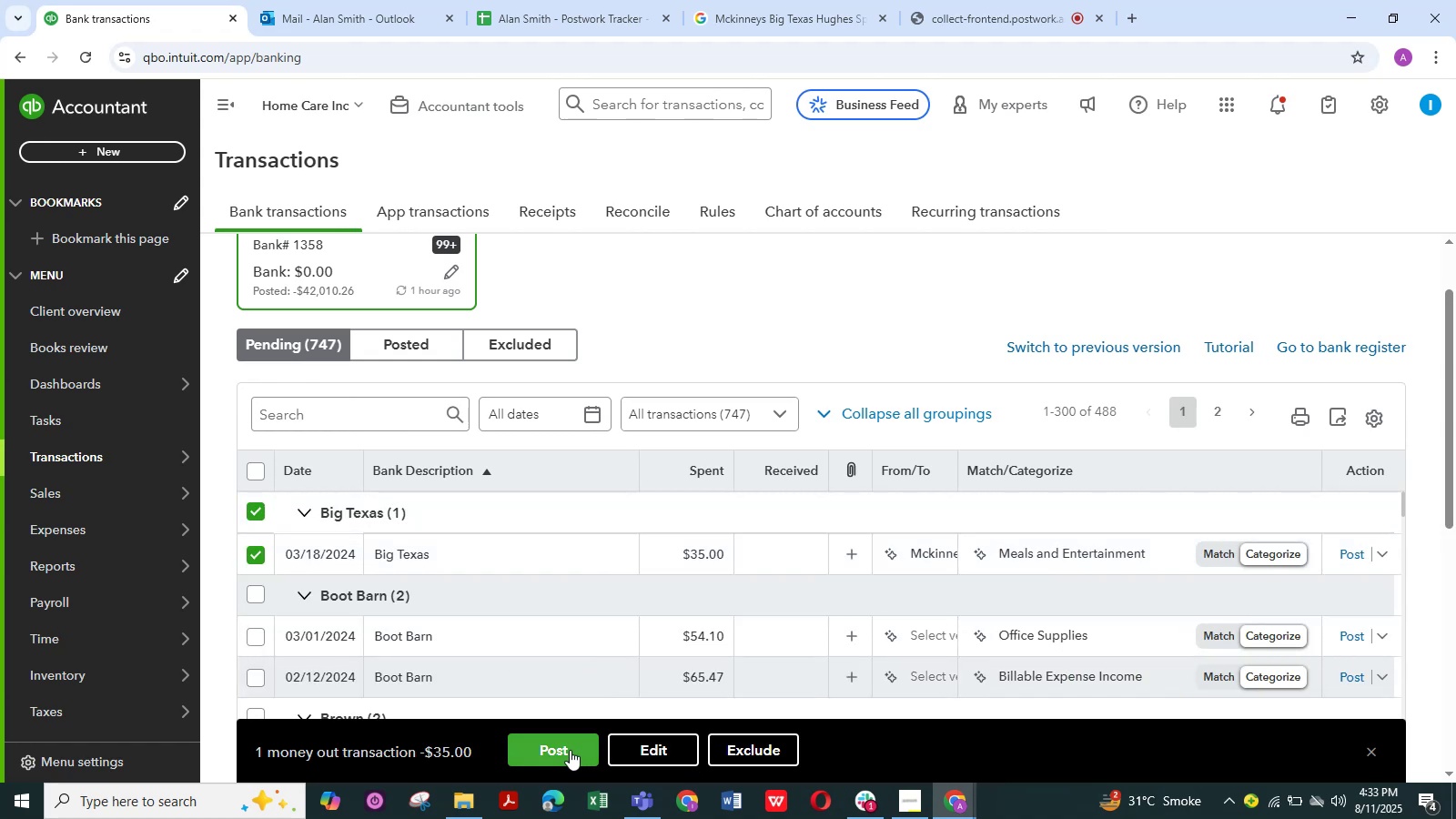 
wait(7.31)
 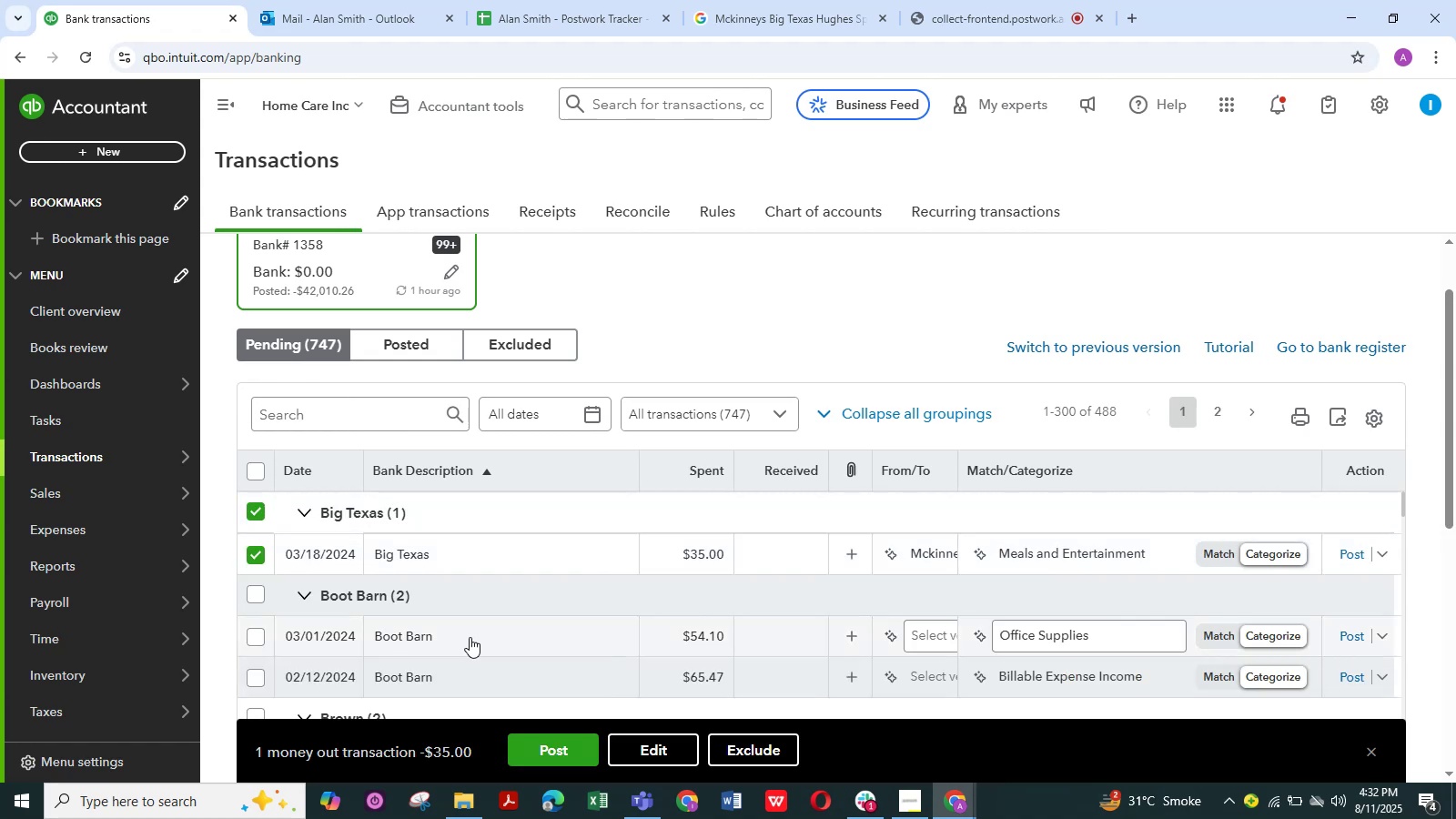 
left_click([570, 750])
 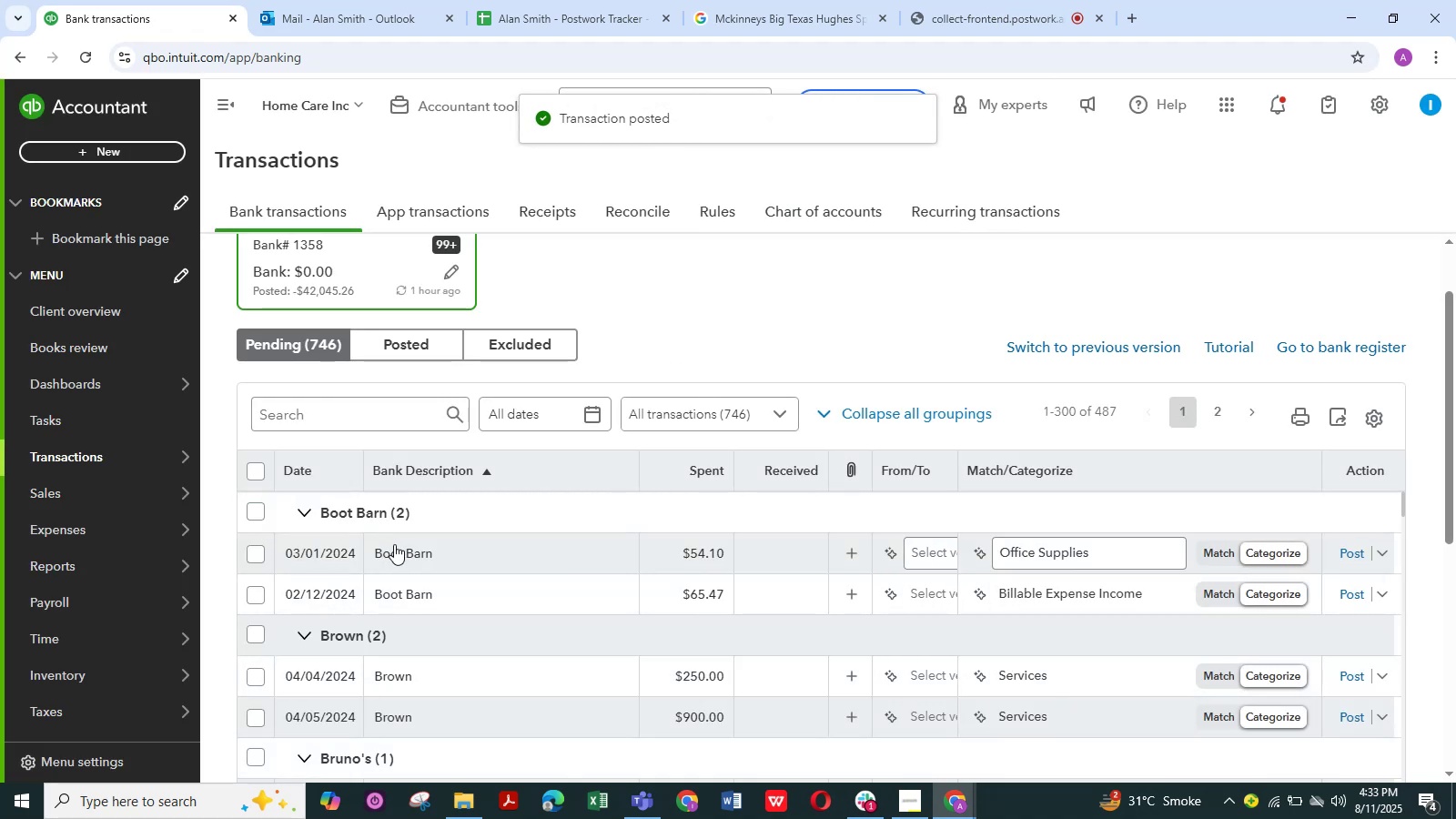 
wait(6.62)
 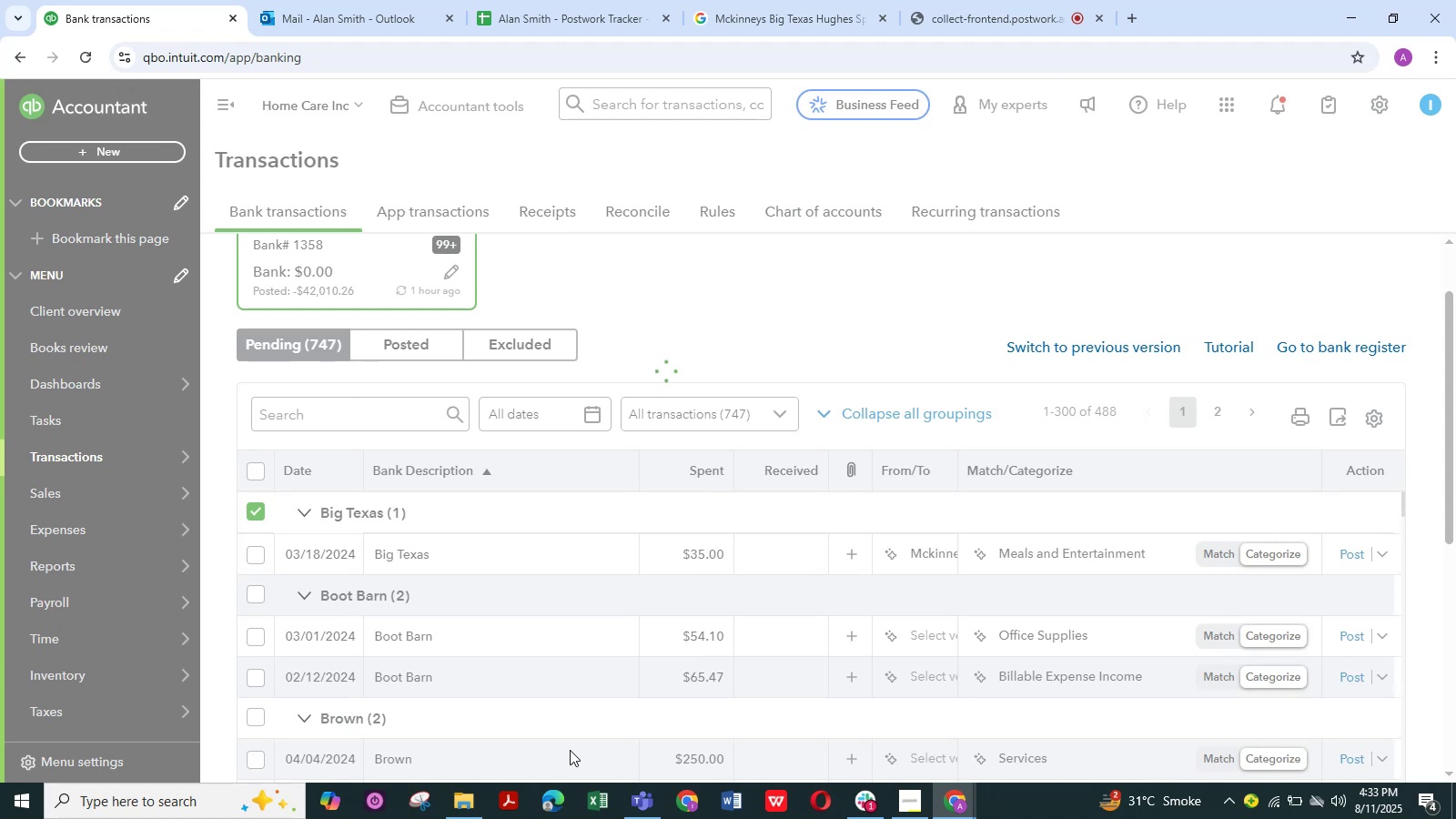 
left_click([412, 554])
 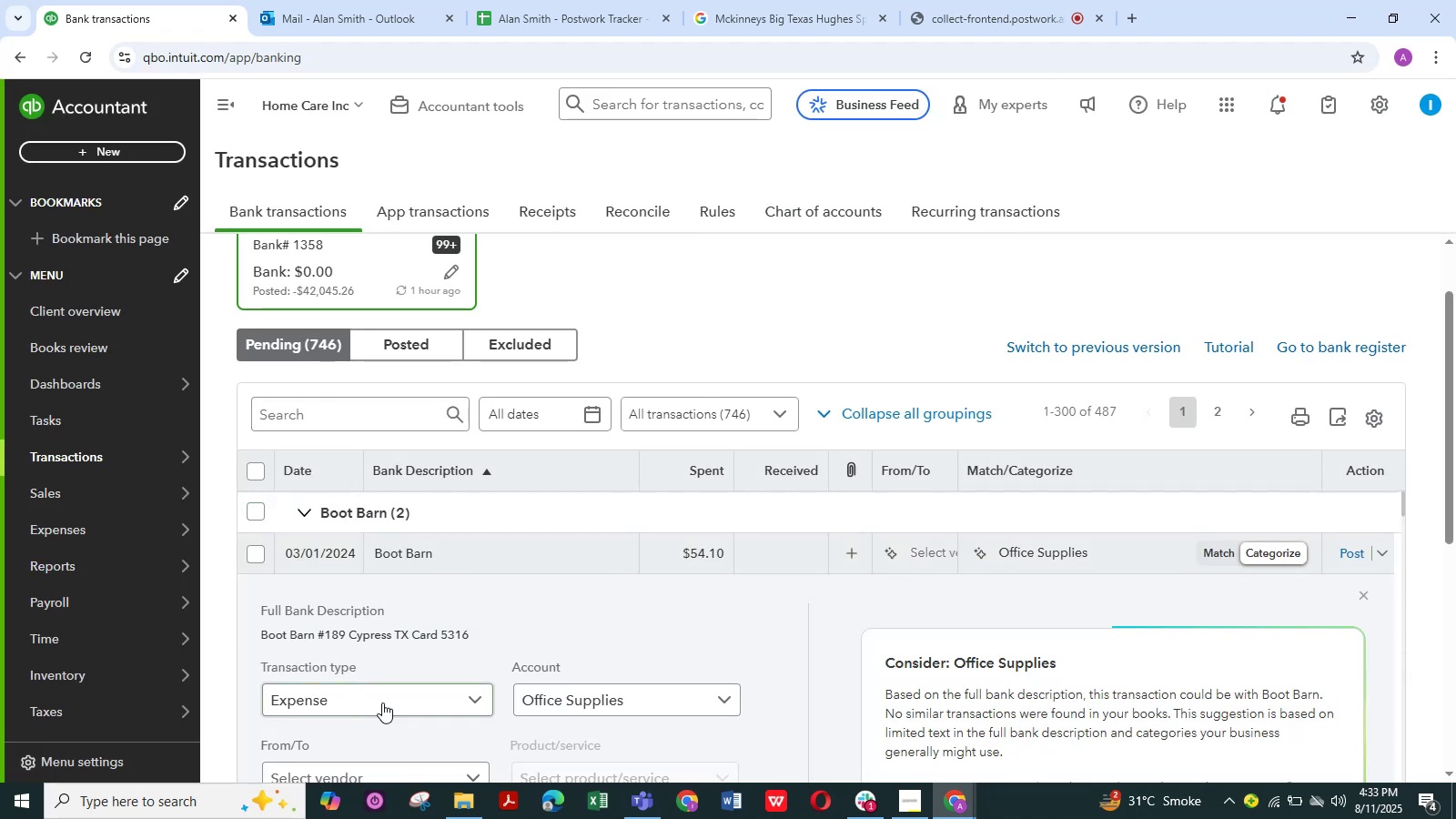 
scroll: coordinate [430, 682], scroll_direction: down, amount: 2.0
 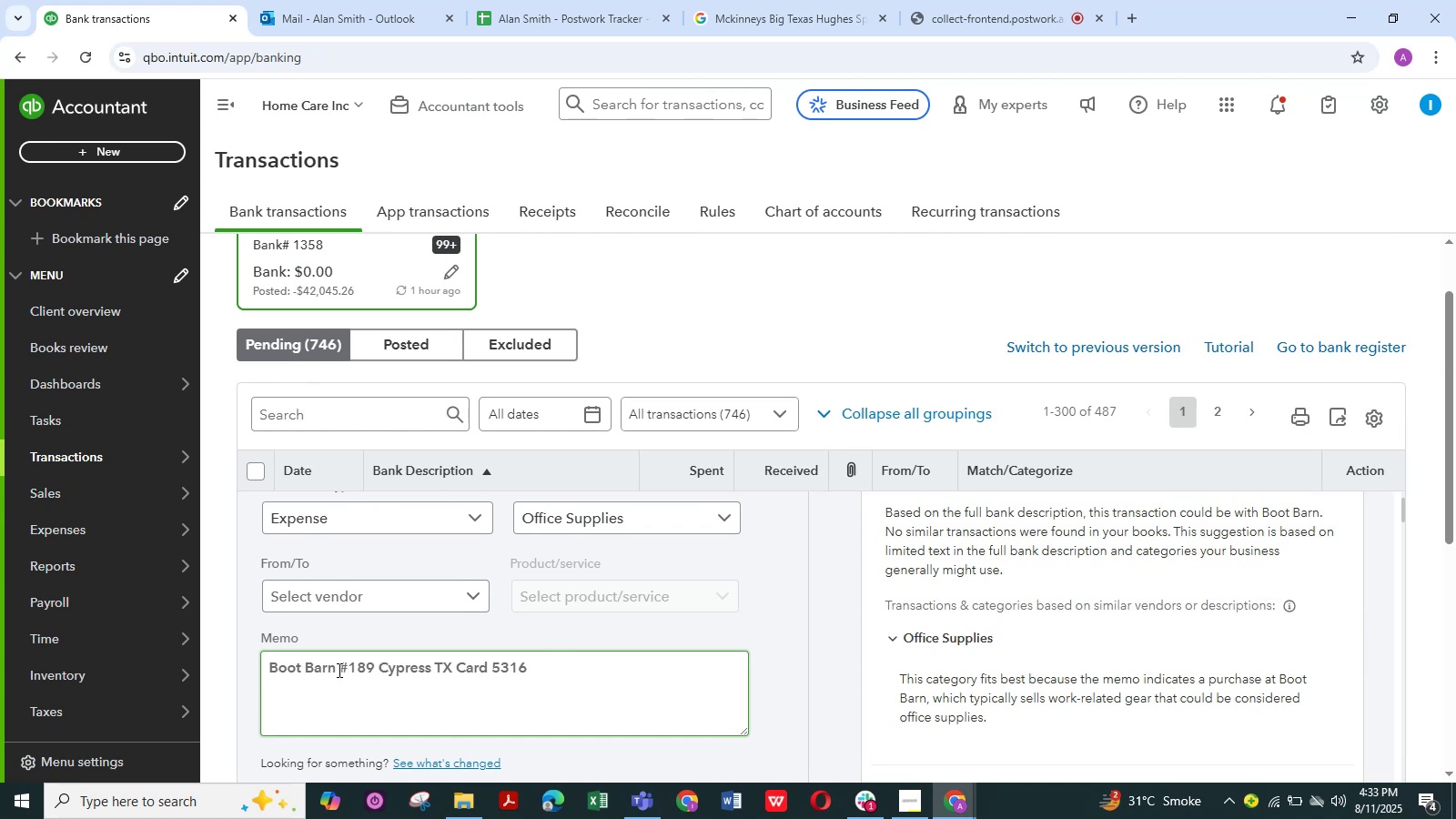 
left_click_drag(start_coordinate=[339, 670], to_coordinate=[226, 664])
 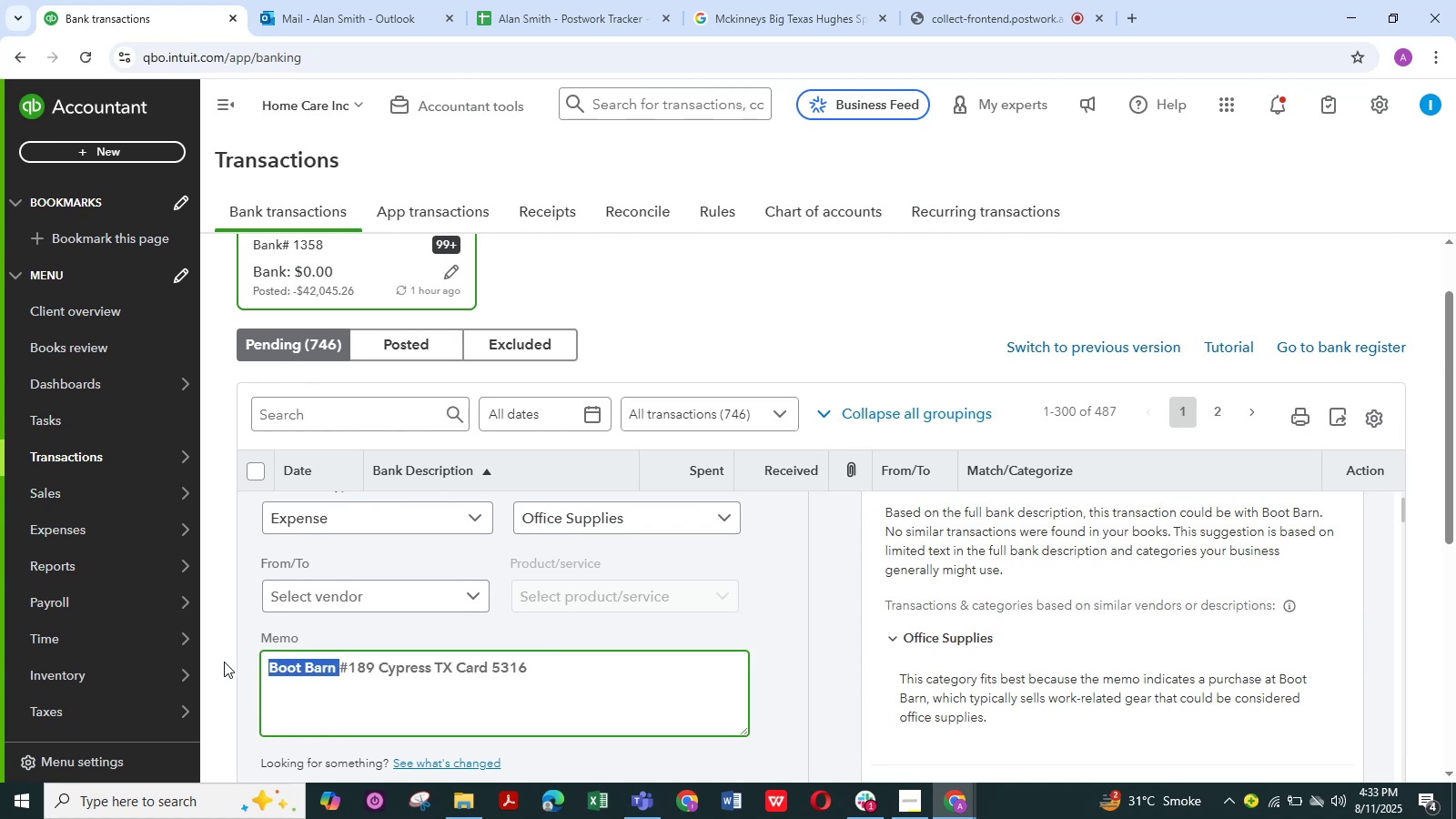 
key(Control+C)
 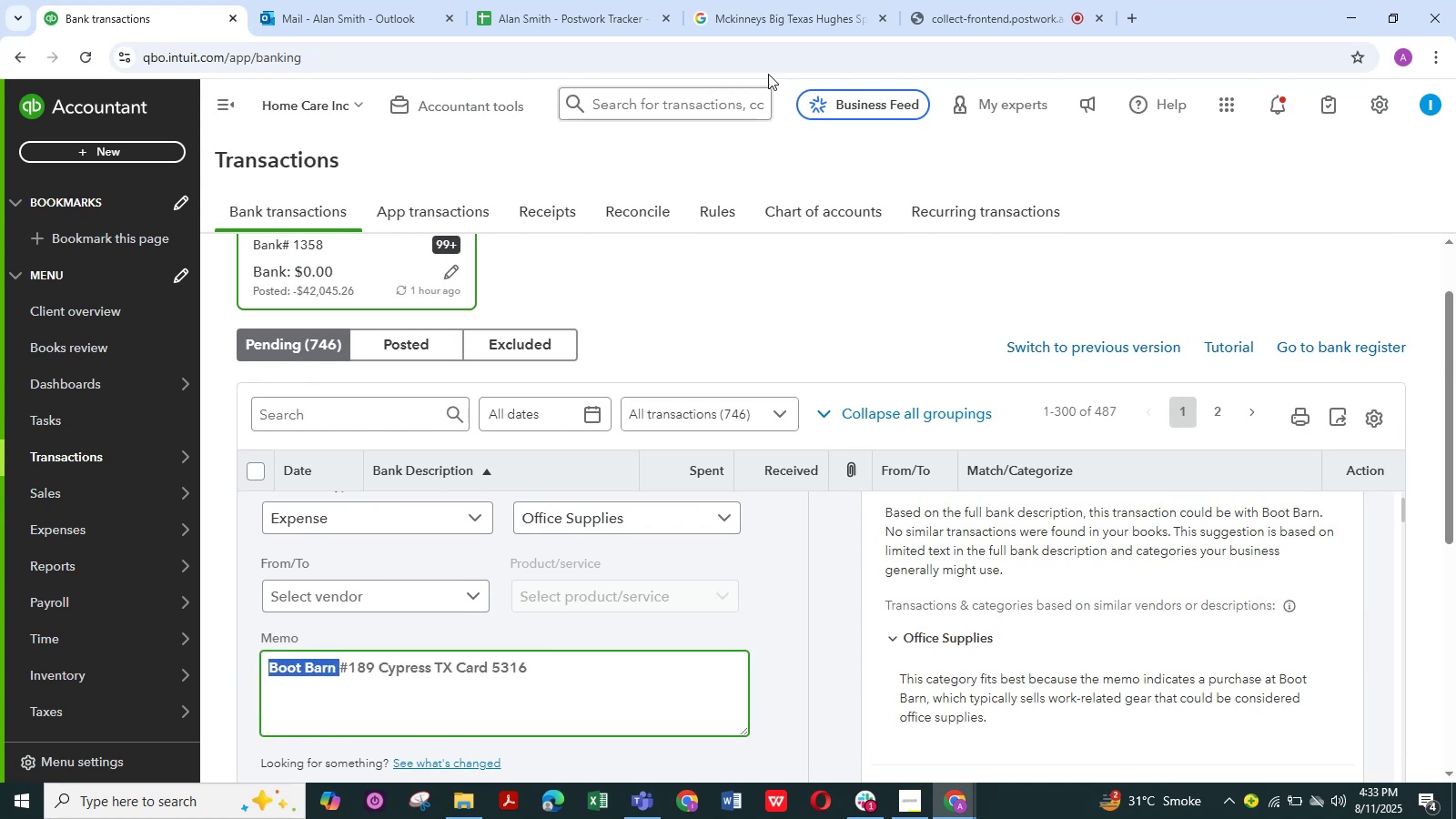 
left_click([784, 11])
 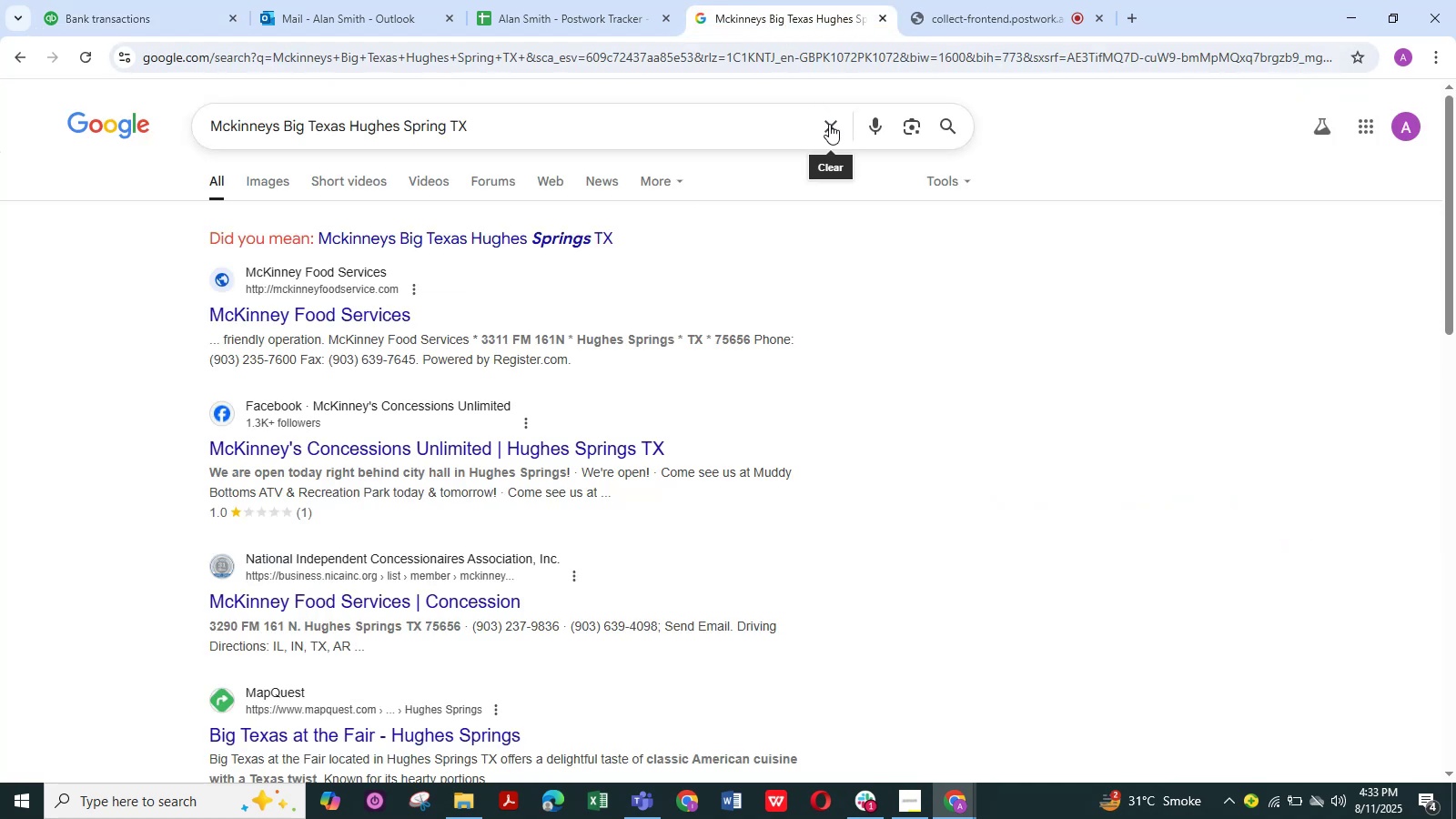 
left_click([829, 124])
 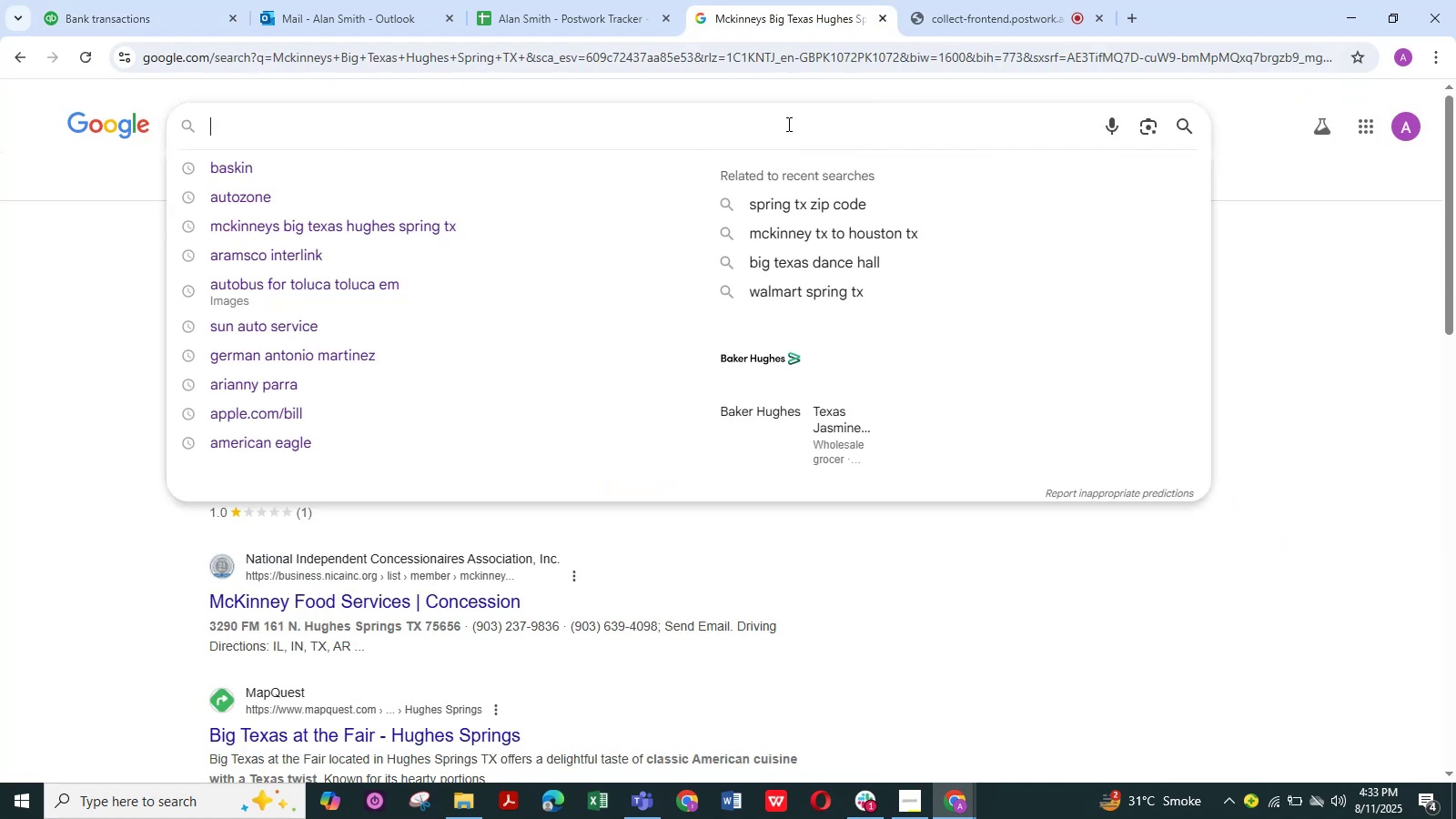 
left_click([787, 124])
 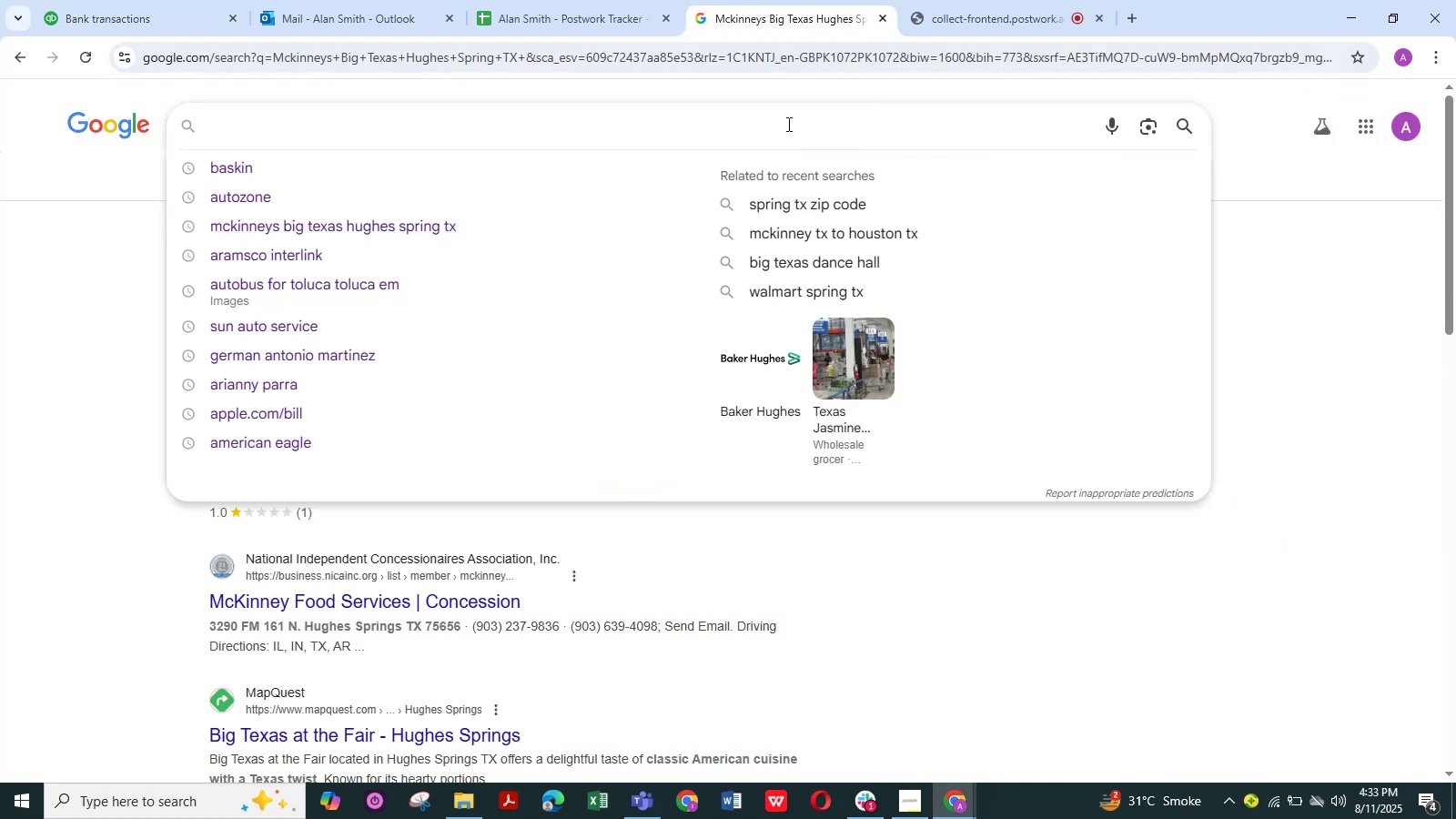 
key(Control+V)
 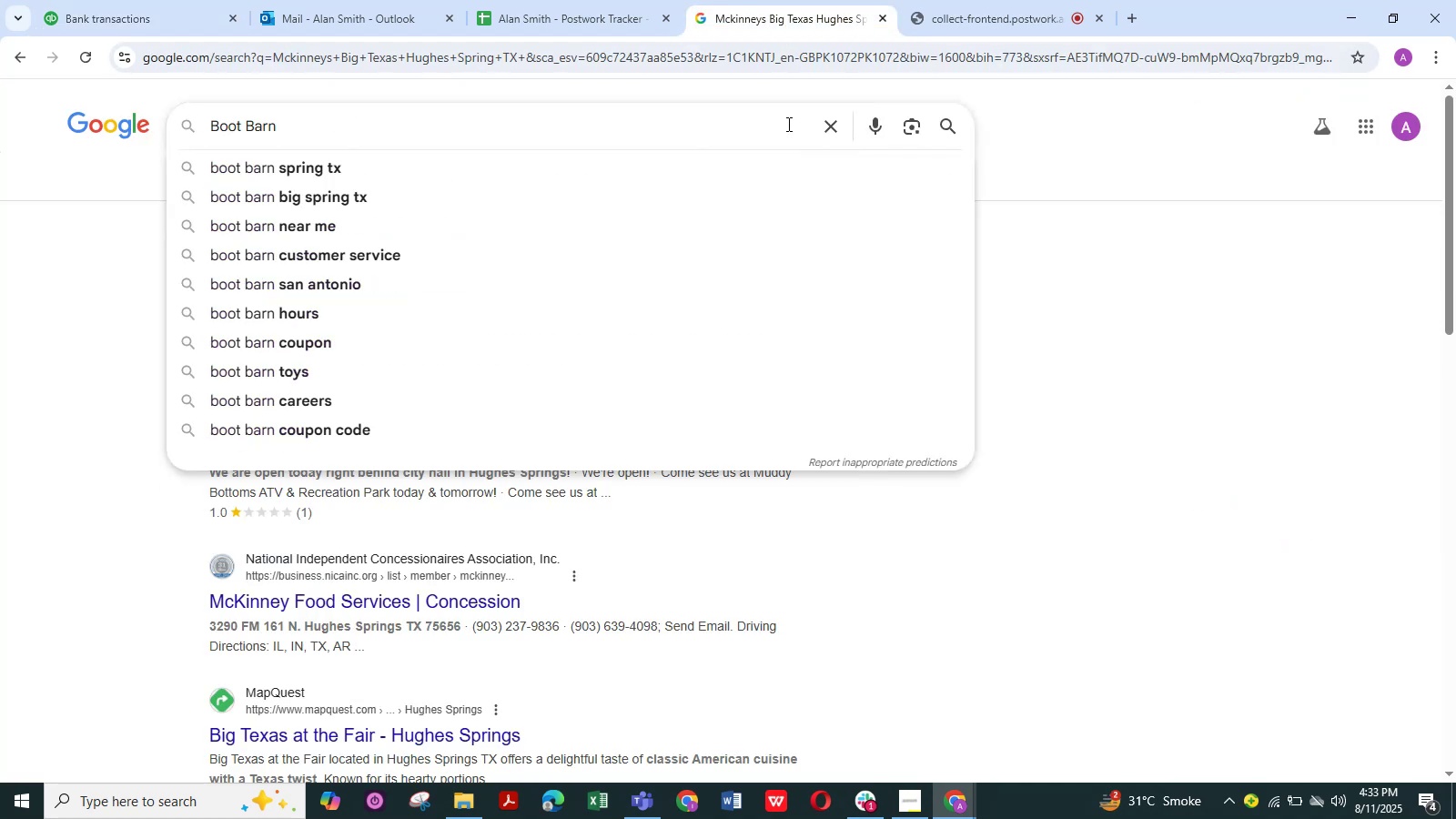 
key(NumpadEnter)
 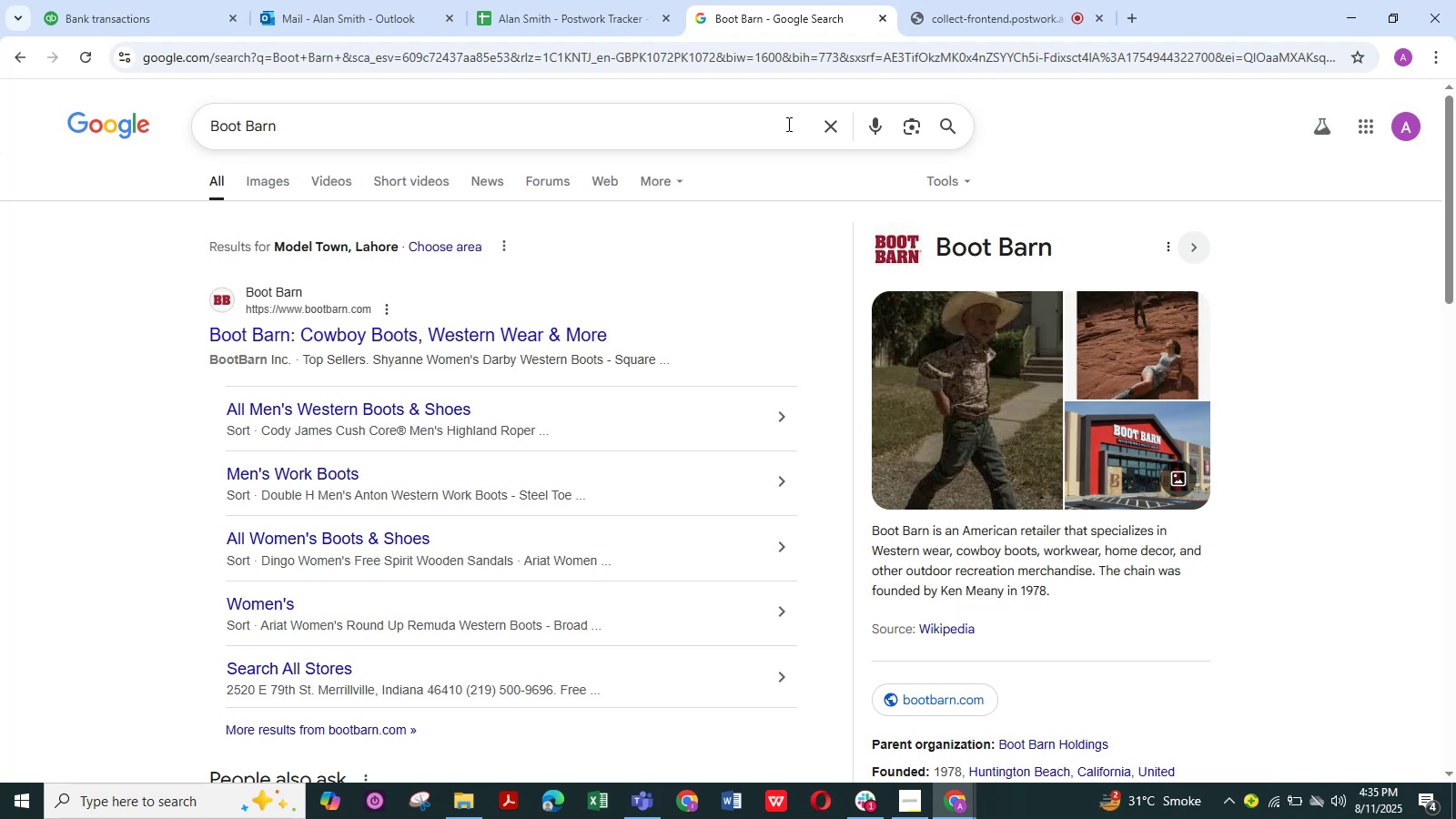 
wait(124.34)
 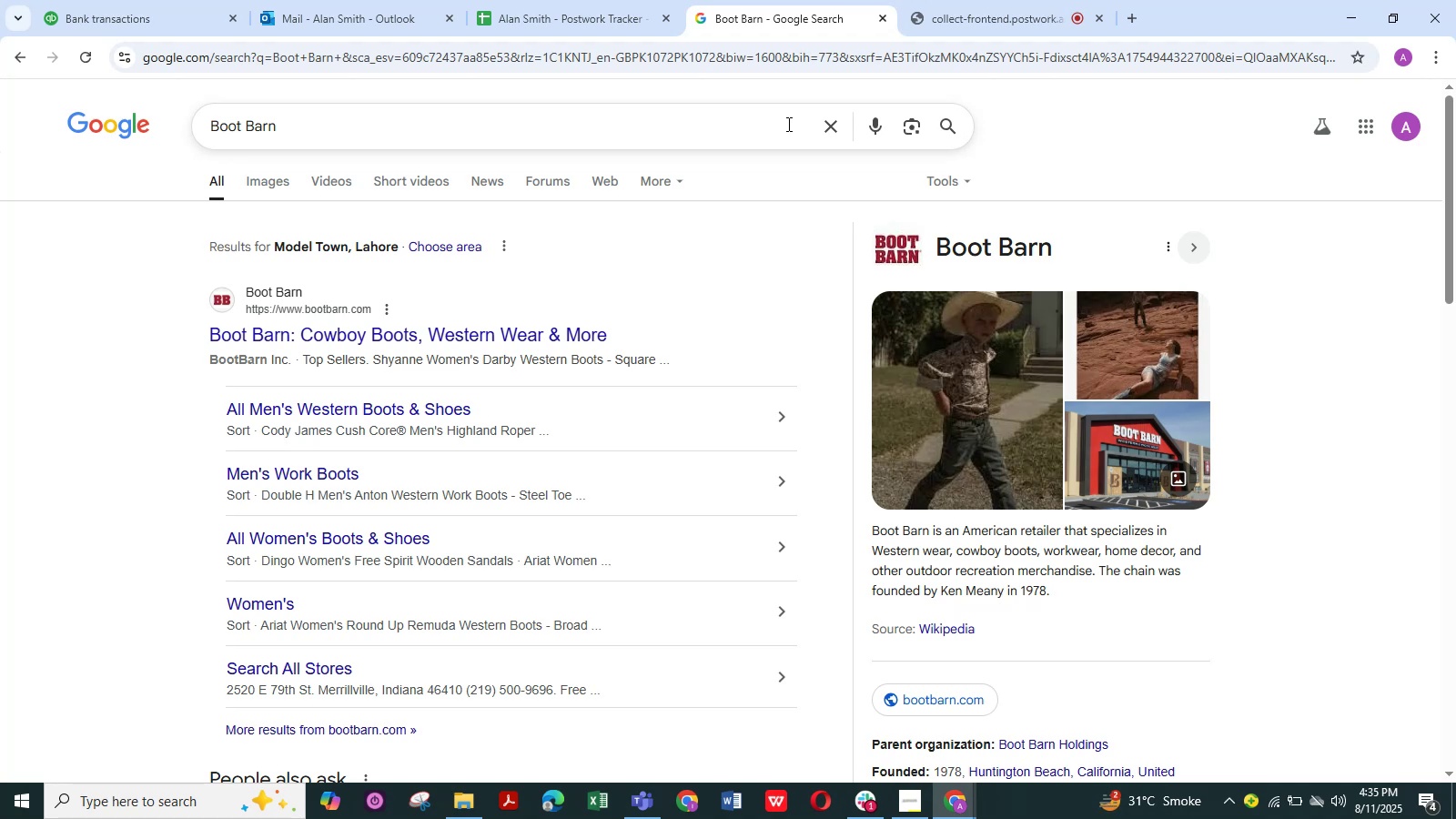 
scroll: coordinate [955, 450], scroll_direction: up, amount: 4.0
 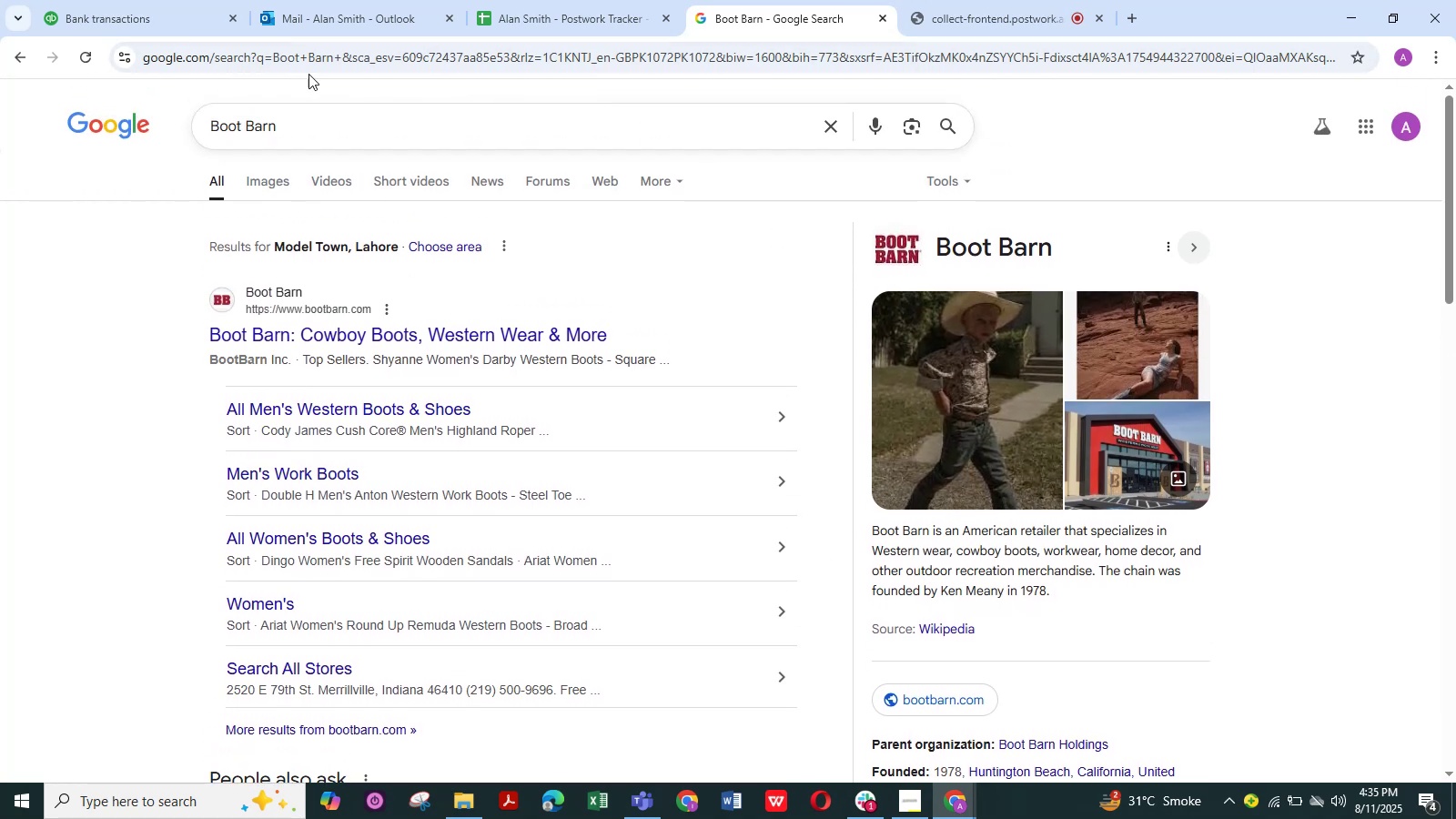 
left_click([168, 18])
 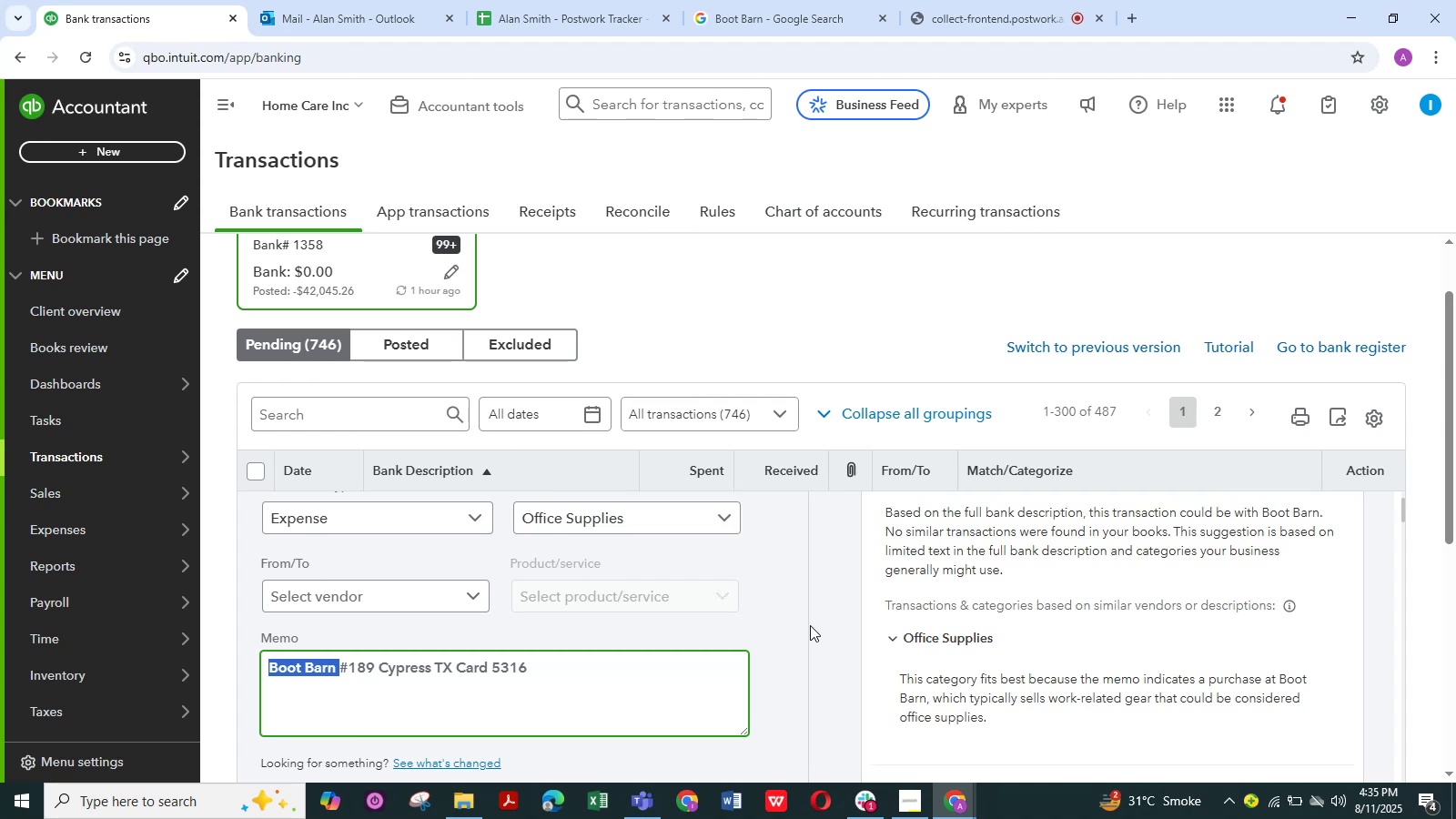 
left_click([817, 626])
 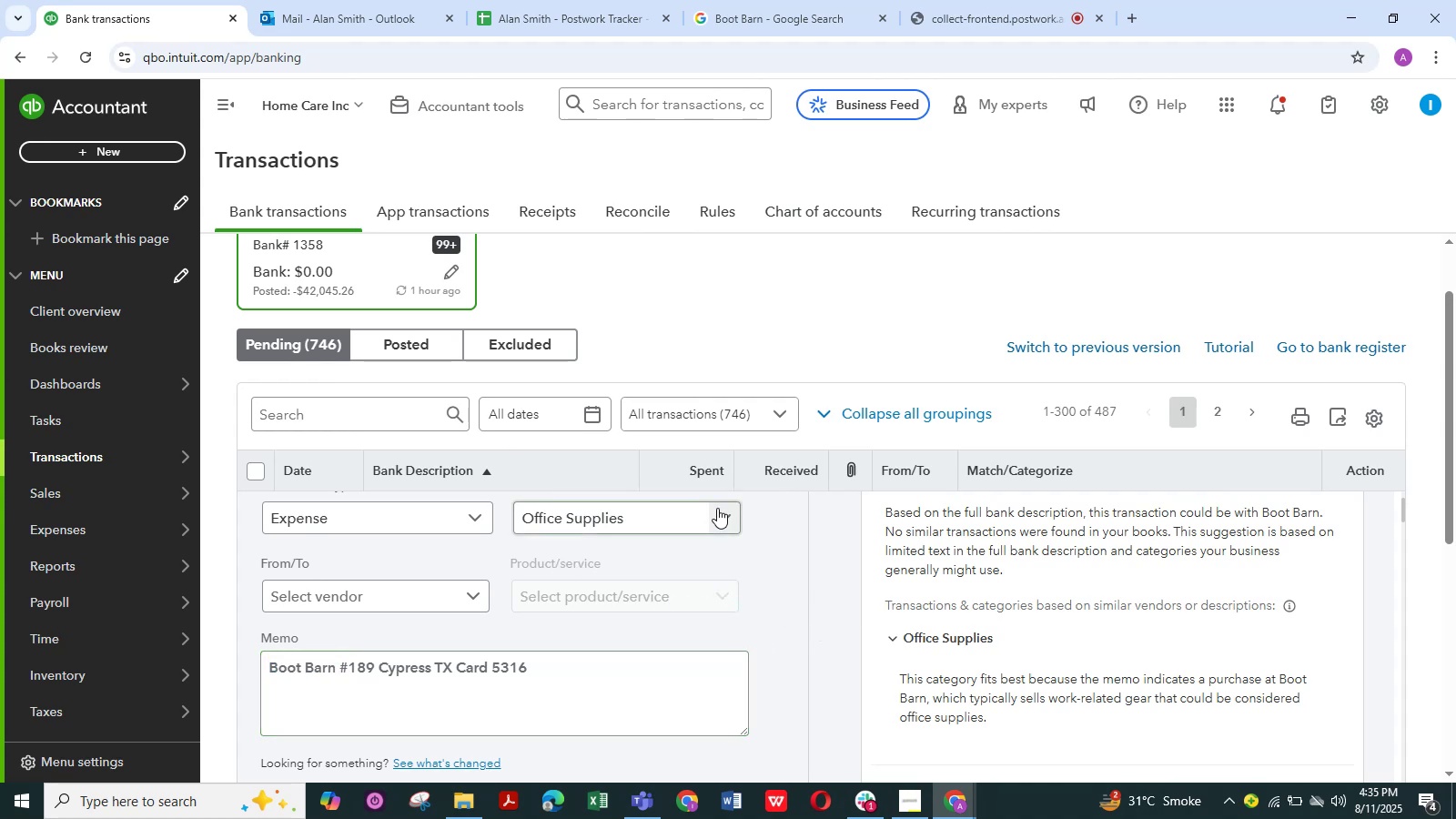 
left_click([727, 517])
 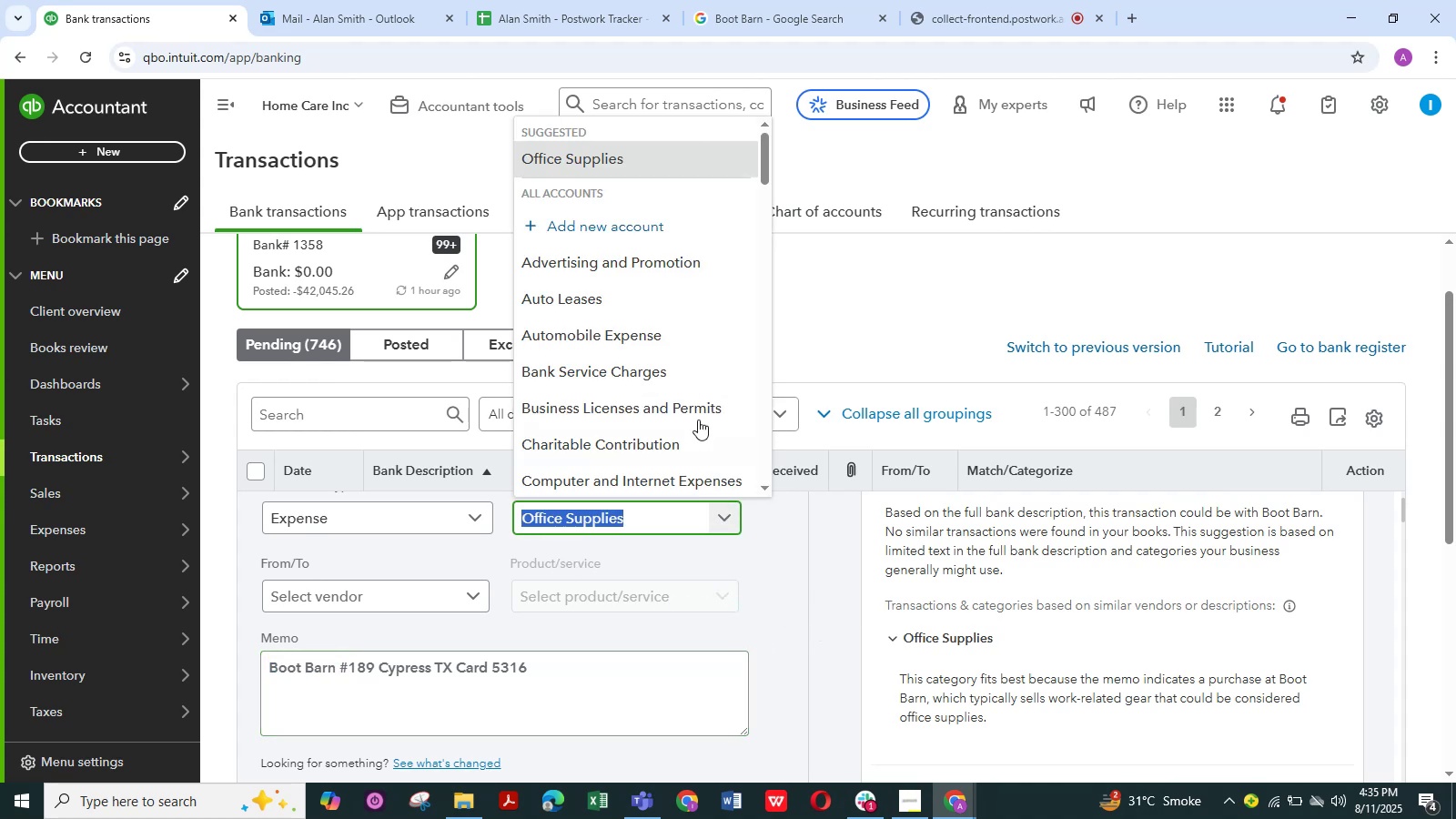 
scroll: coordinate [673, 373], scroll_direction: down, amount: 17.0
 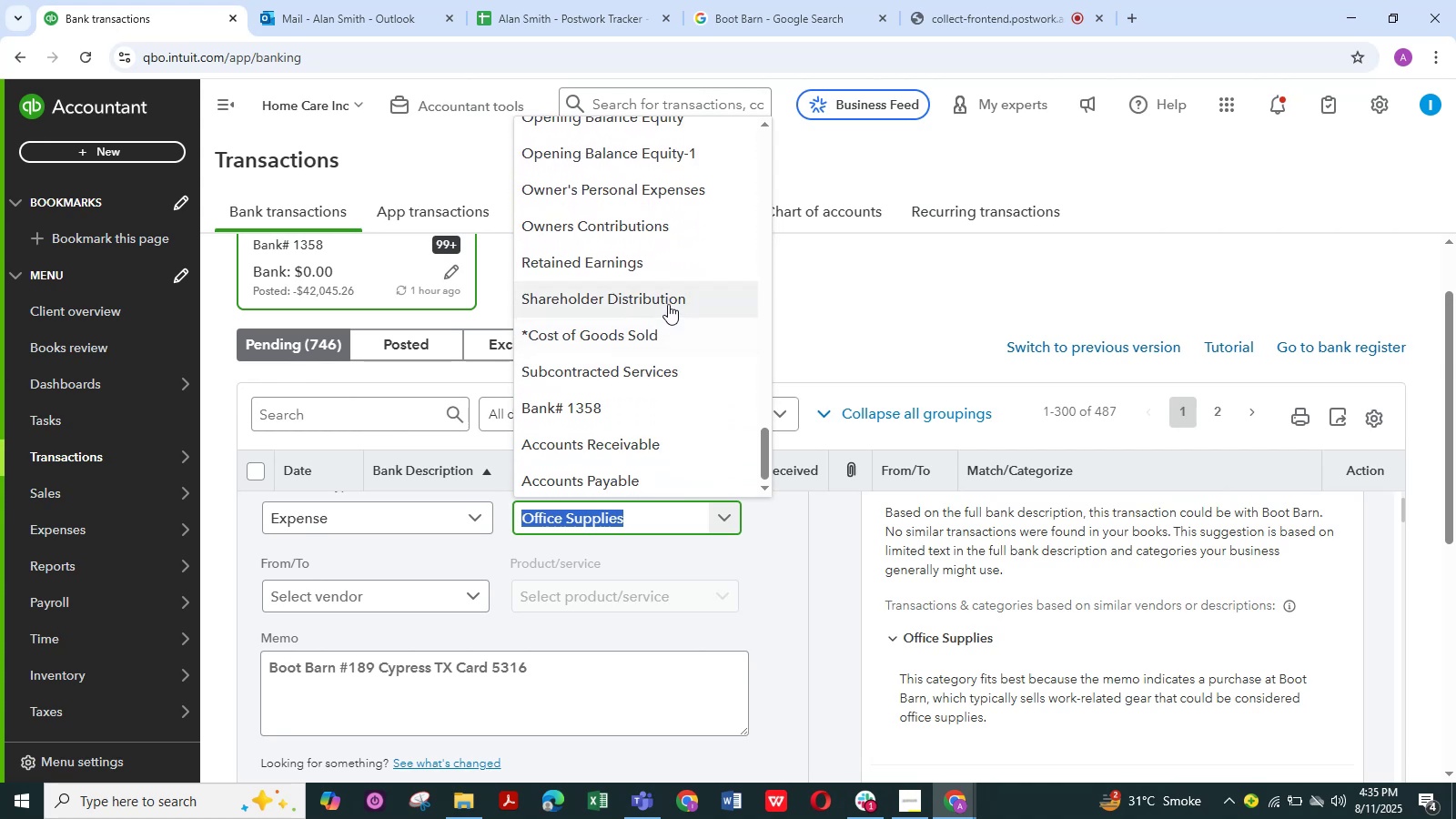 
left_click([668, 301])
 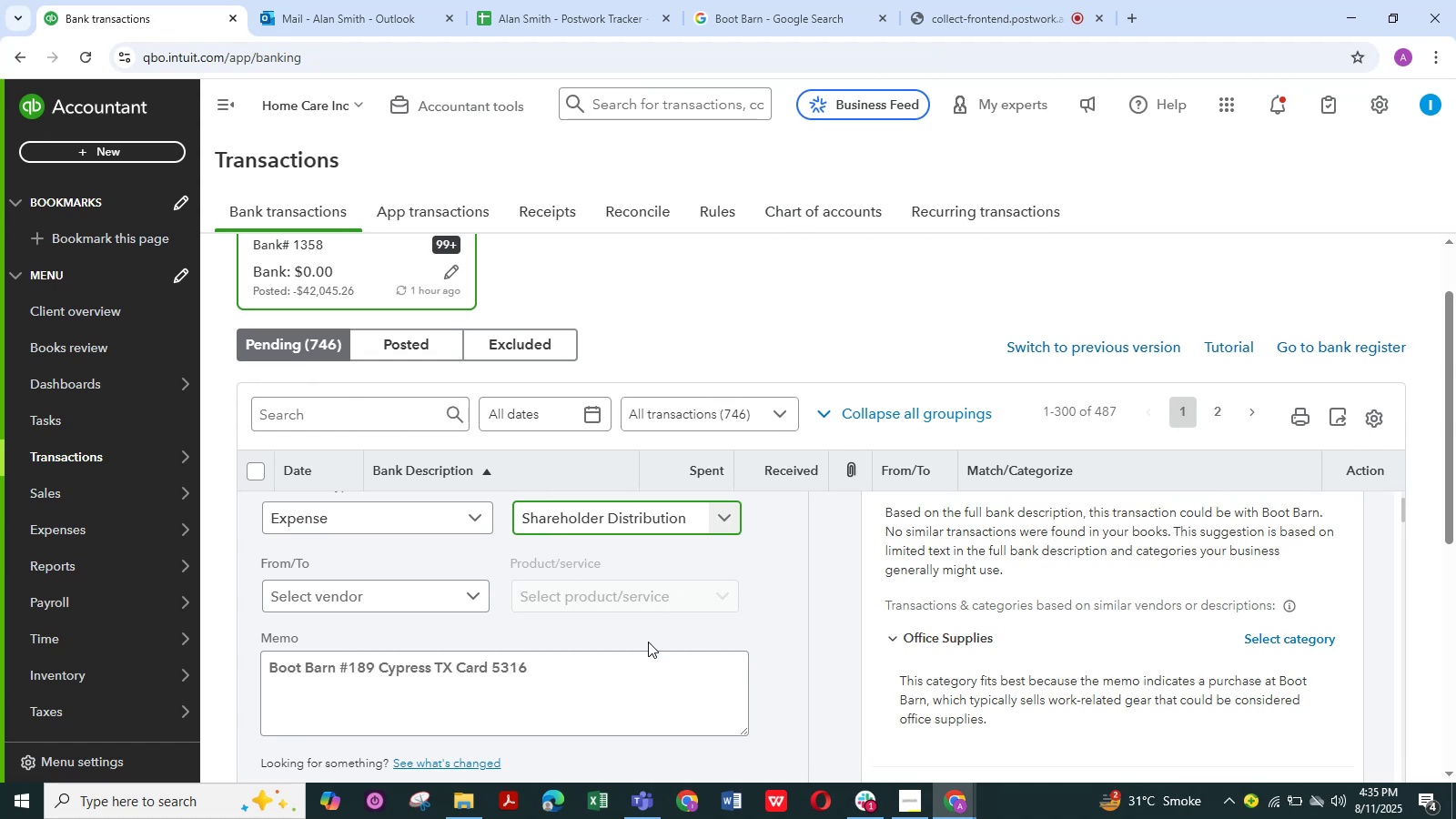 
scroll: coordinate [590, 652], scroll_direction: down, amount: 1.0
 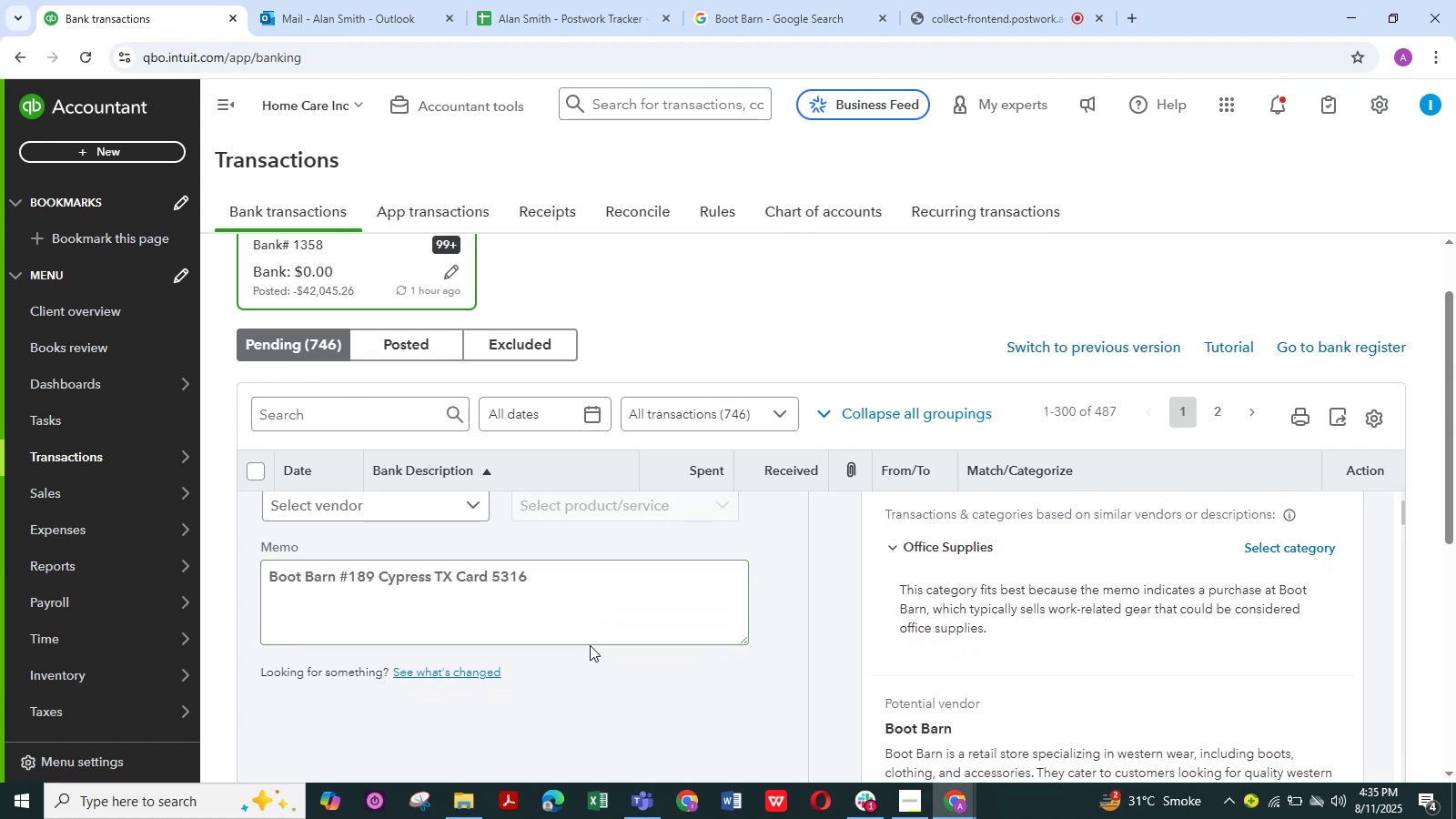 
scroll: coordinate [592, 635], scroll_direction: up, amount: 1.0
 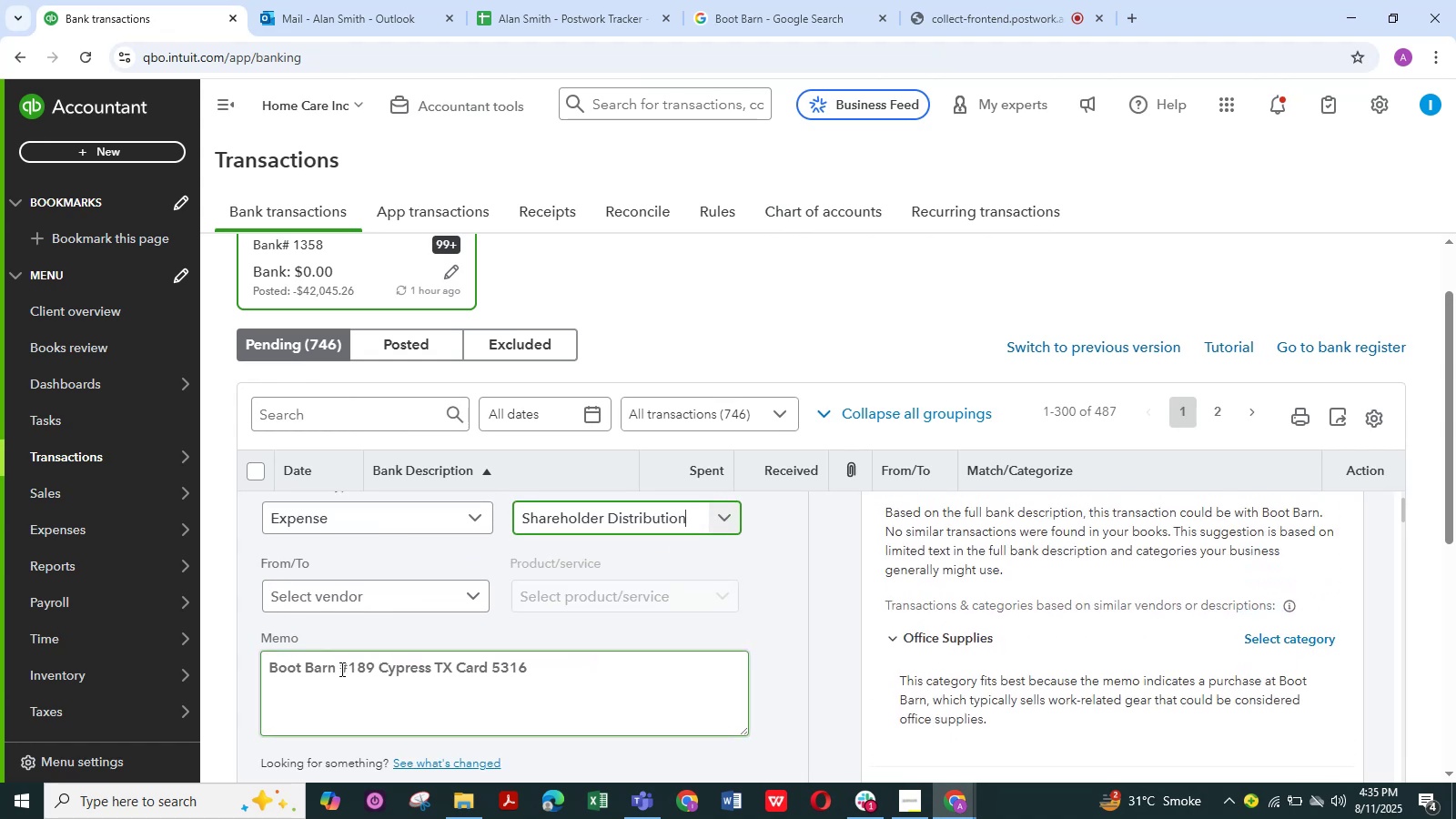 
left_click_drag(start_coordinate=[338, 671], to_coordinate=[269, 676])
 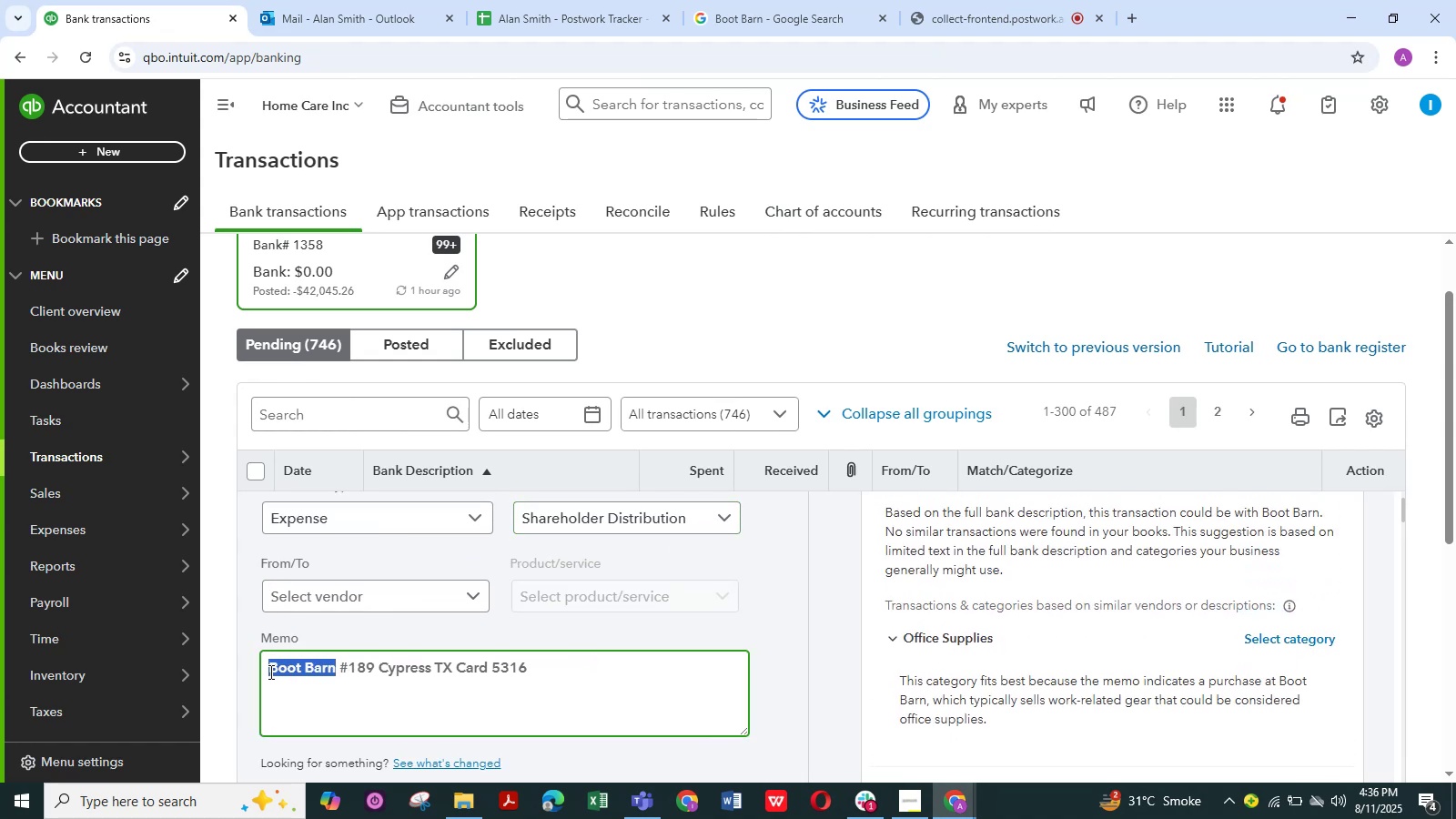 
key(Control+C)
 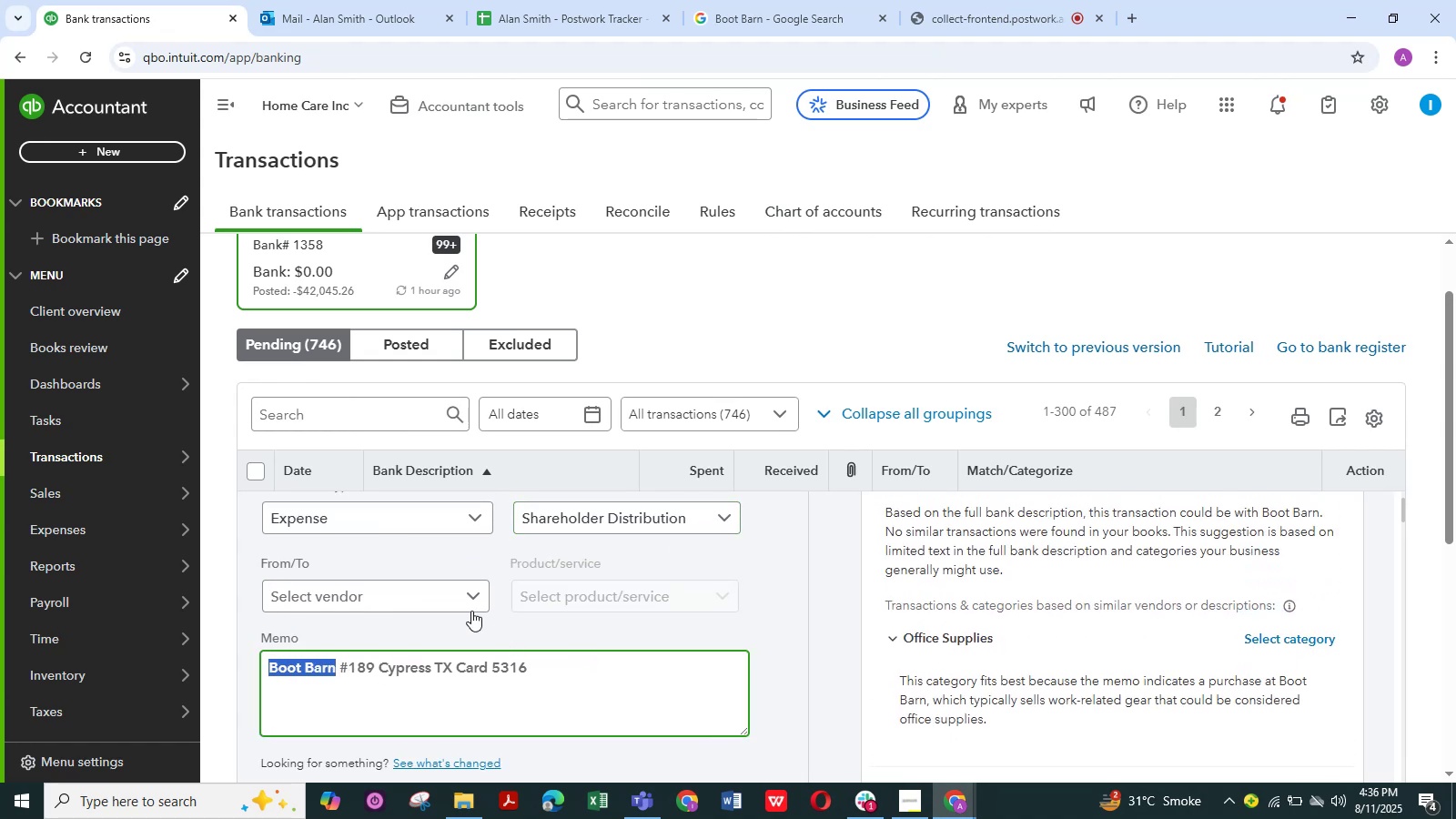 
left_click([470, 596])
 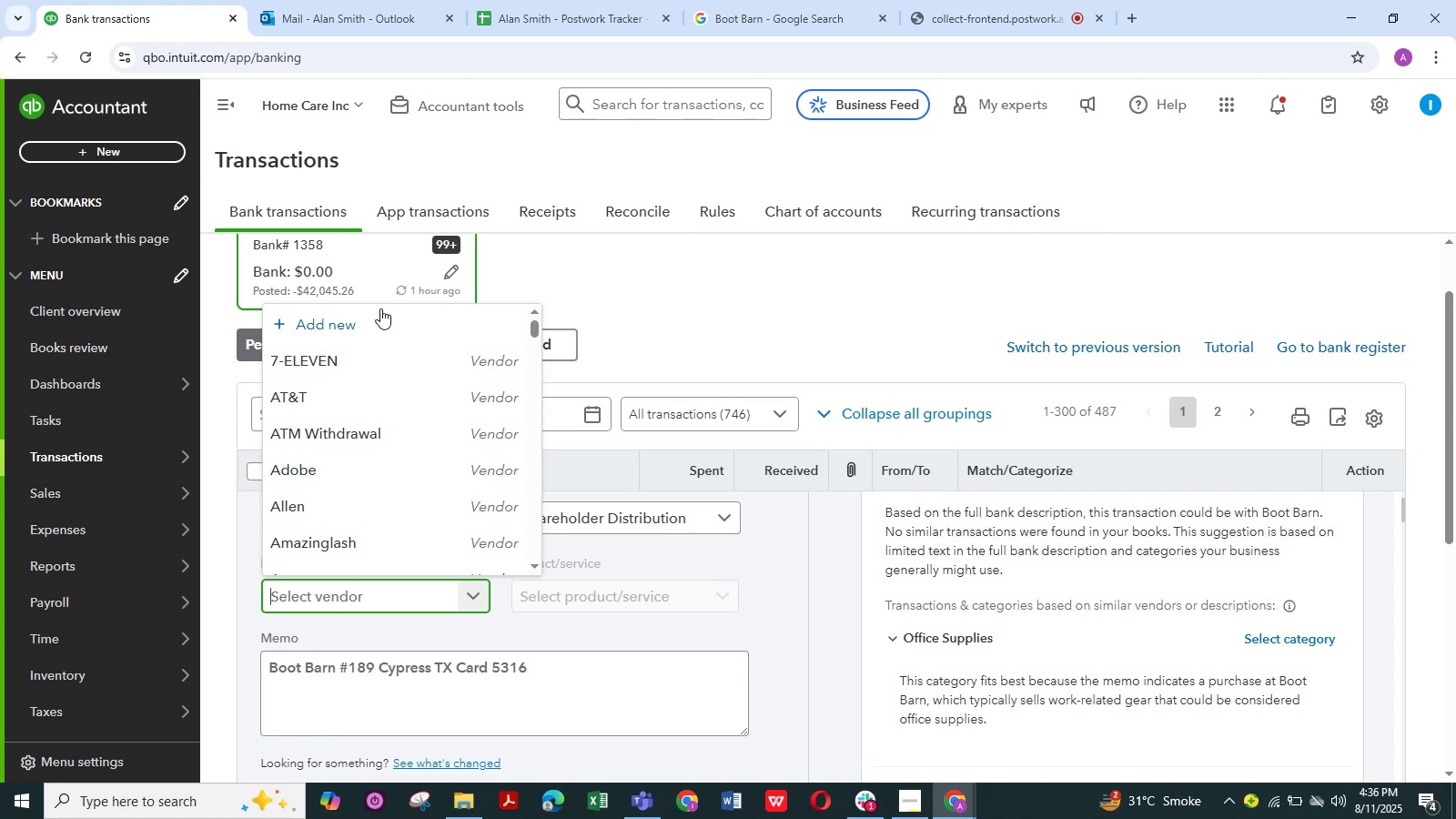 
left_click([378, 324])
 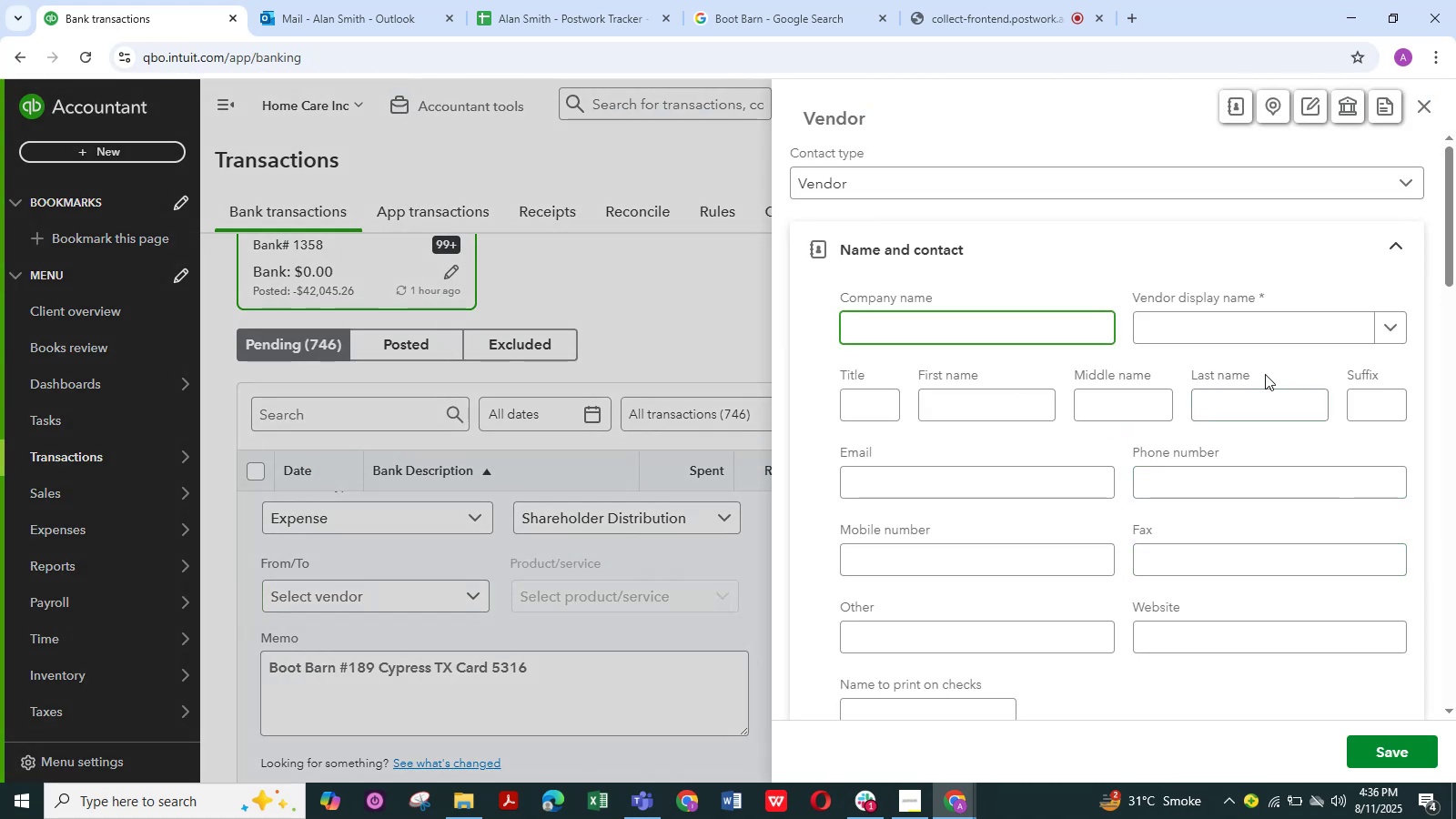 
left_click([1227, 323])
 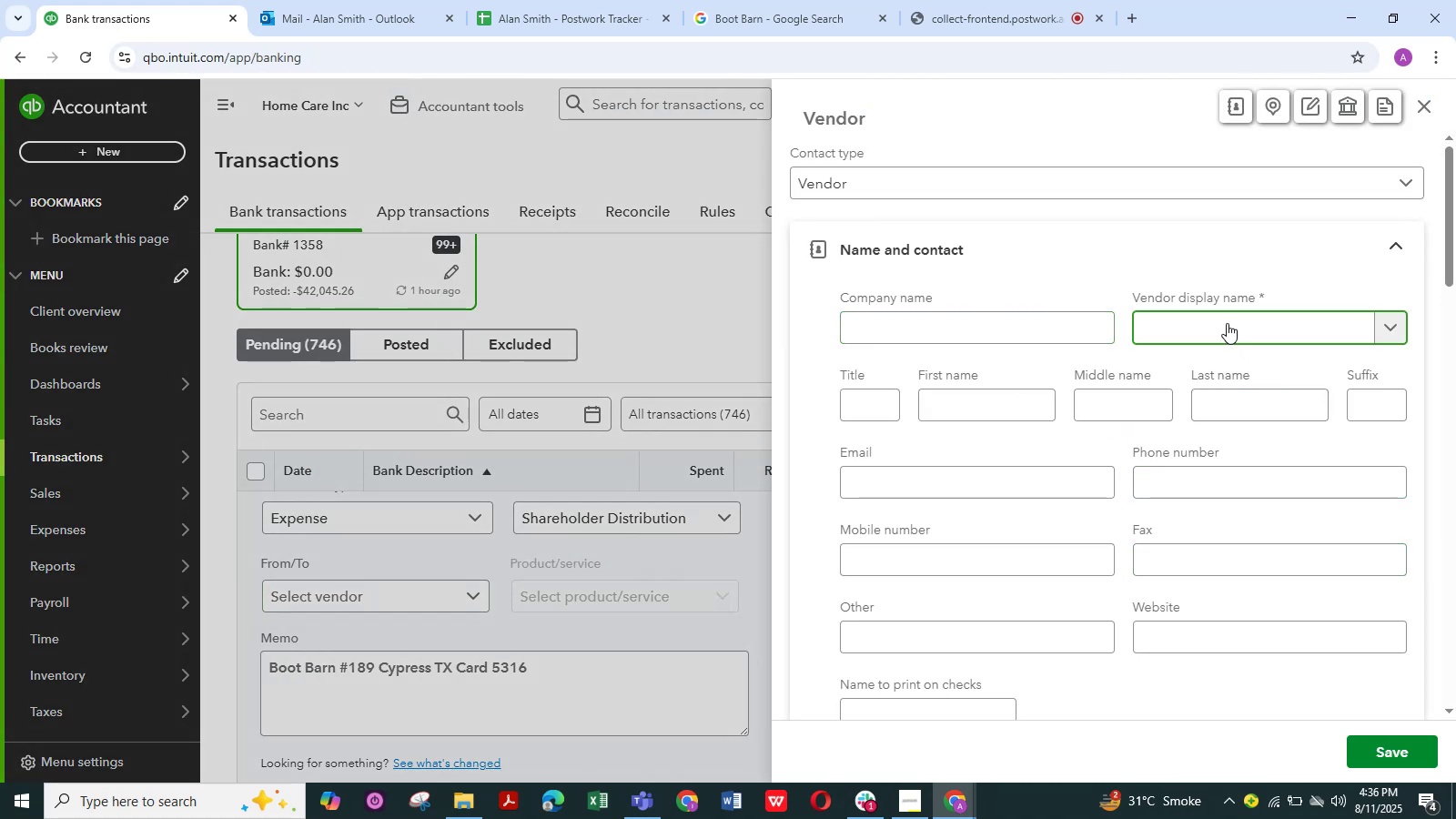 
key(Control+V)
 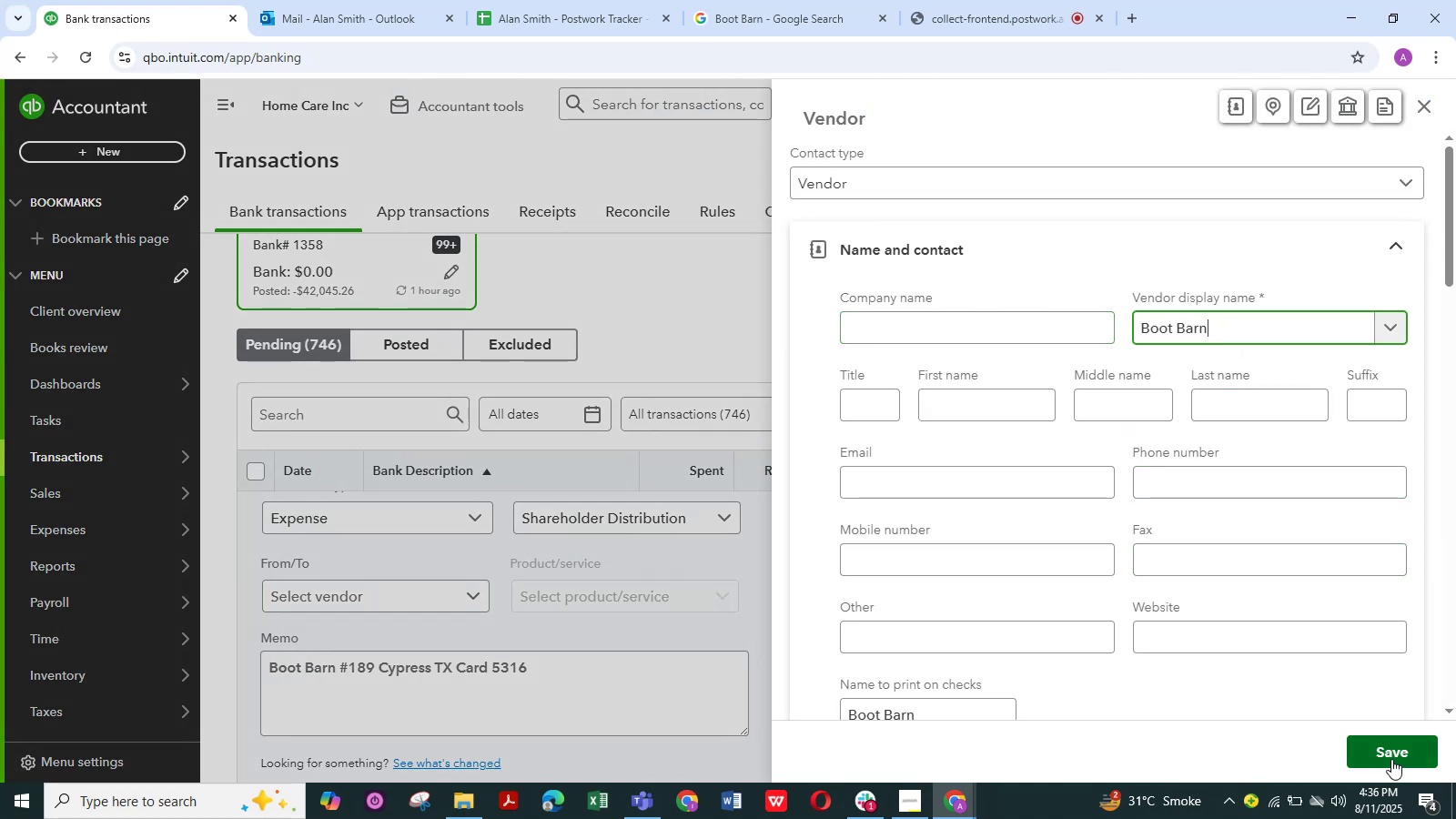 
left_click([1391, 751])
 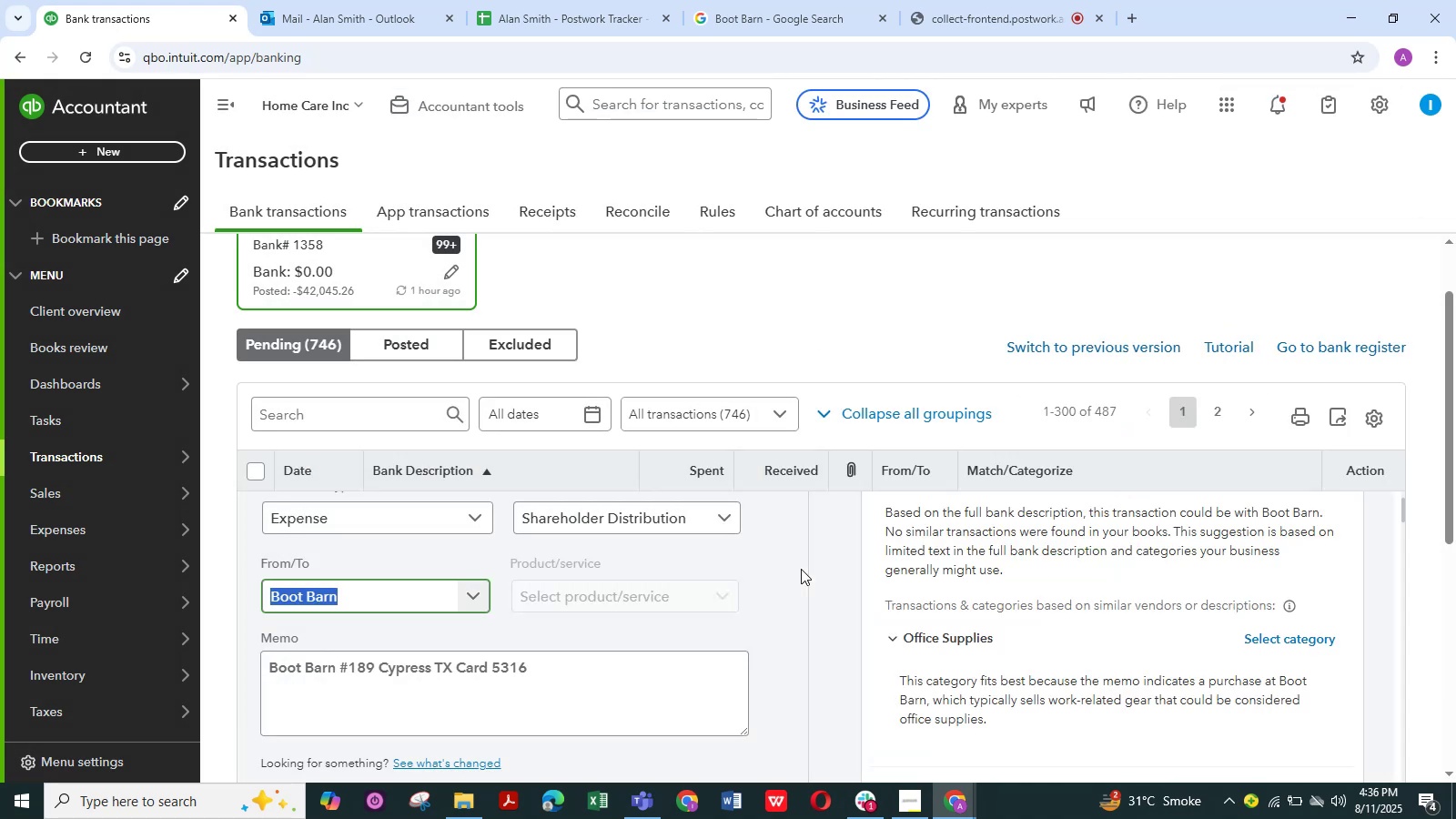 
scroll: coordinate [413, 635], scroll_direction: down, amount: 5.0
 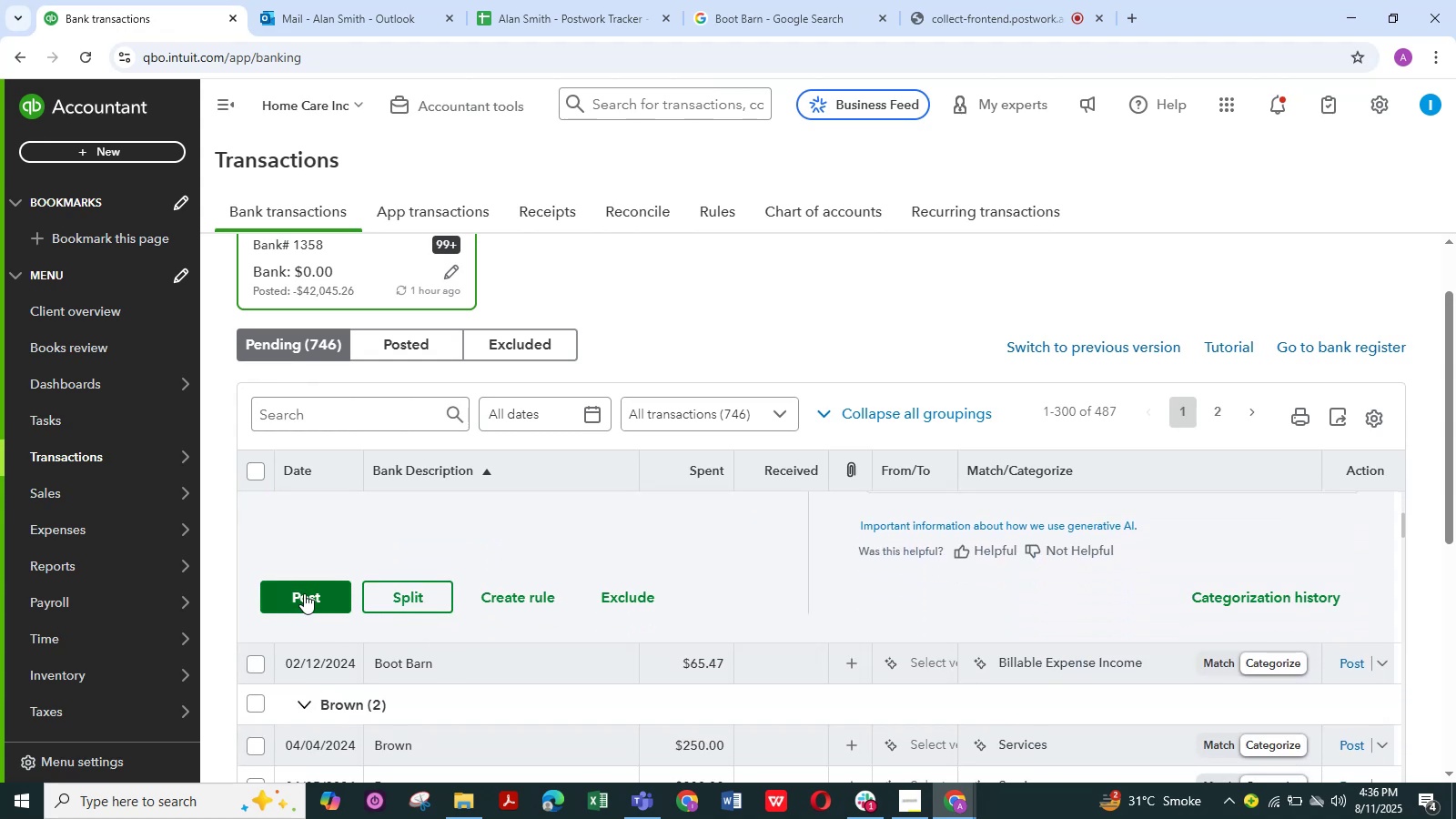 
left_click([304, 593])
 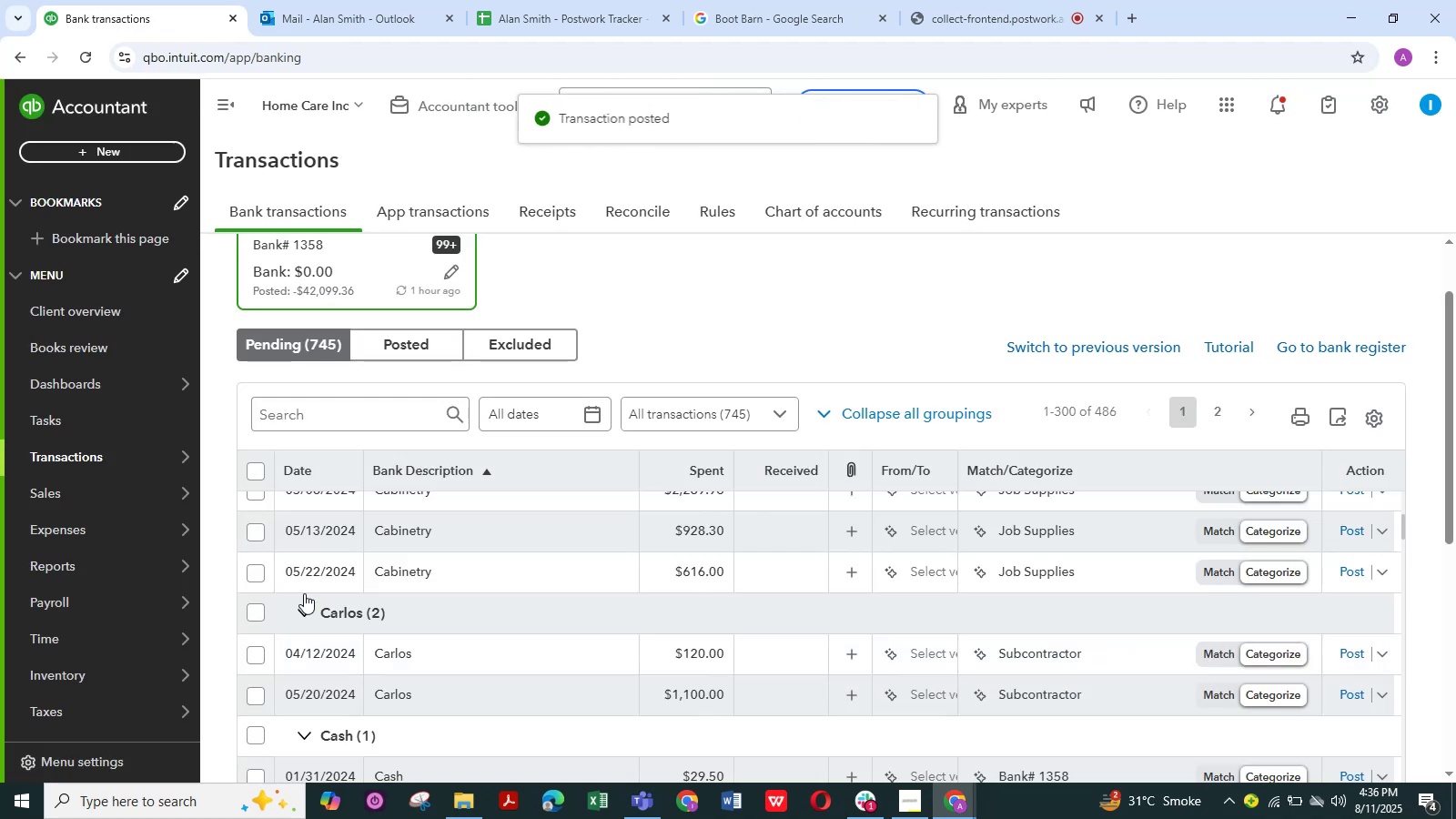 
wait(5.17)
 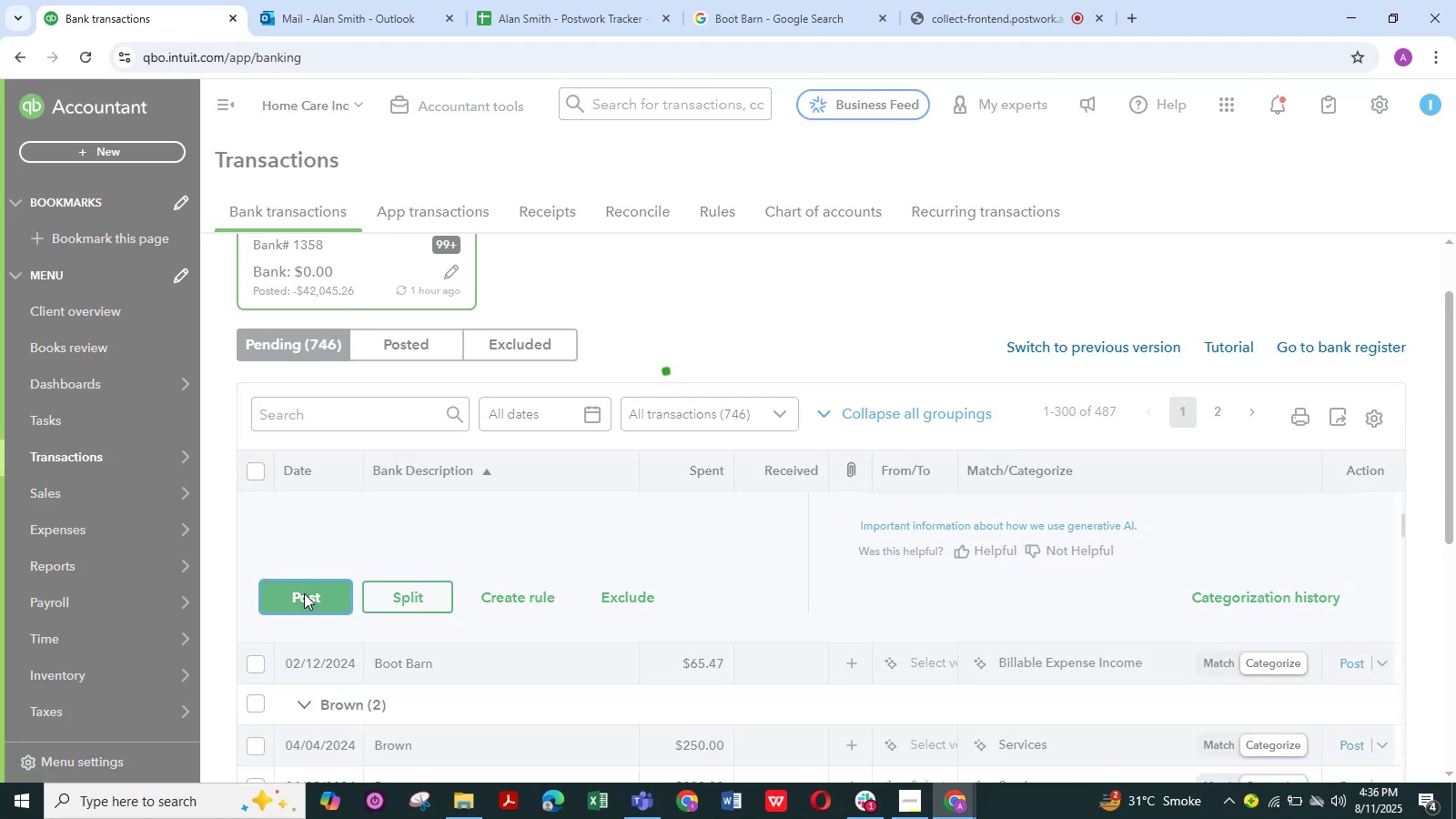 
scroll: coordinate [361, 559], scroll_direction: up, amount: 5.0
 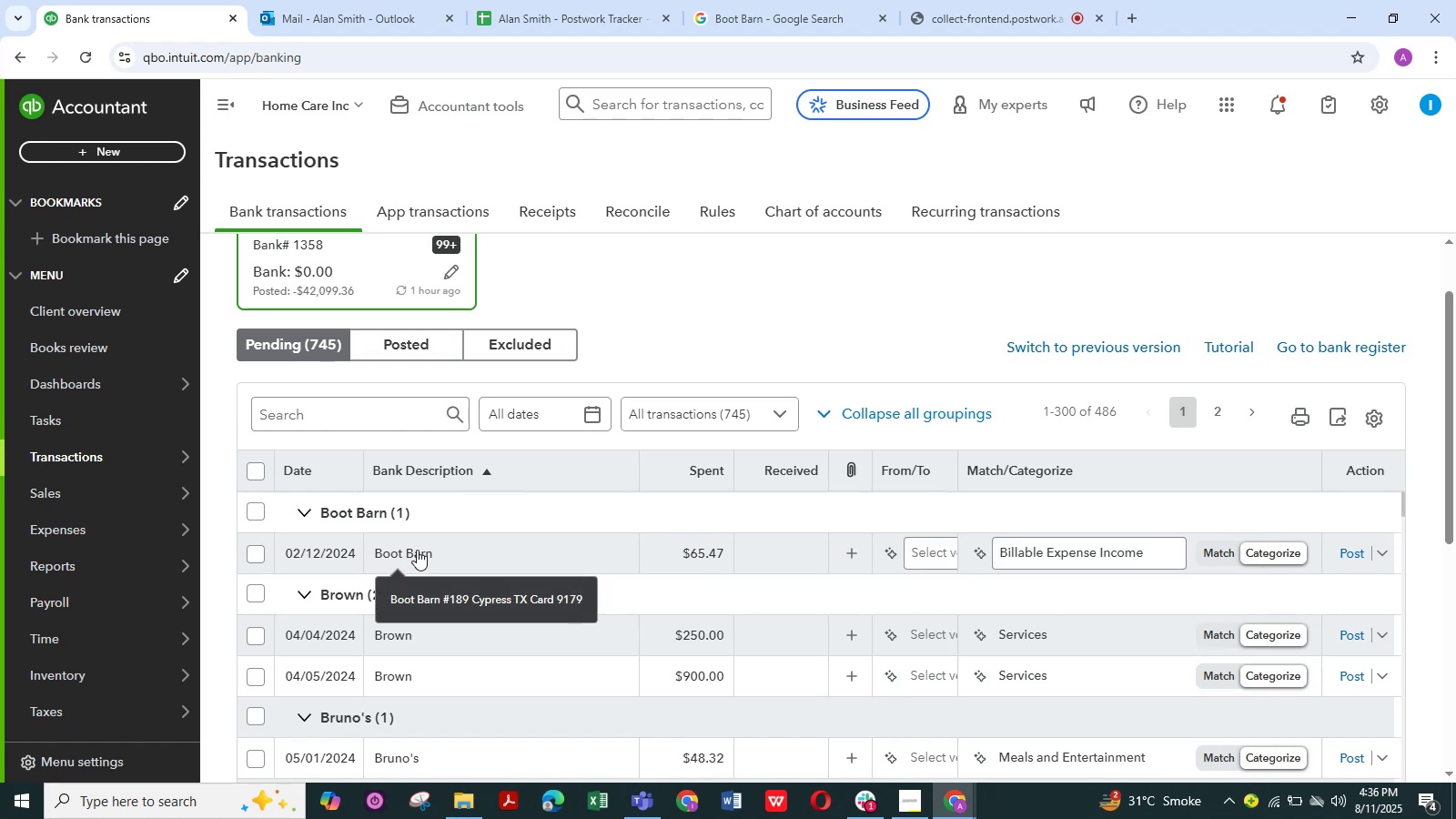 
left_click([417, 550])
 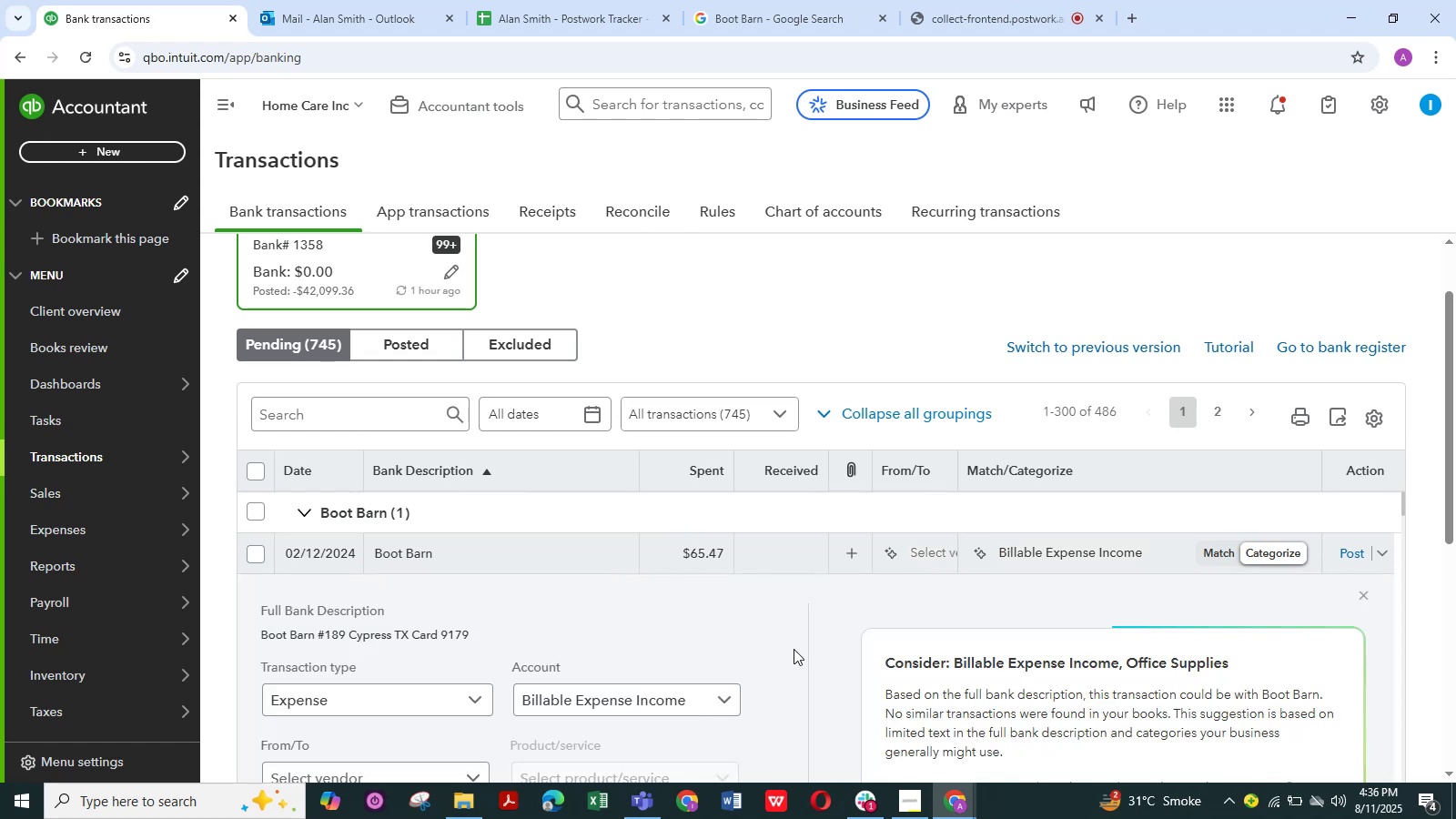 
scroll: coordinate [792, 648], scroll_direction: down, amount: 1.0
 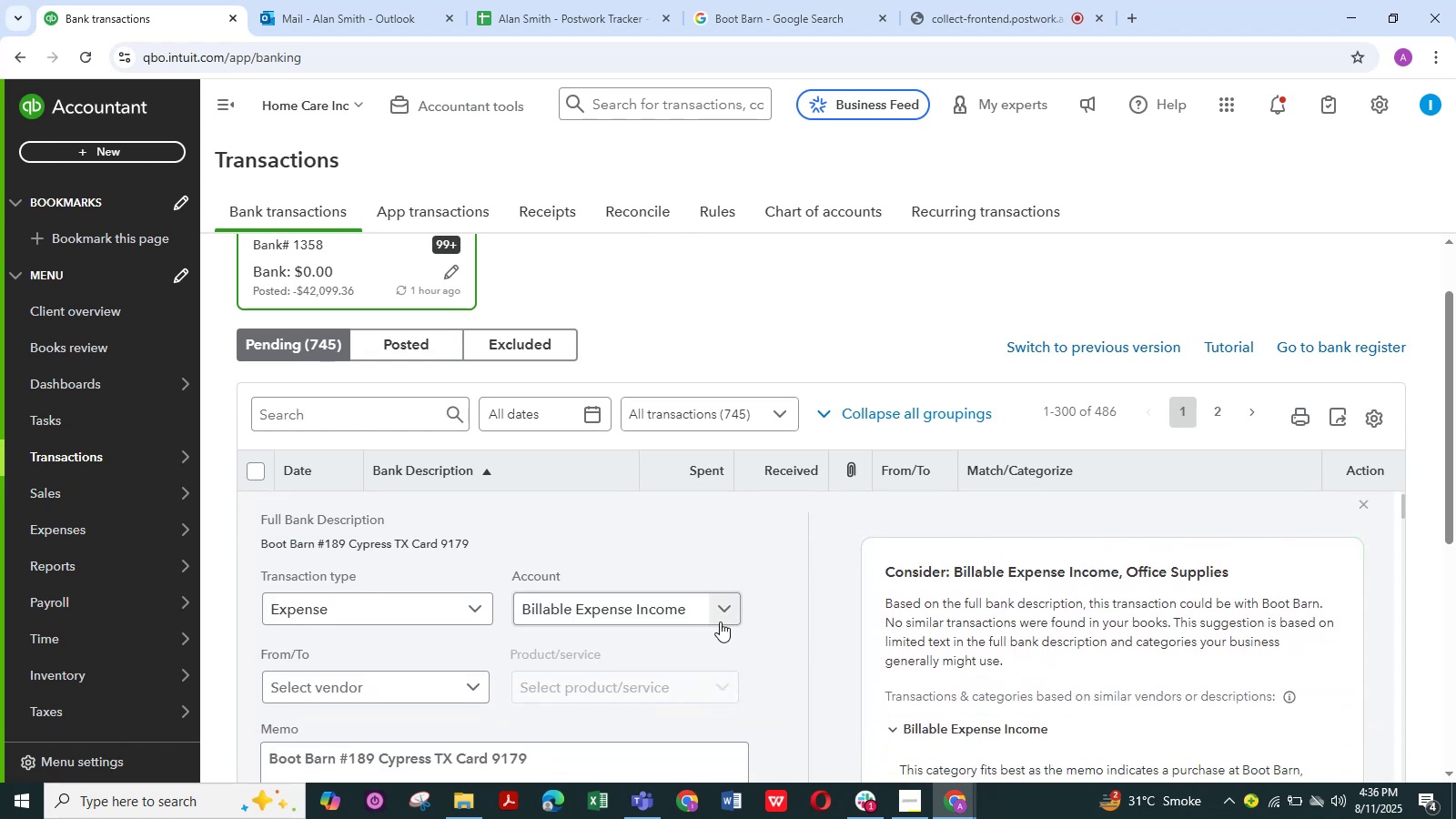 
left_click([720, 612])
 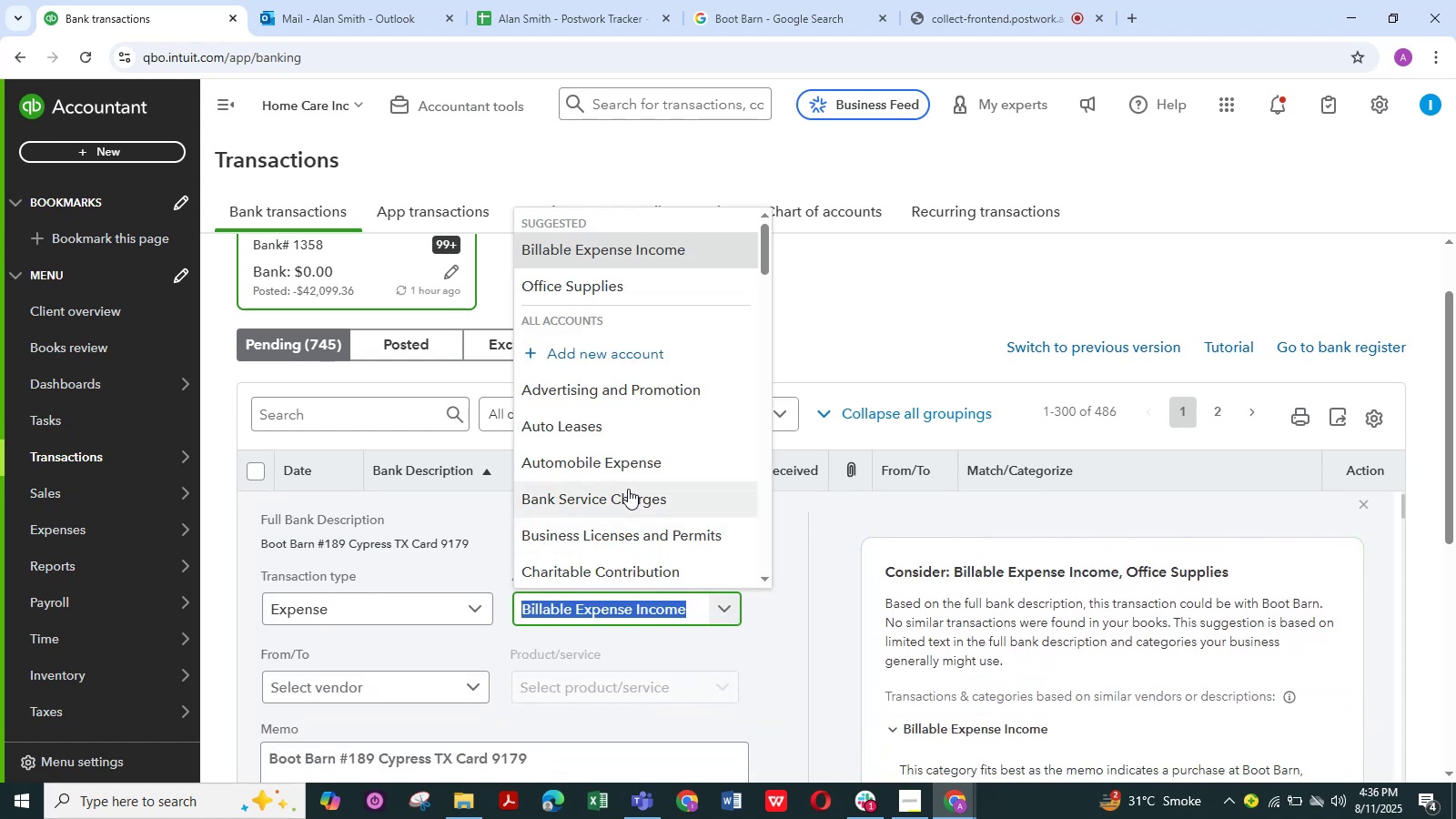 
scroll: coordinate [628, 489], scroll_direction: down, amount: 15.0
 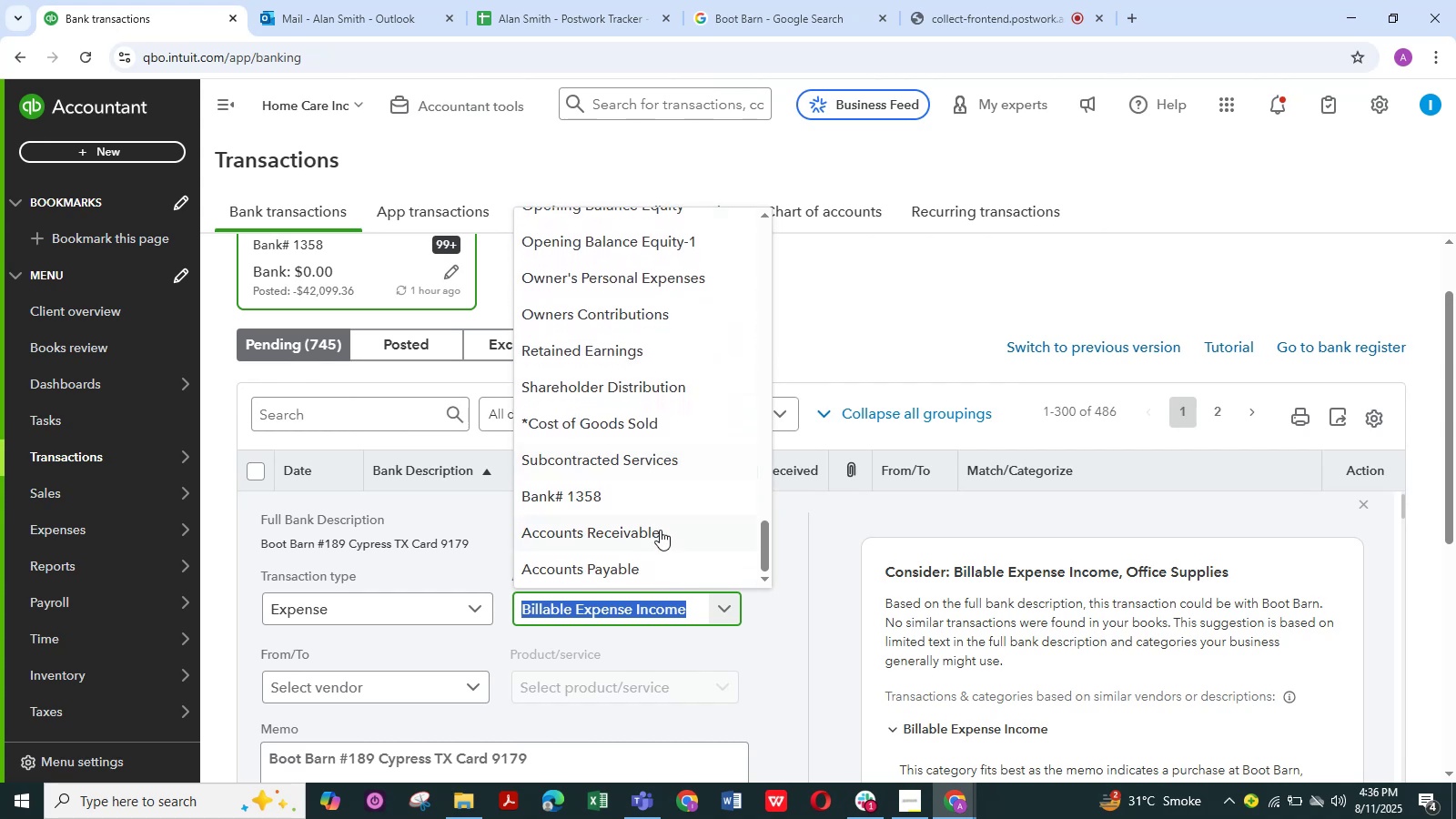 
scroll: coordinate [662, 531], scroll_direction: none, amount: 0.0
 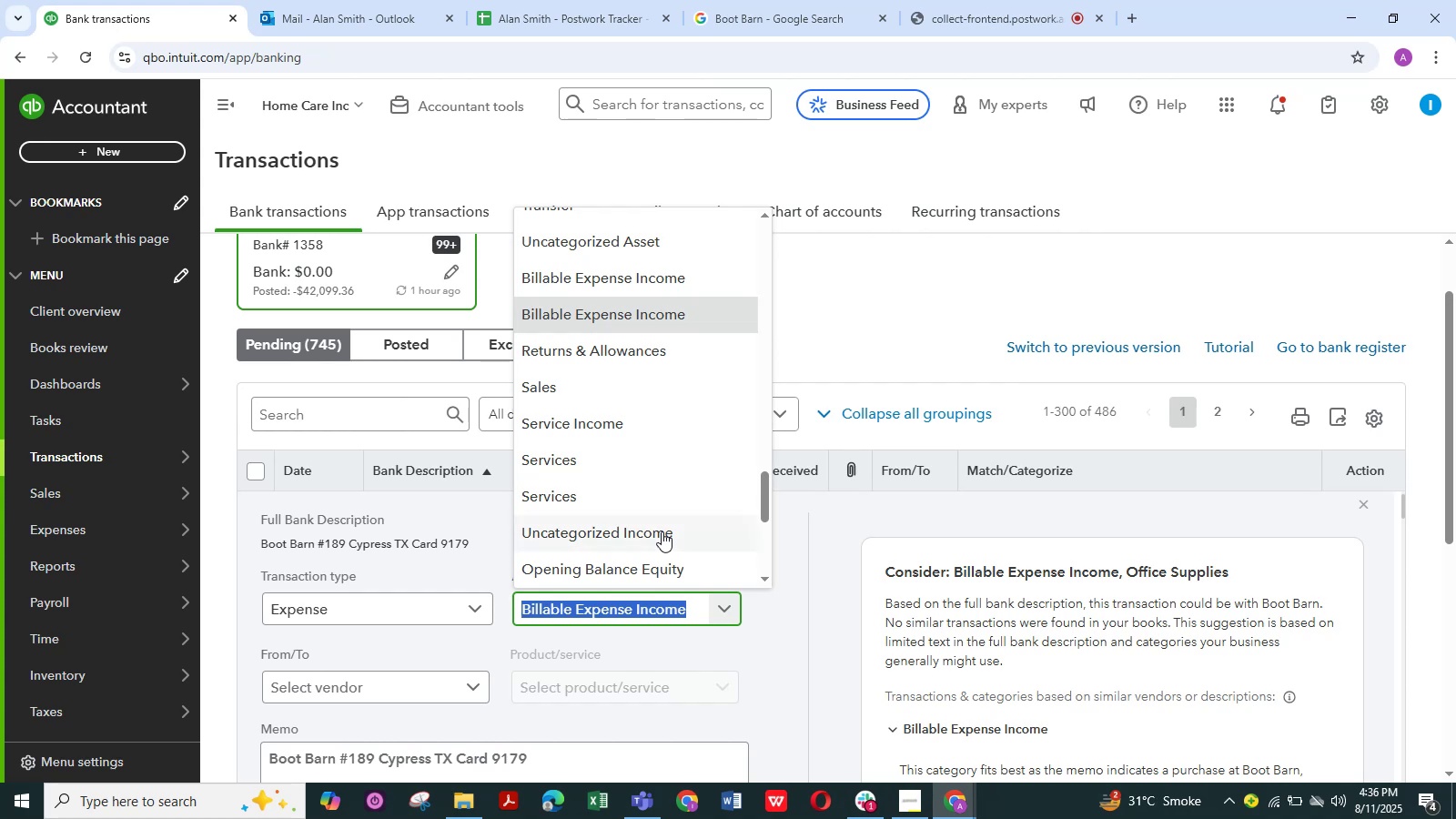 
scroll: coordinate [656, 417], scroll_direction: up, amount: 6.0
 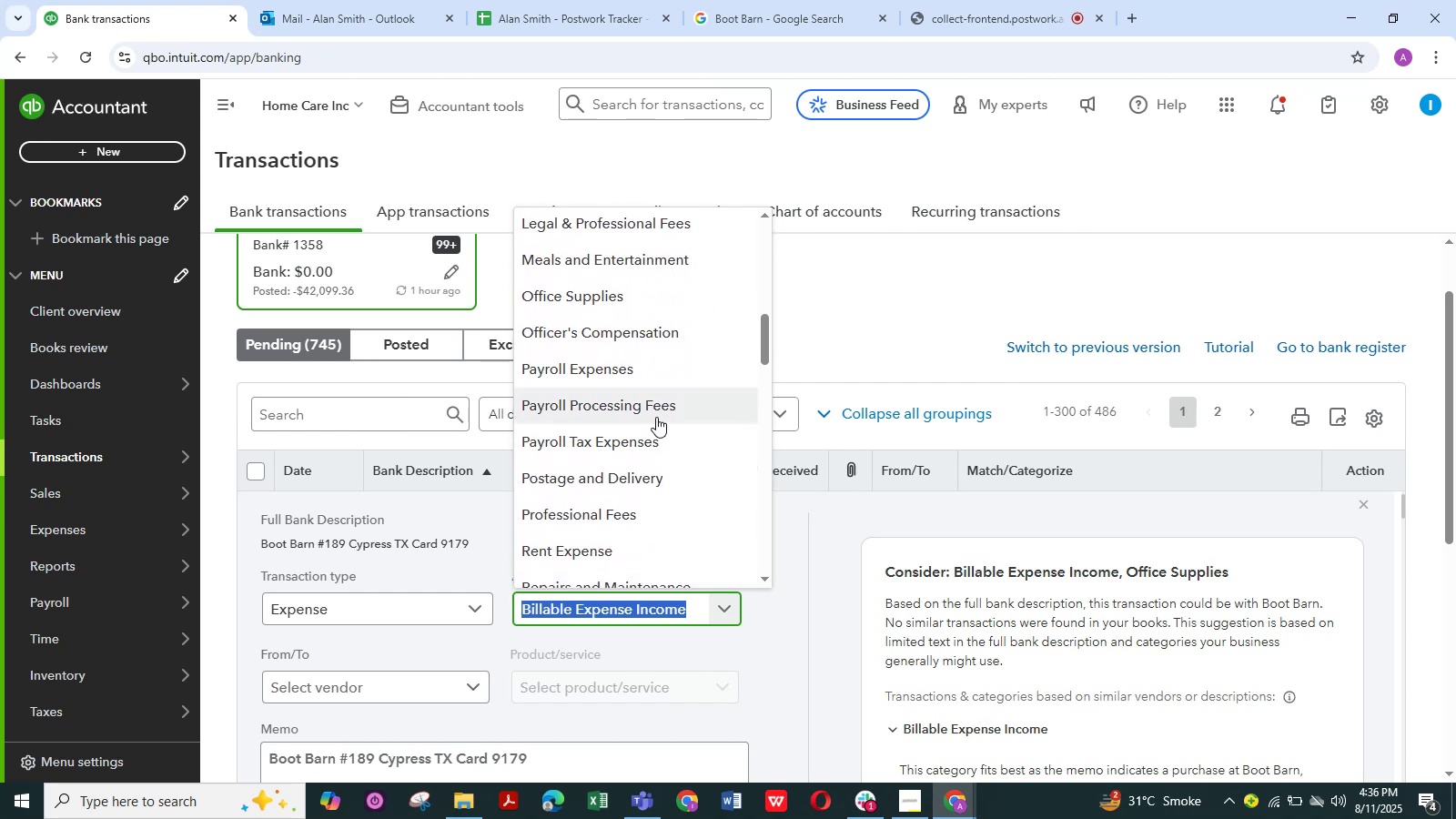 
scroll: coordinate [656, 417], scroll_direction: down, amount: 9.0
 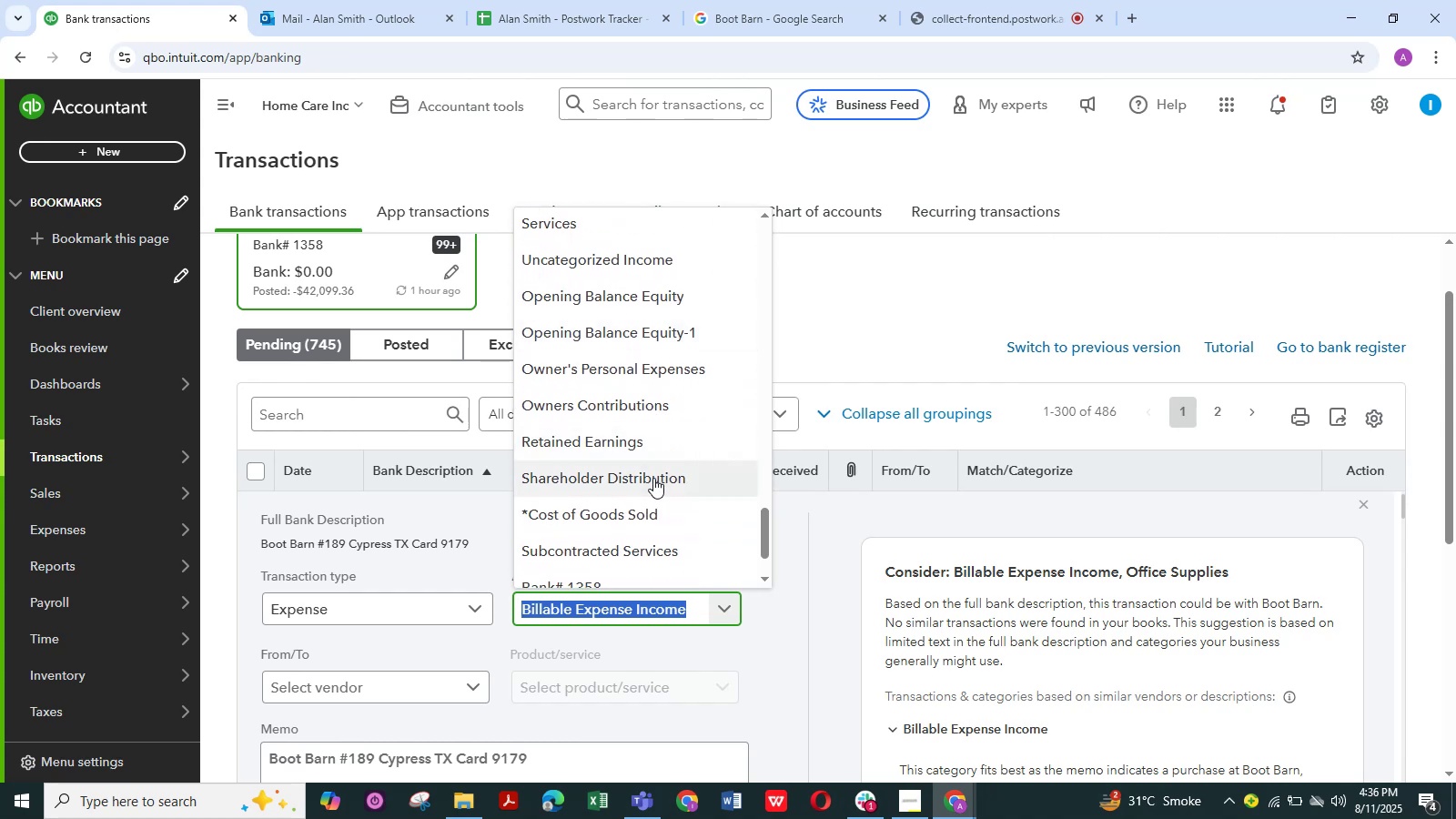 
left_click([652, 474])
 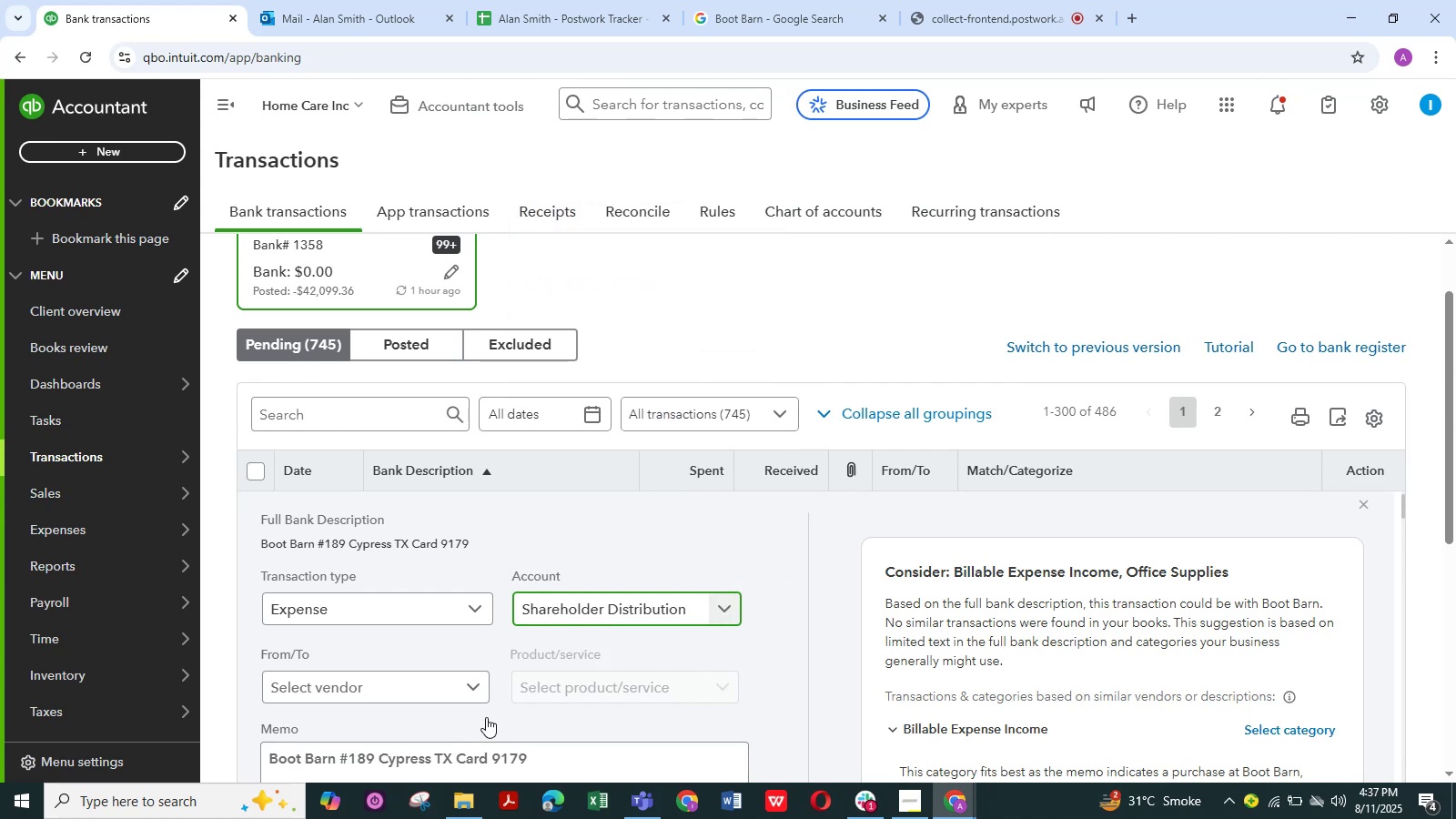 
scroll: coordinate [480, 697], scroll_direction: down, amount: 1.0
 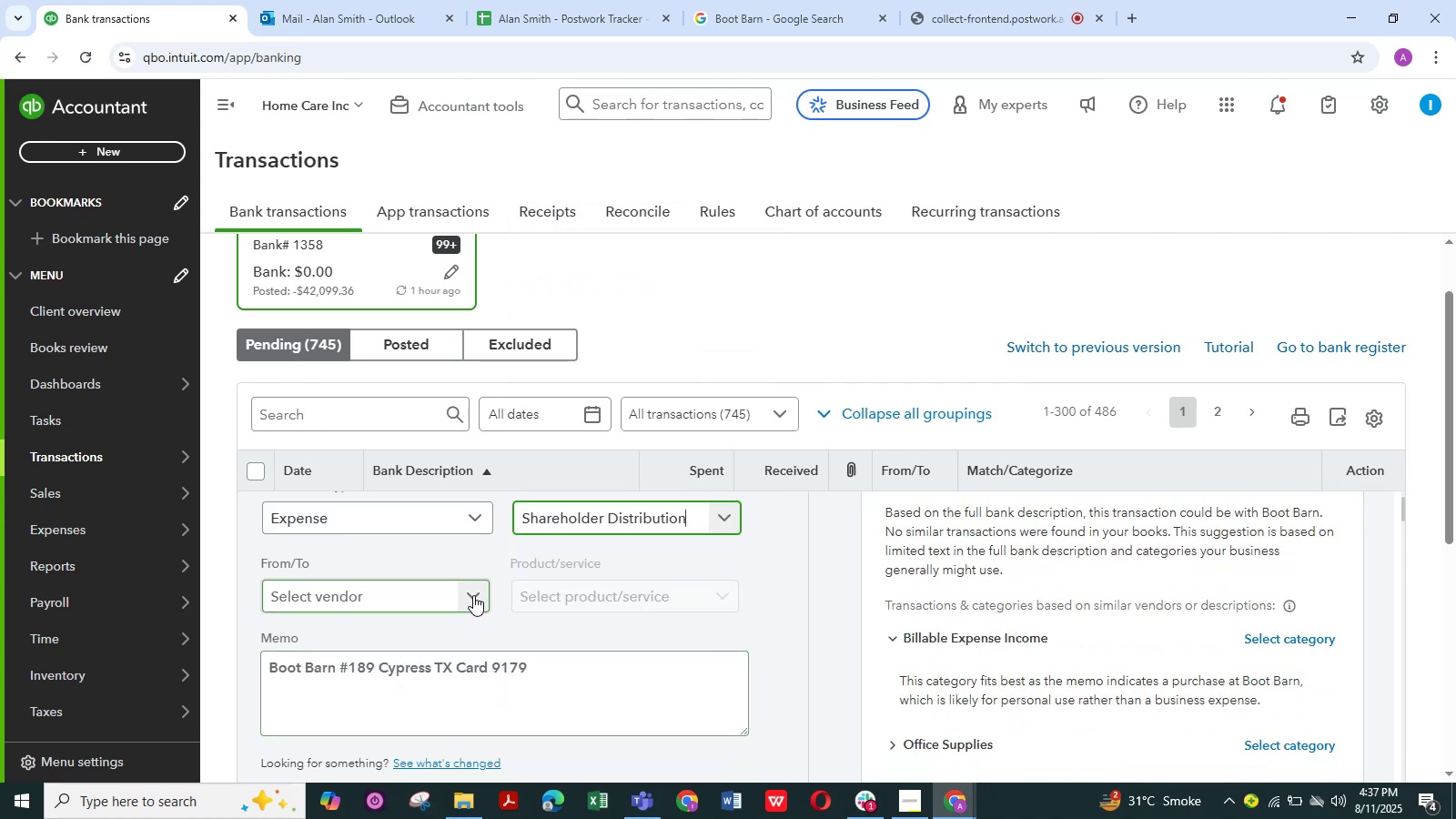 
left_click([473, 595])
 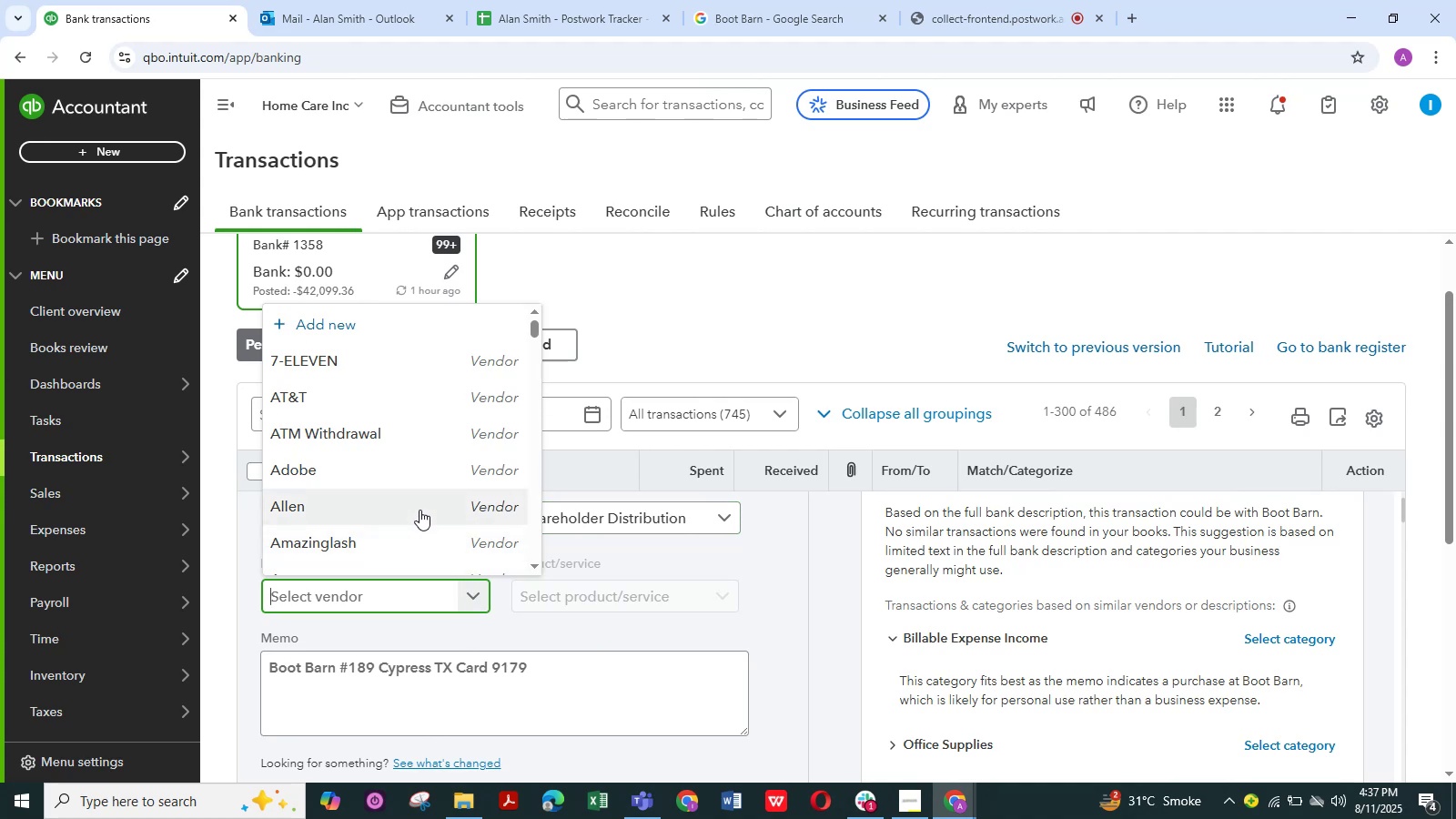 
scroll: coordinate [420, 510], scroll_direction: down, amount: 1.0
 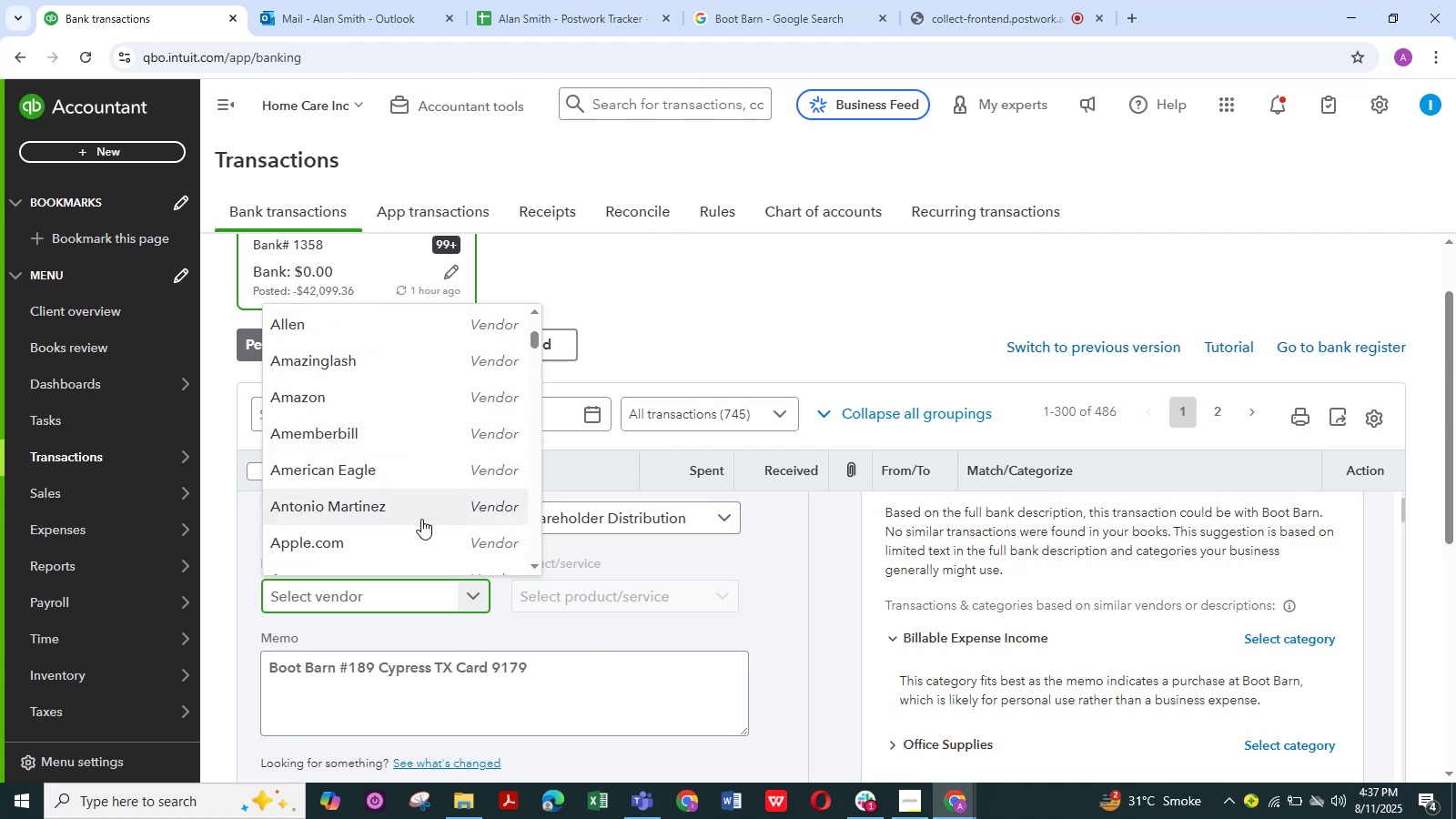 
scroll: coordinate [379, 454], scroll_direction: up, amount: 9.0
 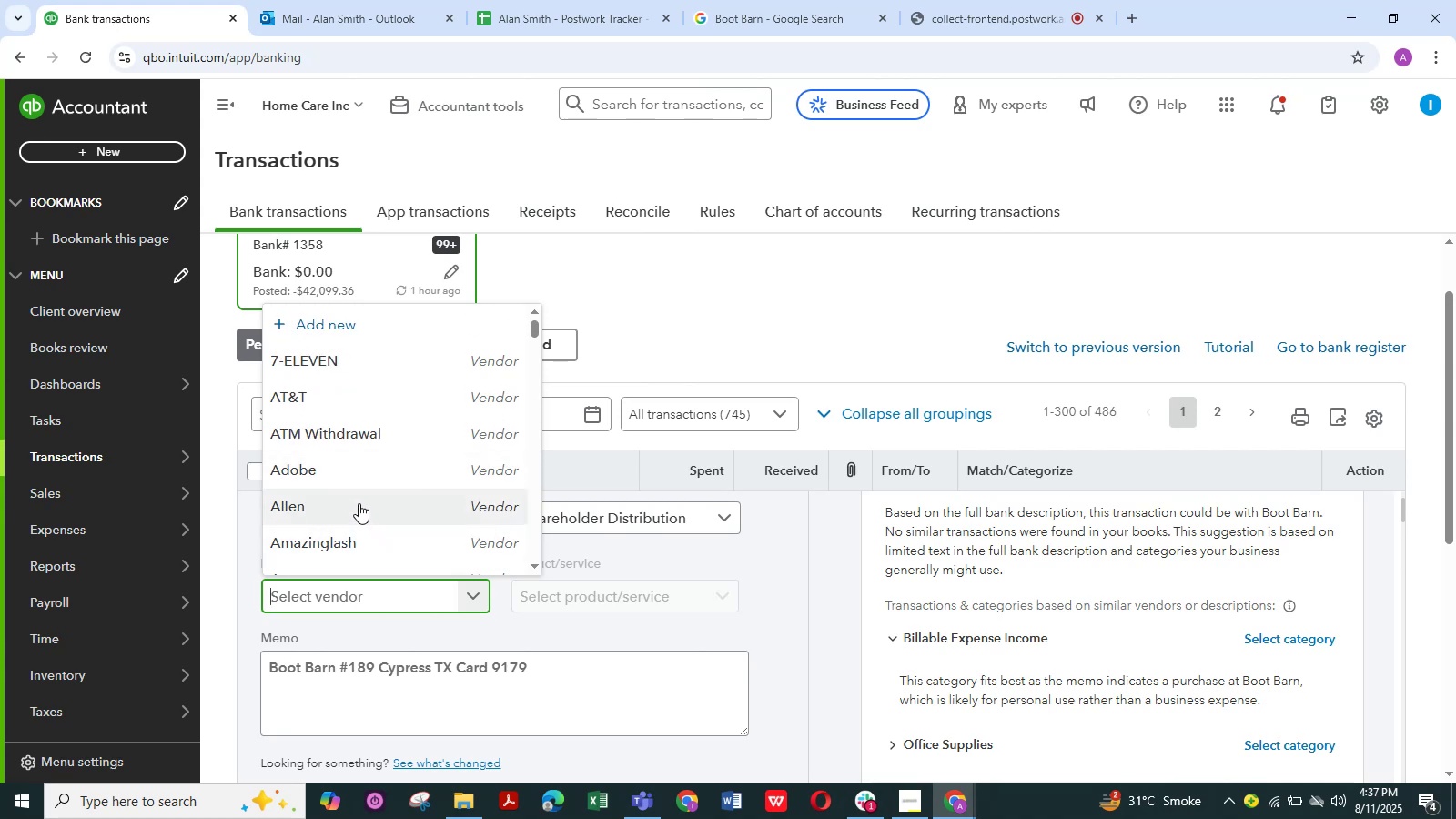 
scroll: coordinate [359, 503], scroll_direction: down, amount: 1.0
 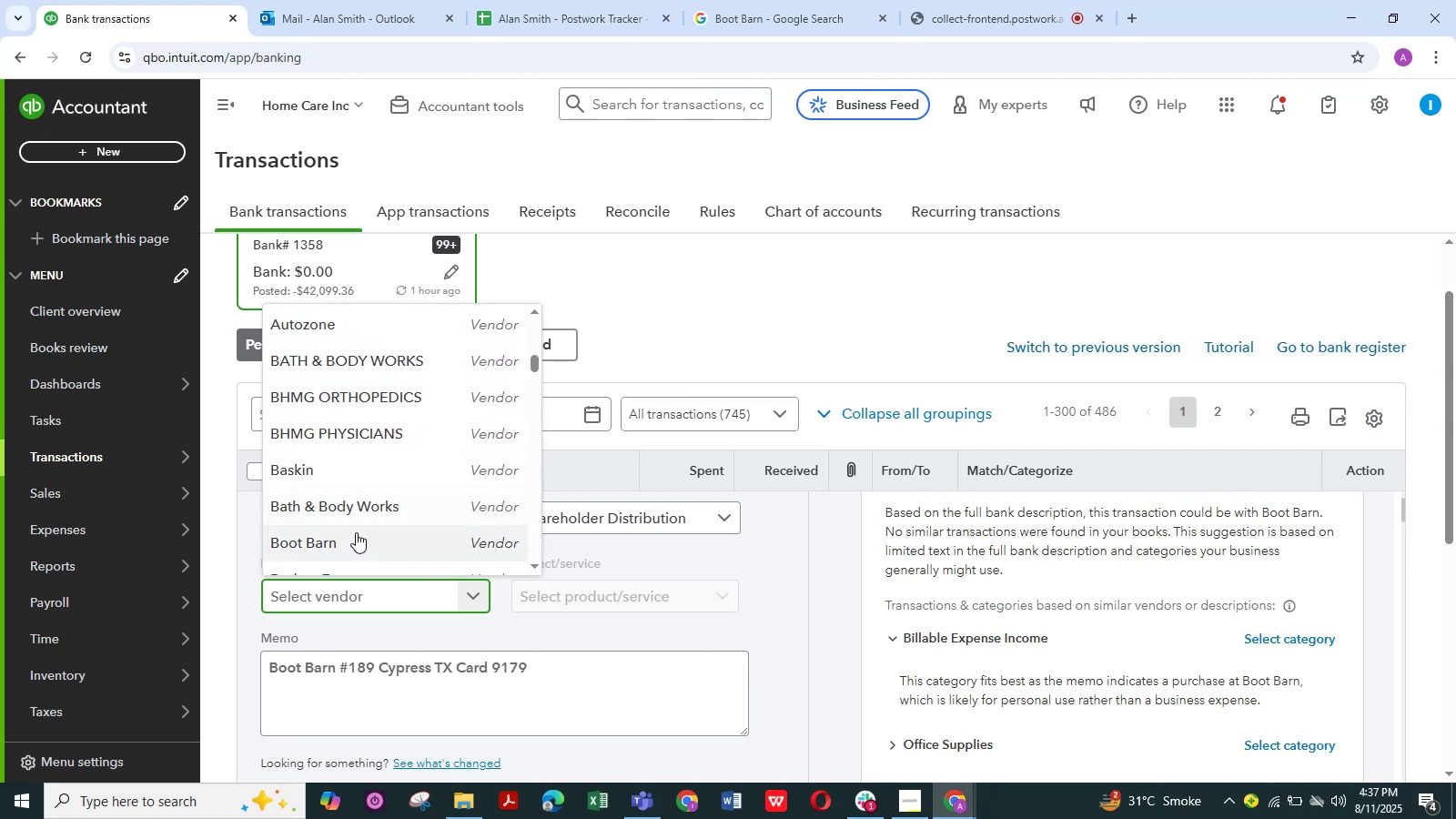 
left_click([356, 541])
 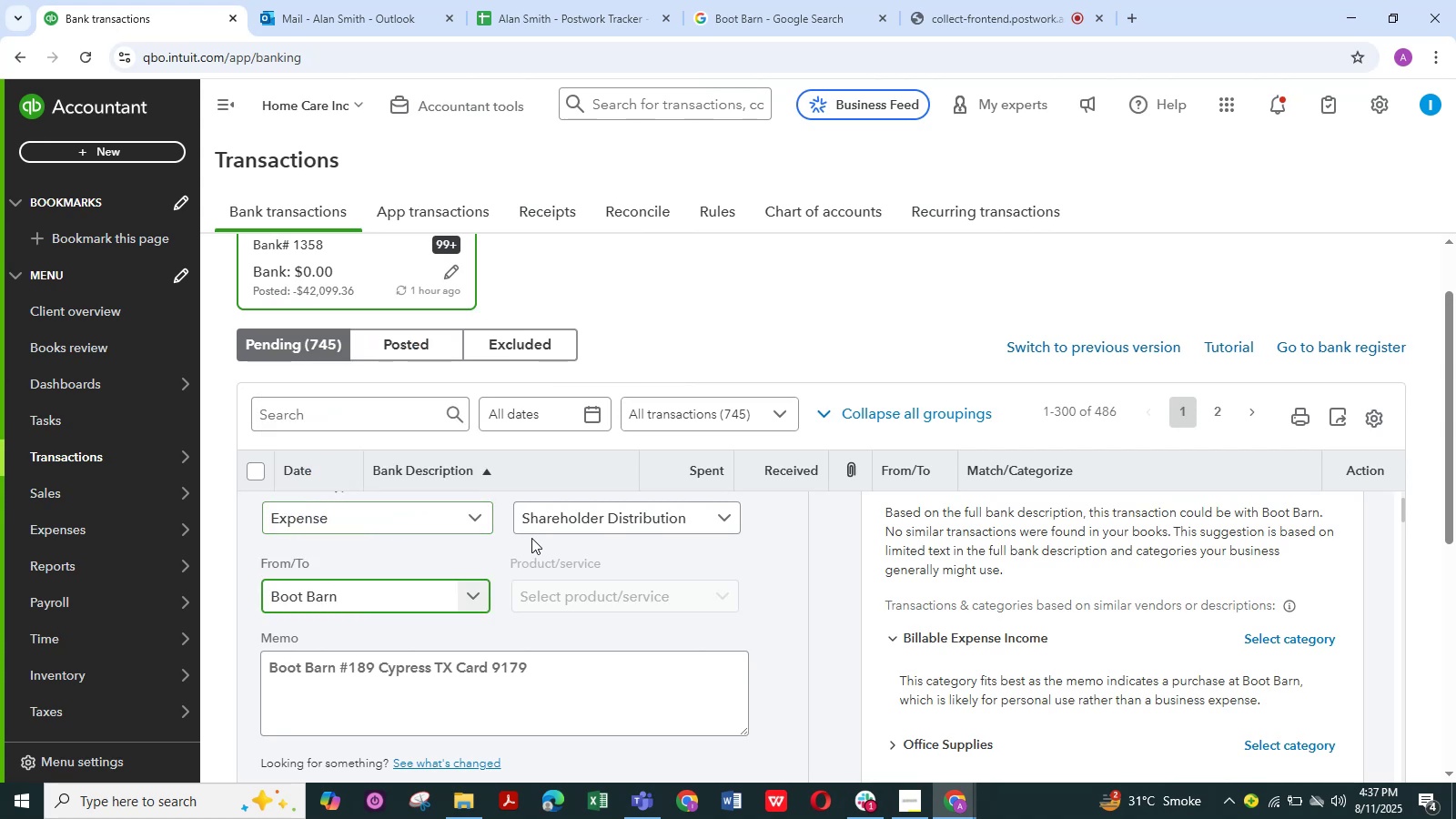 
scroll: coordinate [508, 665], scroll_direction: down, amount: 5.0
 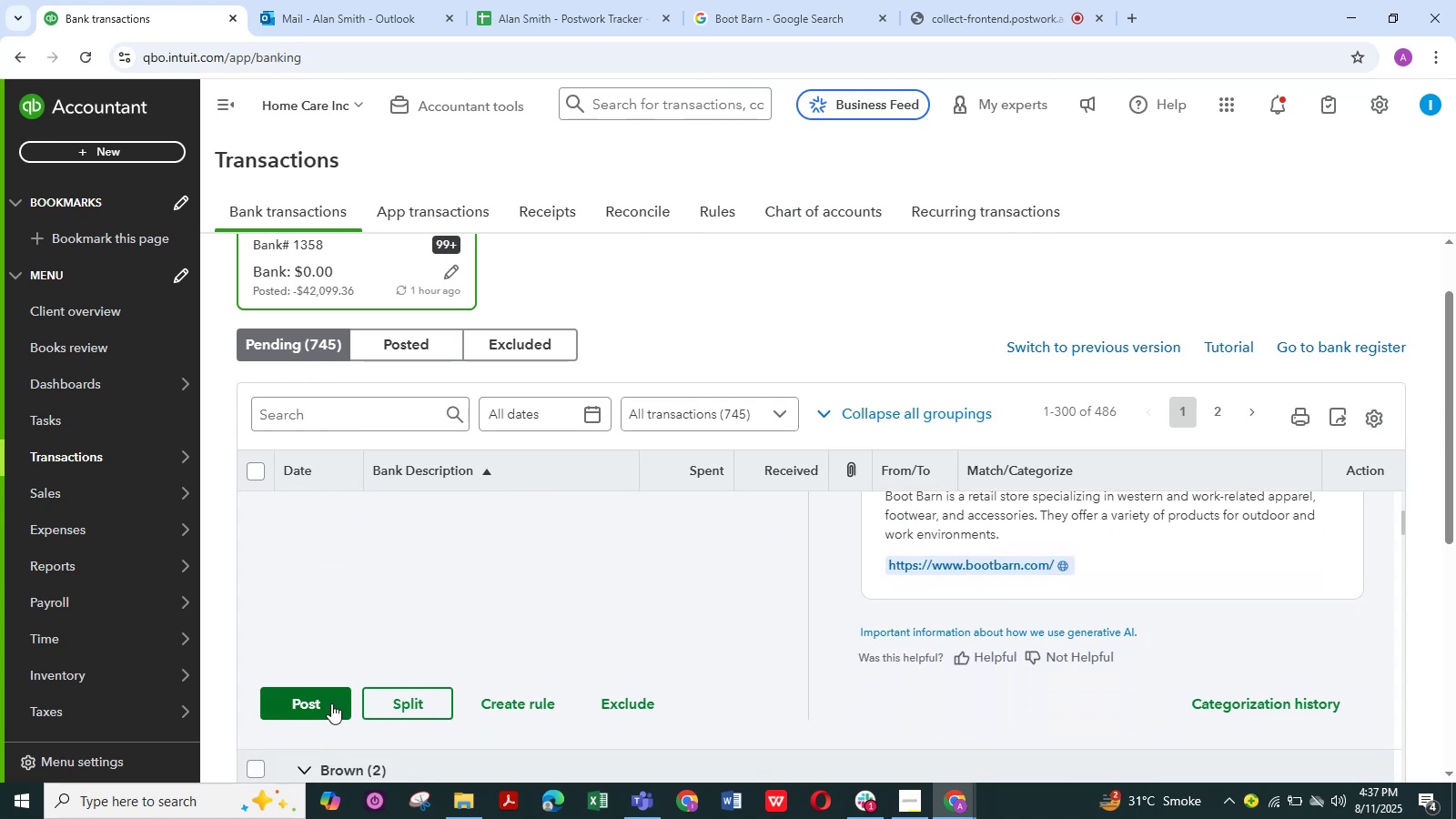 
left_click([330, 703])
 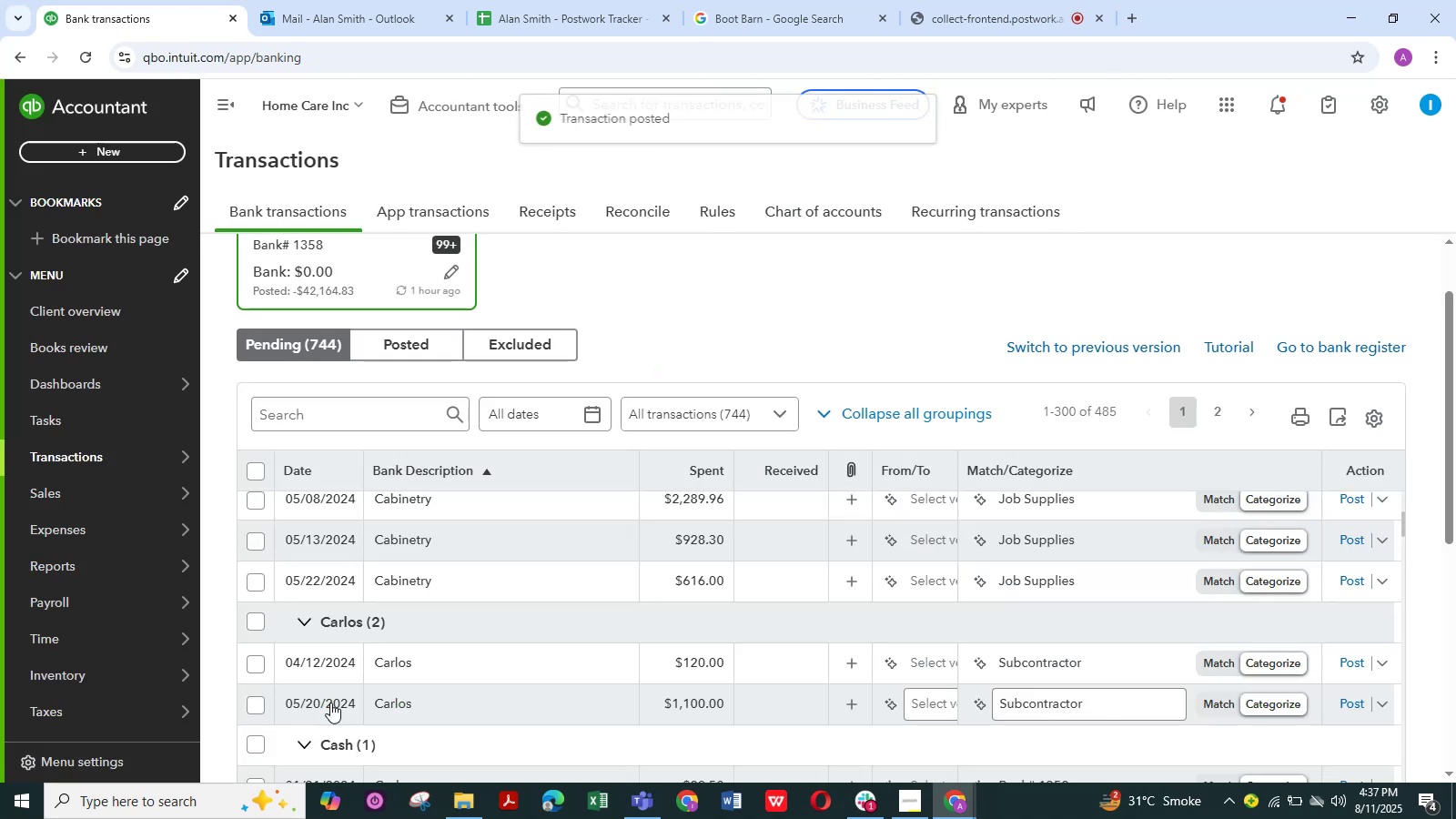 
scroll: coordinate [447, 622], scroll_direction: up, amount: 8.0
 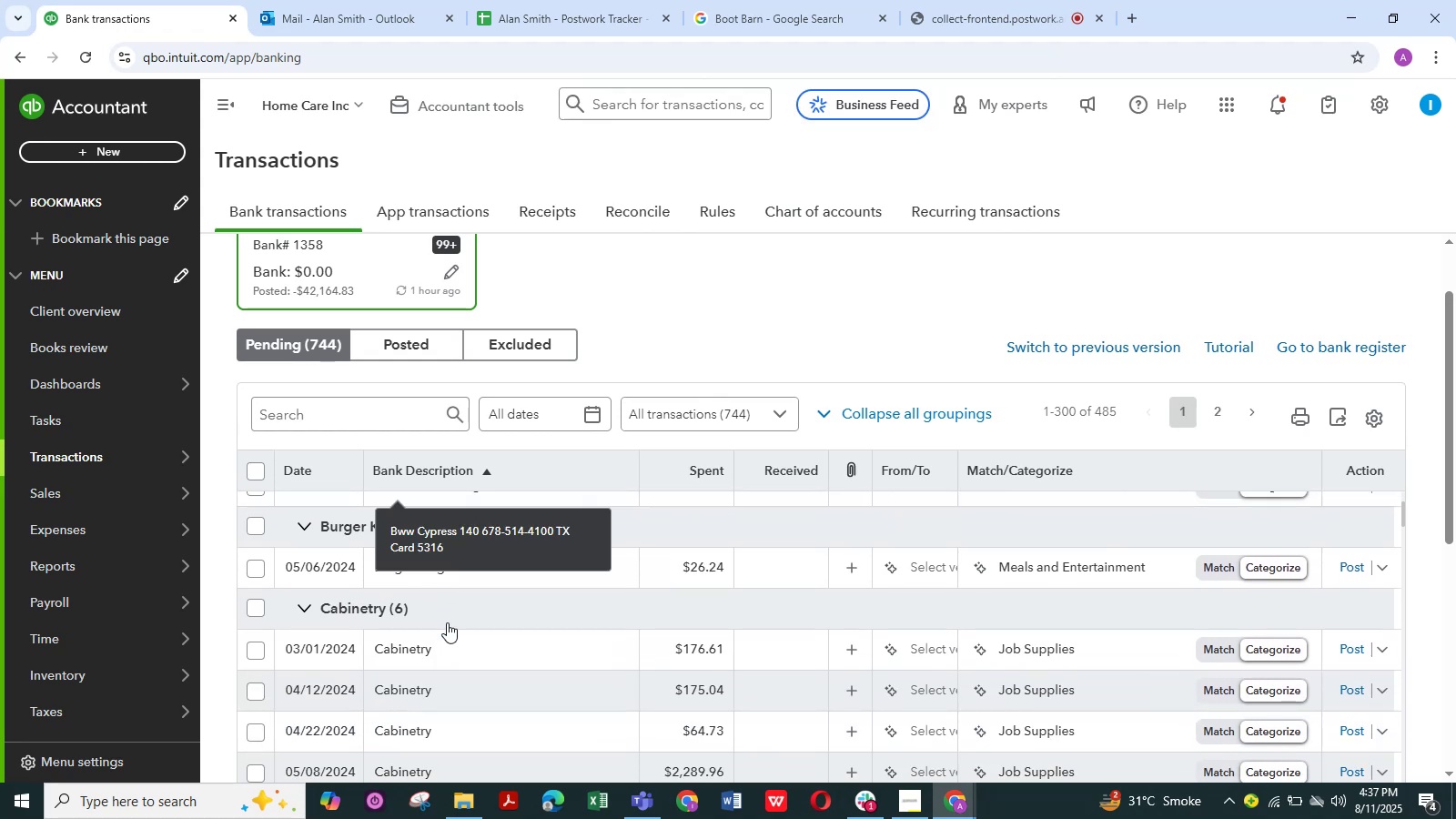 
scroll: coordinate [447, 622], scroll_direction: down, amount: 3.0
 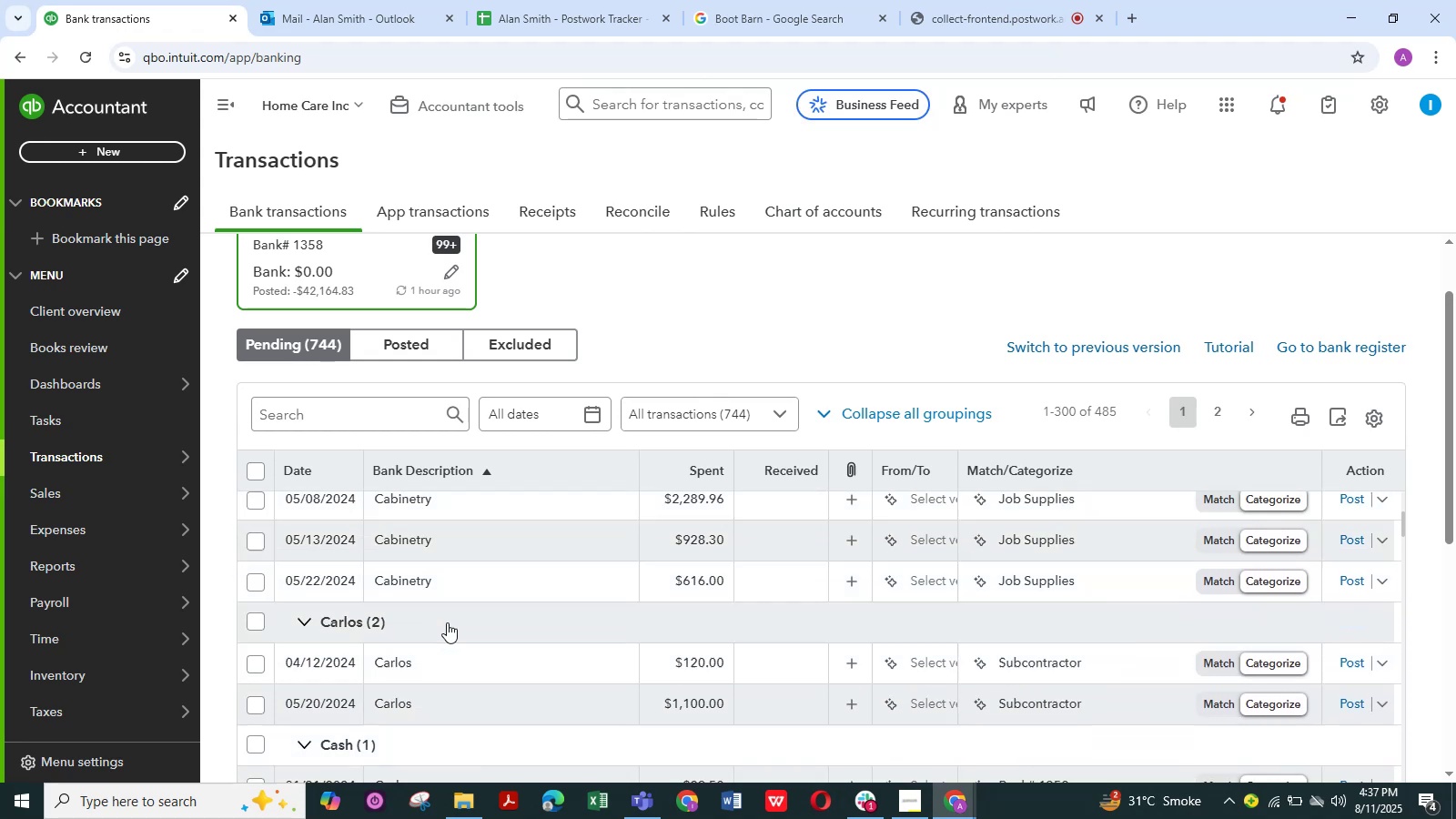 
scroll: coordinate [446, 605], scroll_direction: up, amount: 10.0
 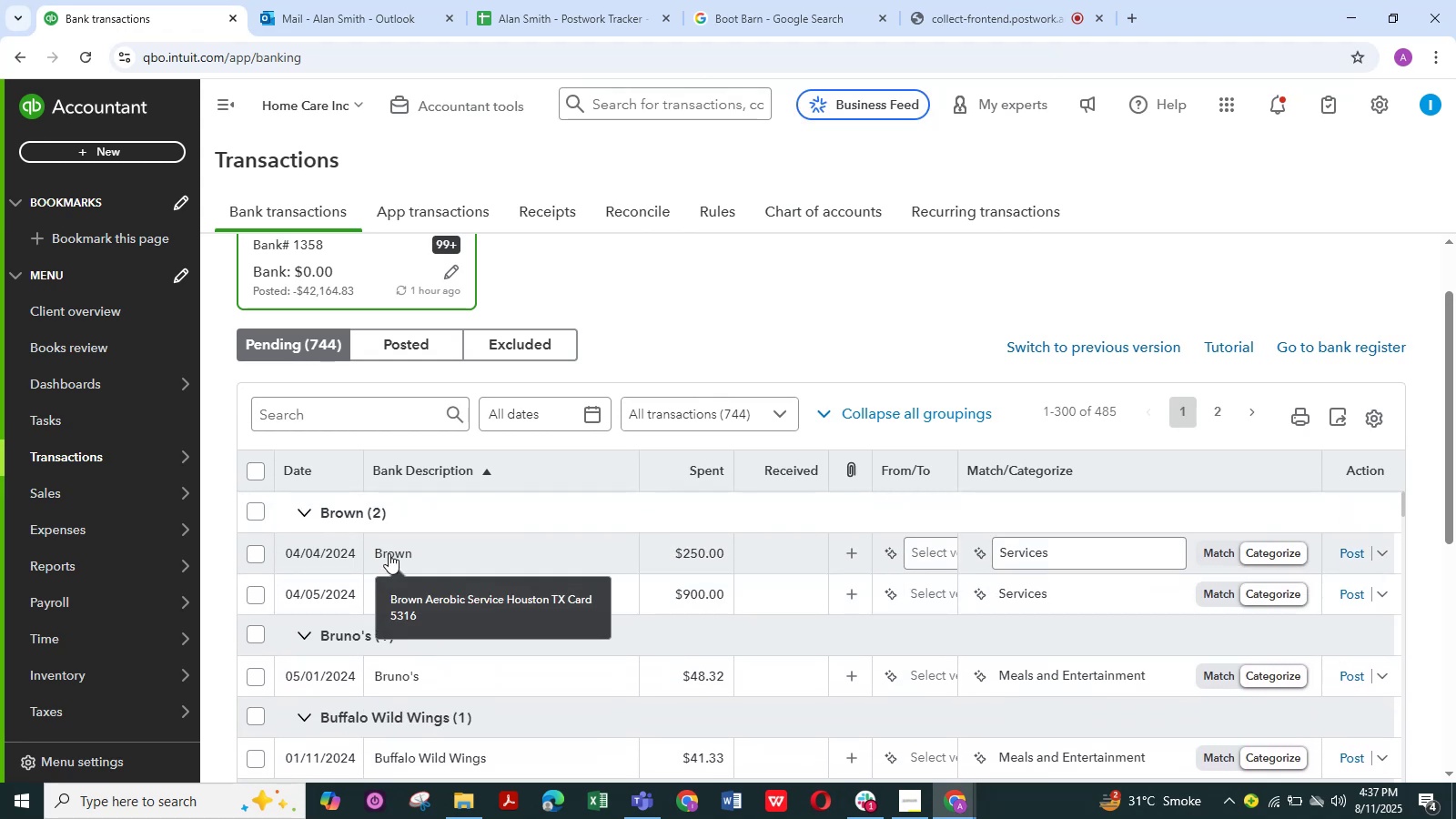 
left_click([389, 553])
 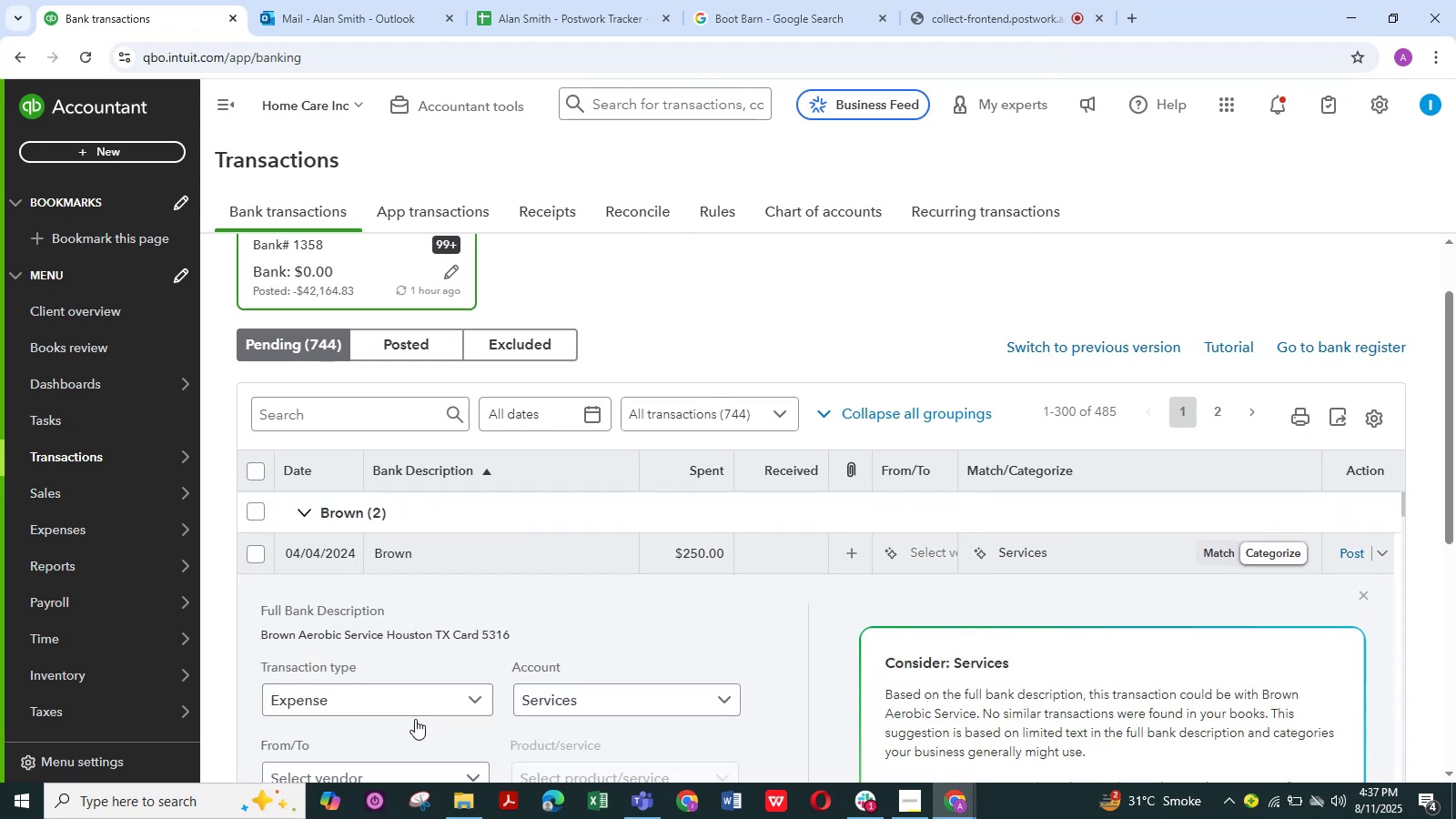 
scroll: coordinate [403, 698], scroll_direction: down, amount: 3.0
 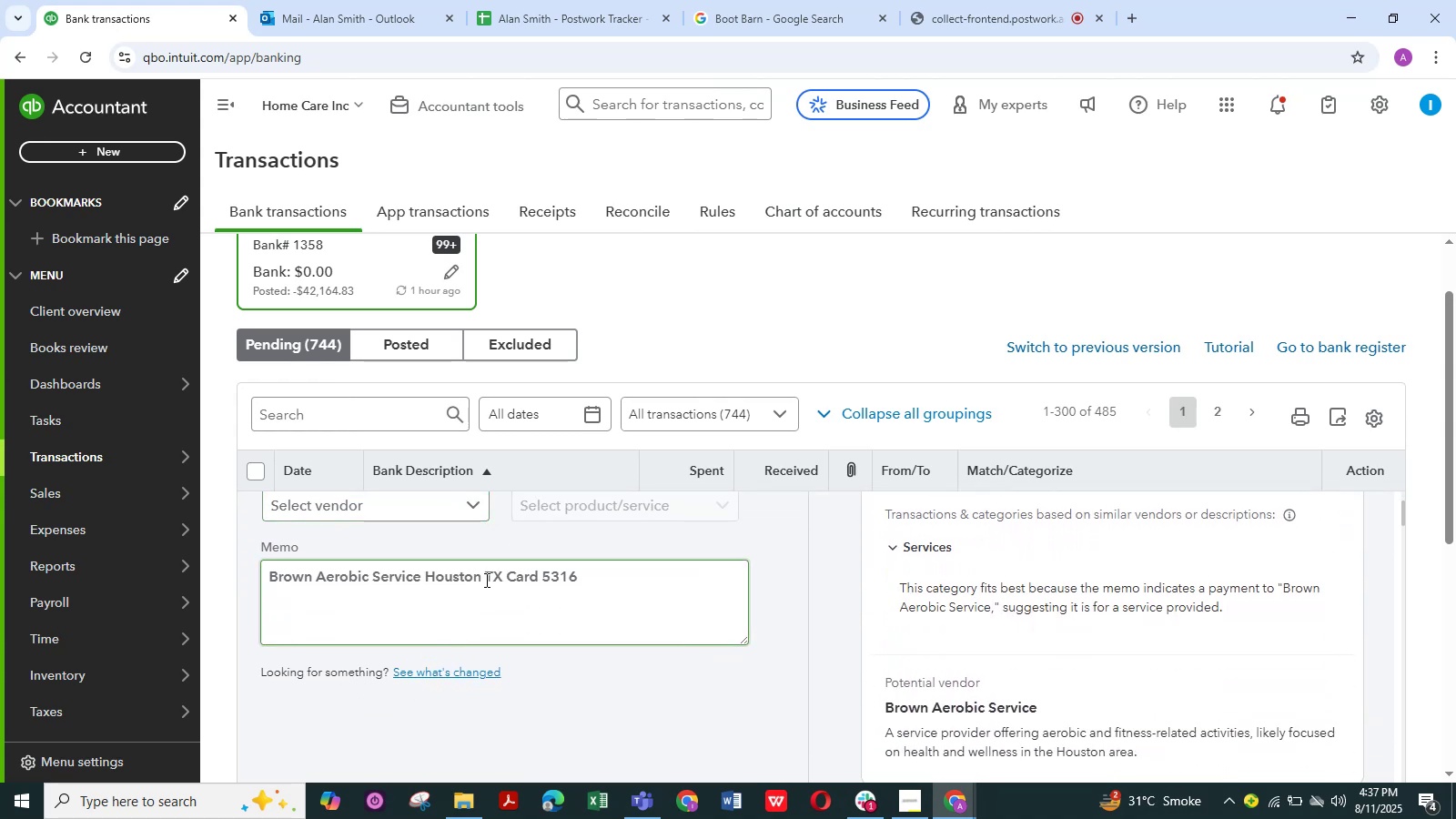 
left_click_drag(start_coordinate=[480, 580], to_coordinate=[273, 590])
 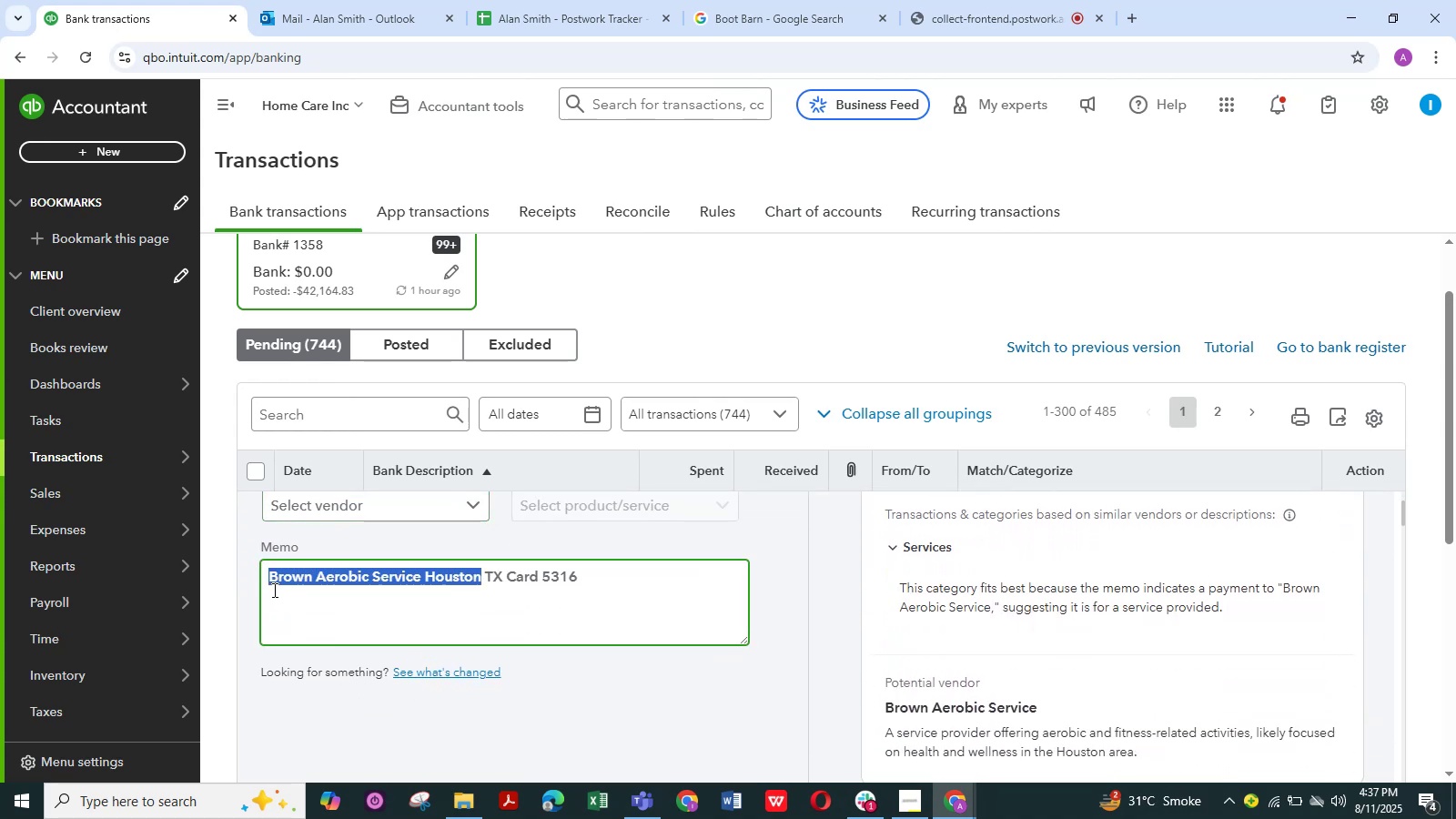 
key(Control+C)
 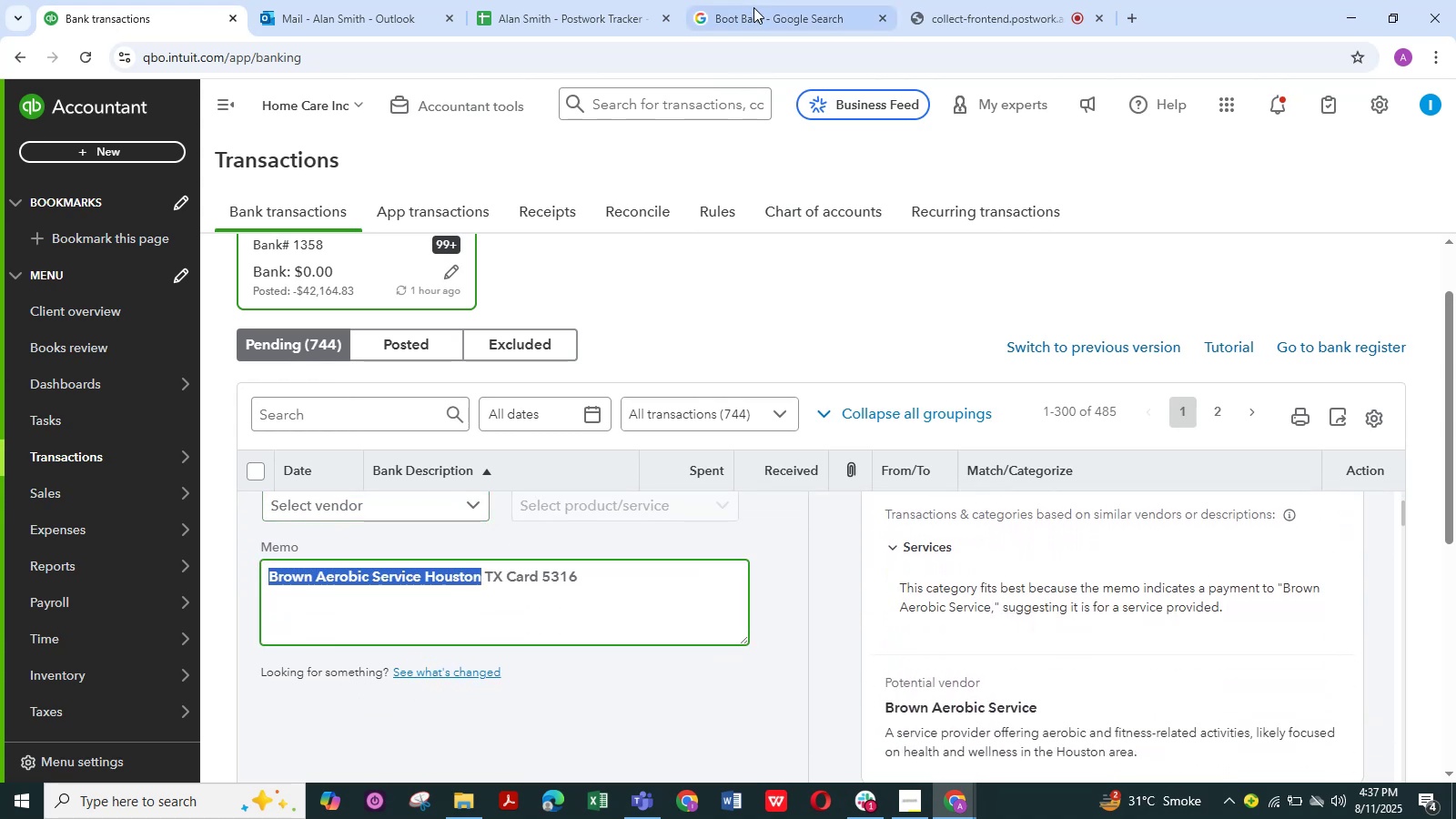 
left_click([753, 7])
 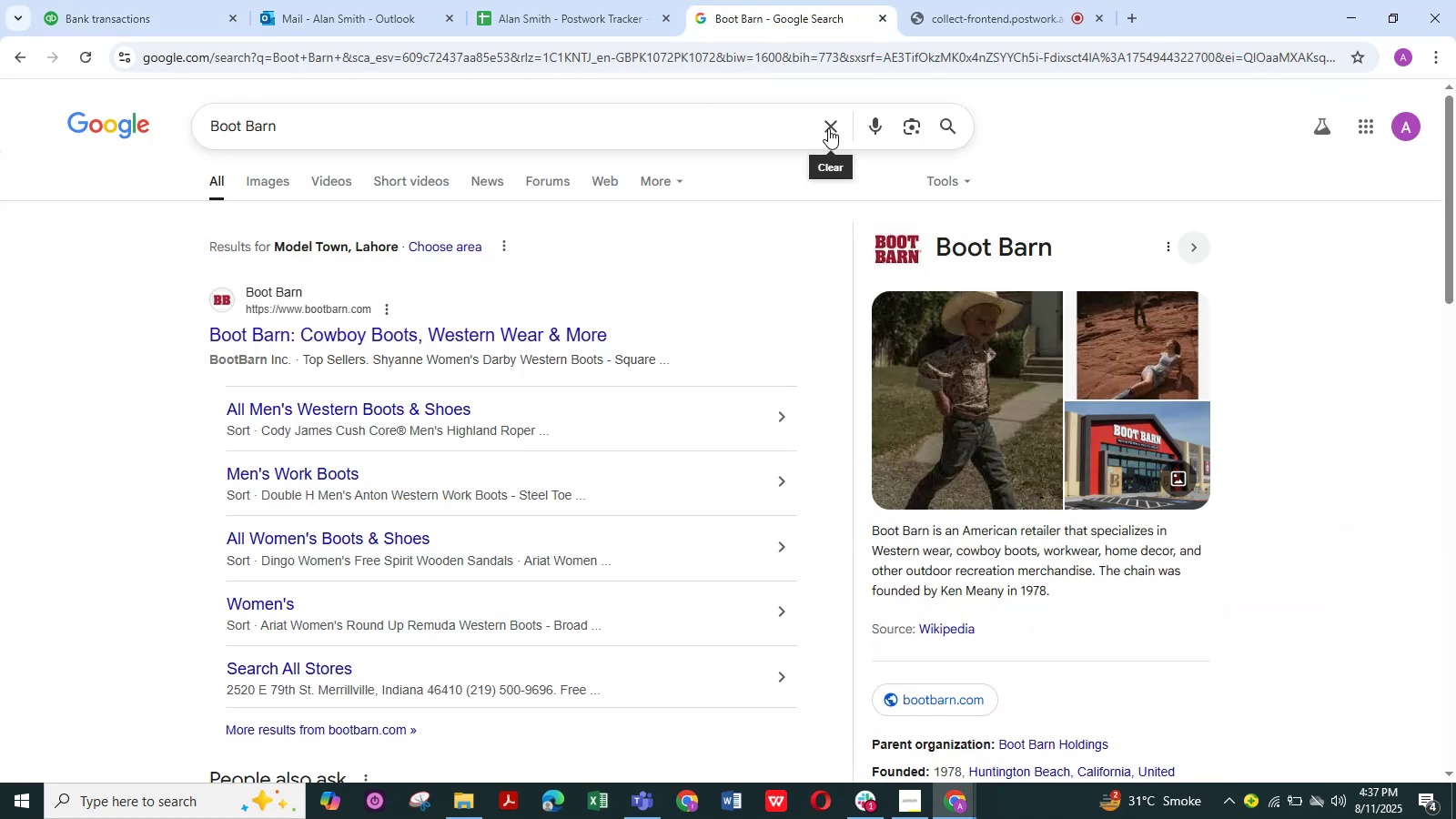 
left_click([830, 126])
 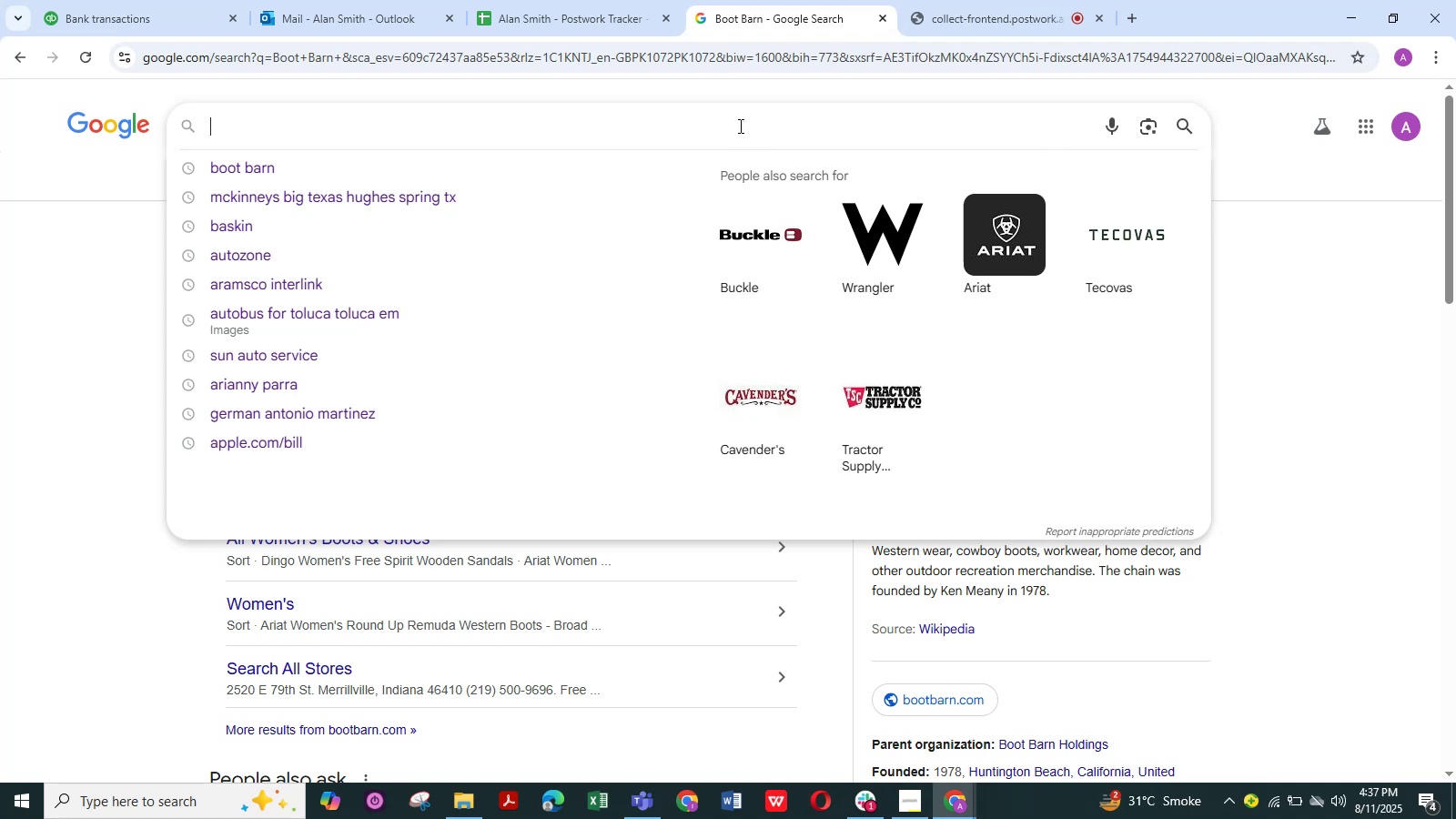 
left_click([739, 126])
 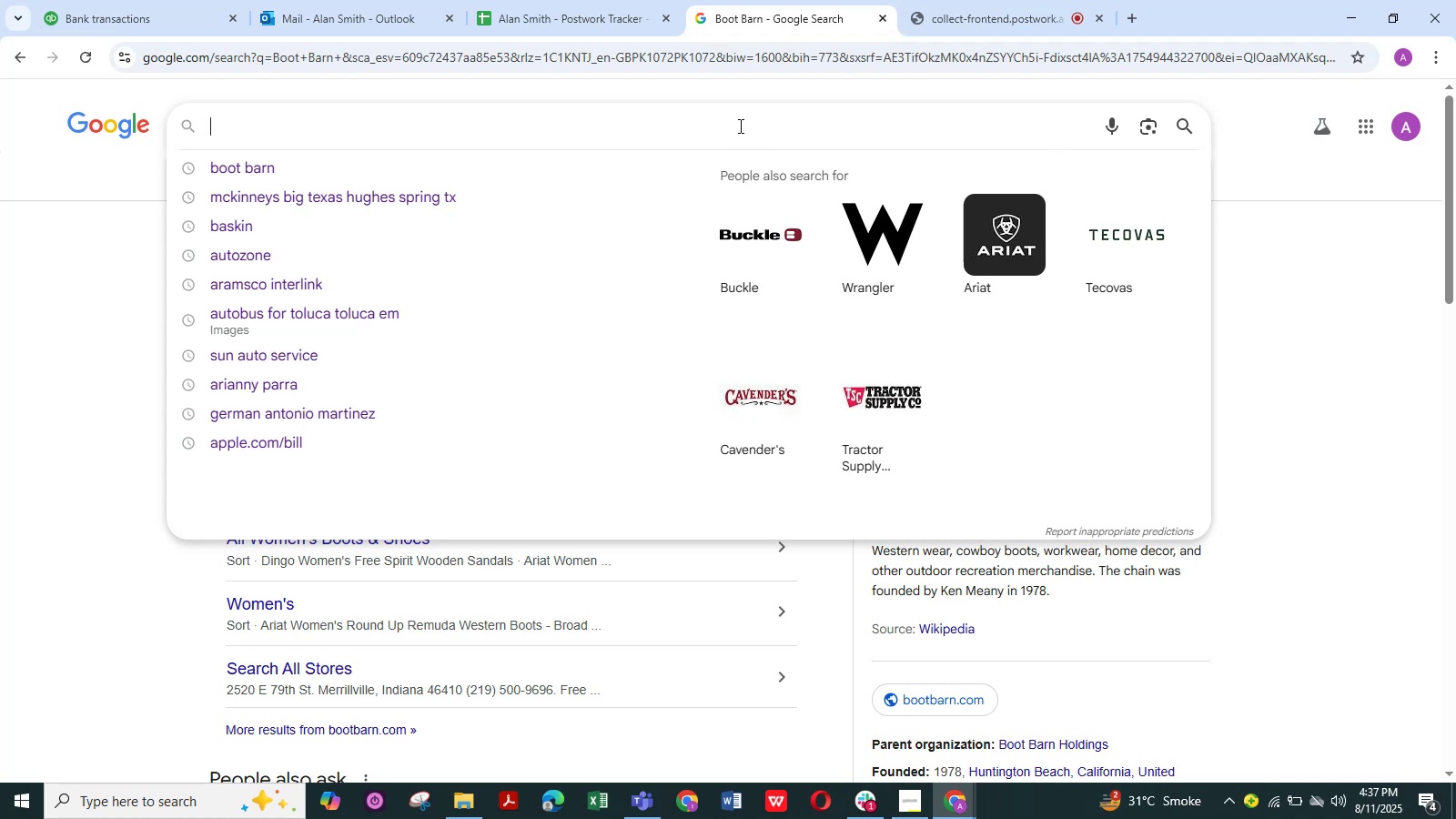 
key(Control+V)
 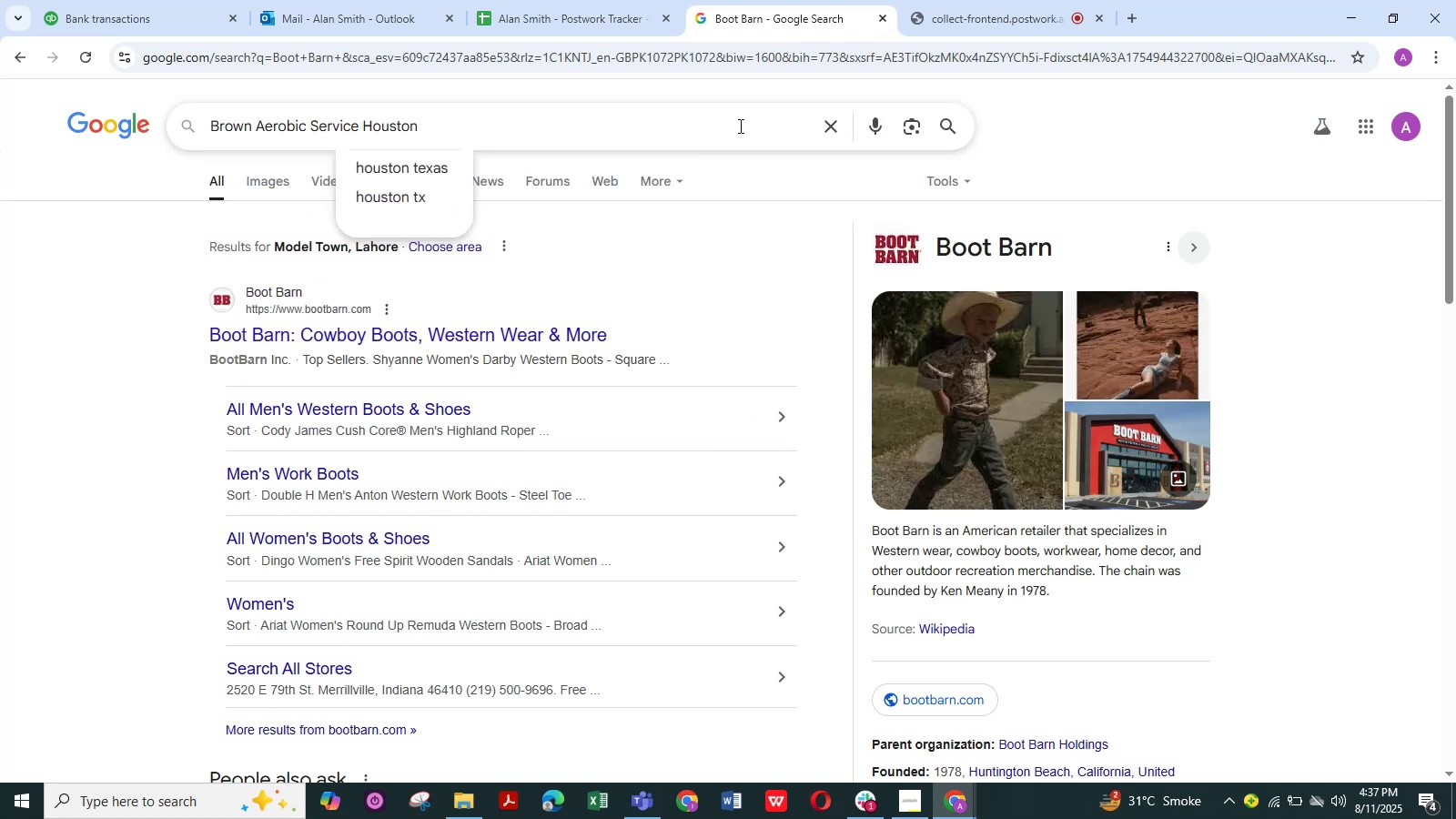 
key(NumpadEnter)
 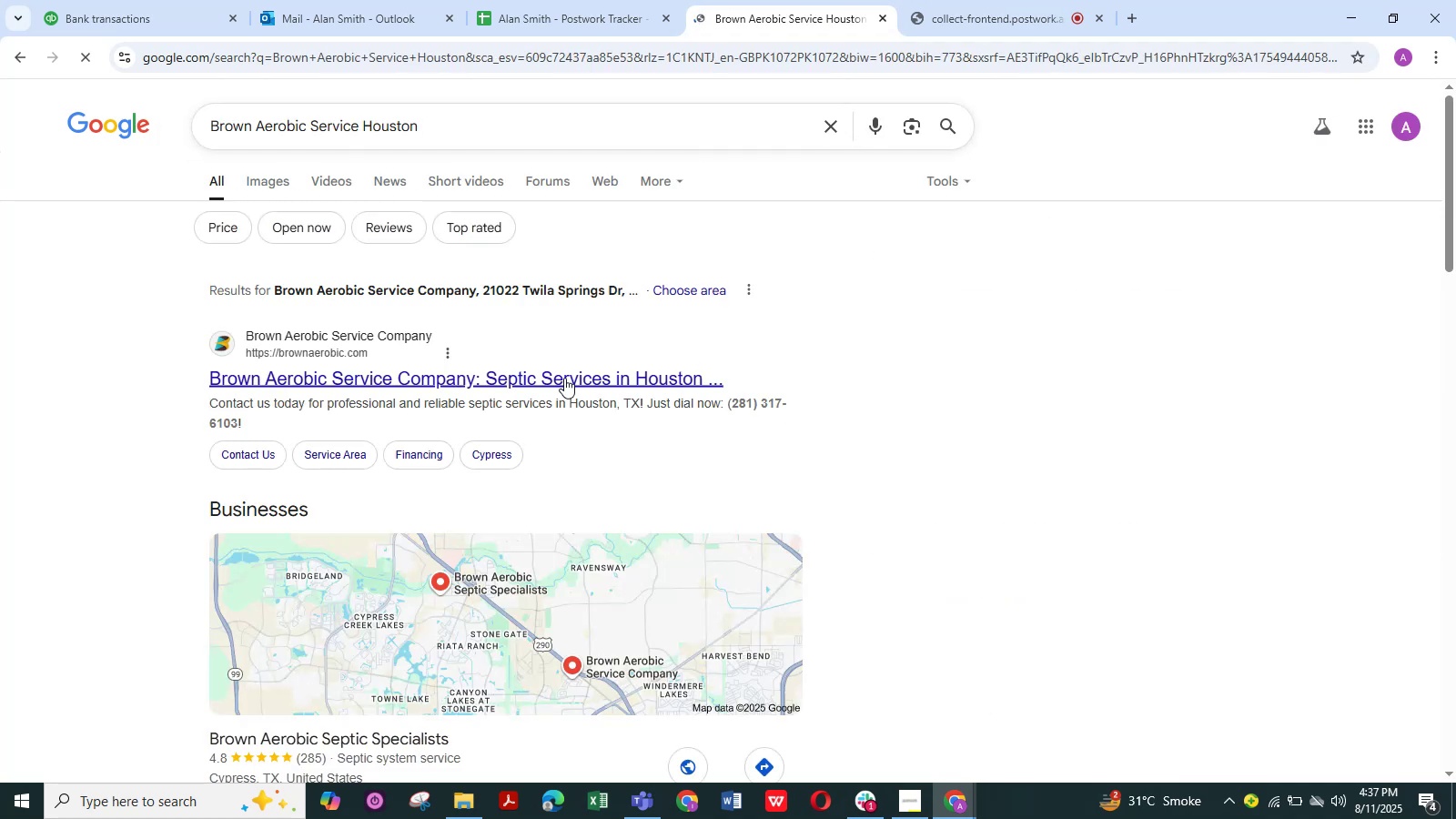 
scroll: coordinate [872, 423], scroll_direction: down, amount: 6.0
 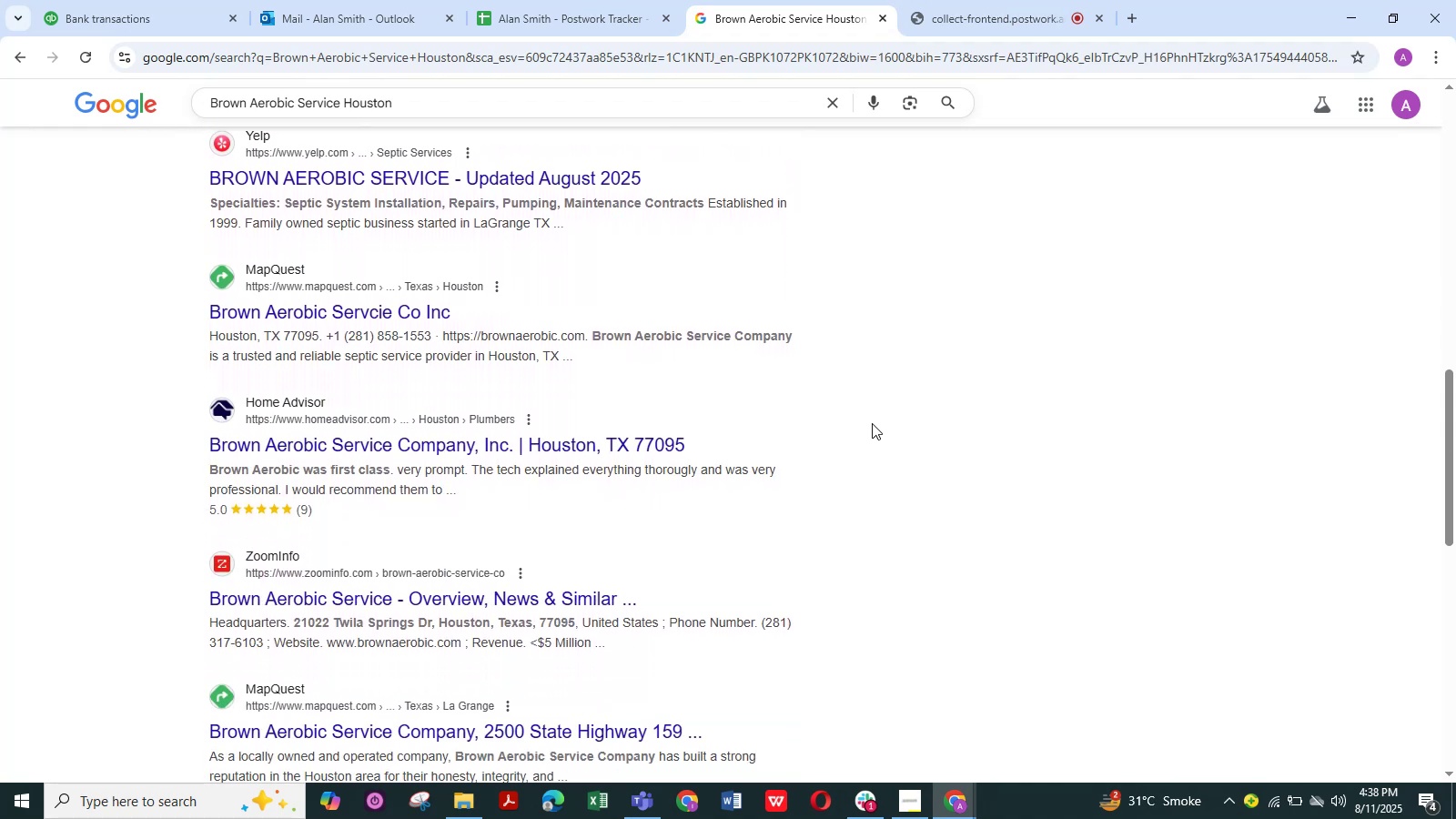 
scroll: coordinate [872, 423], scroll_direction: up, amount: 15.0
 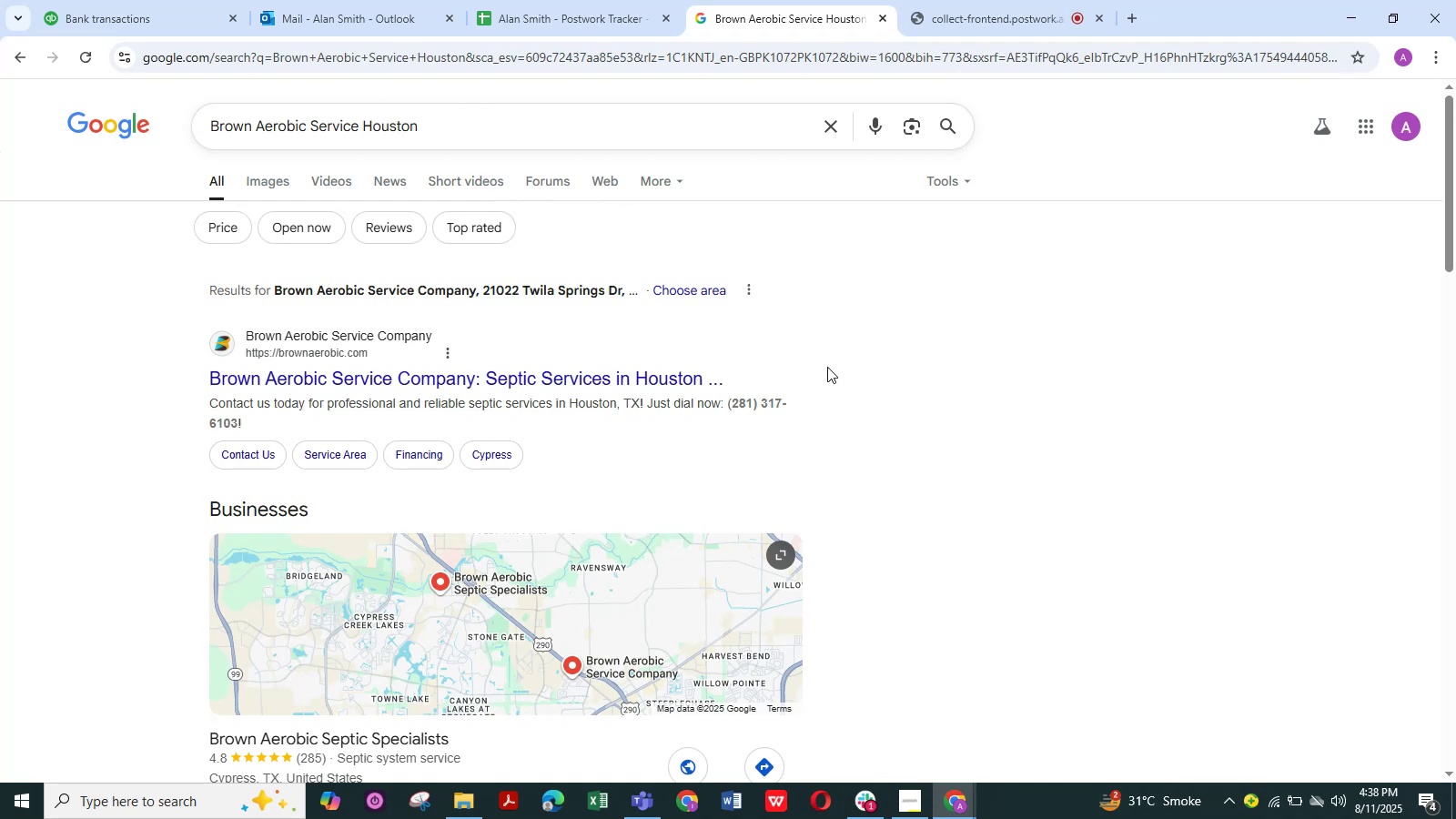 
wait(8.44)
 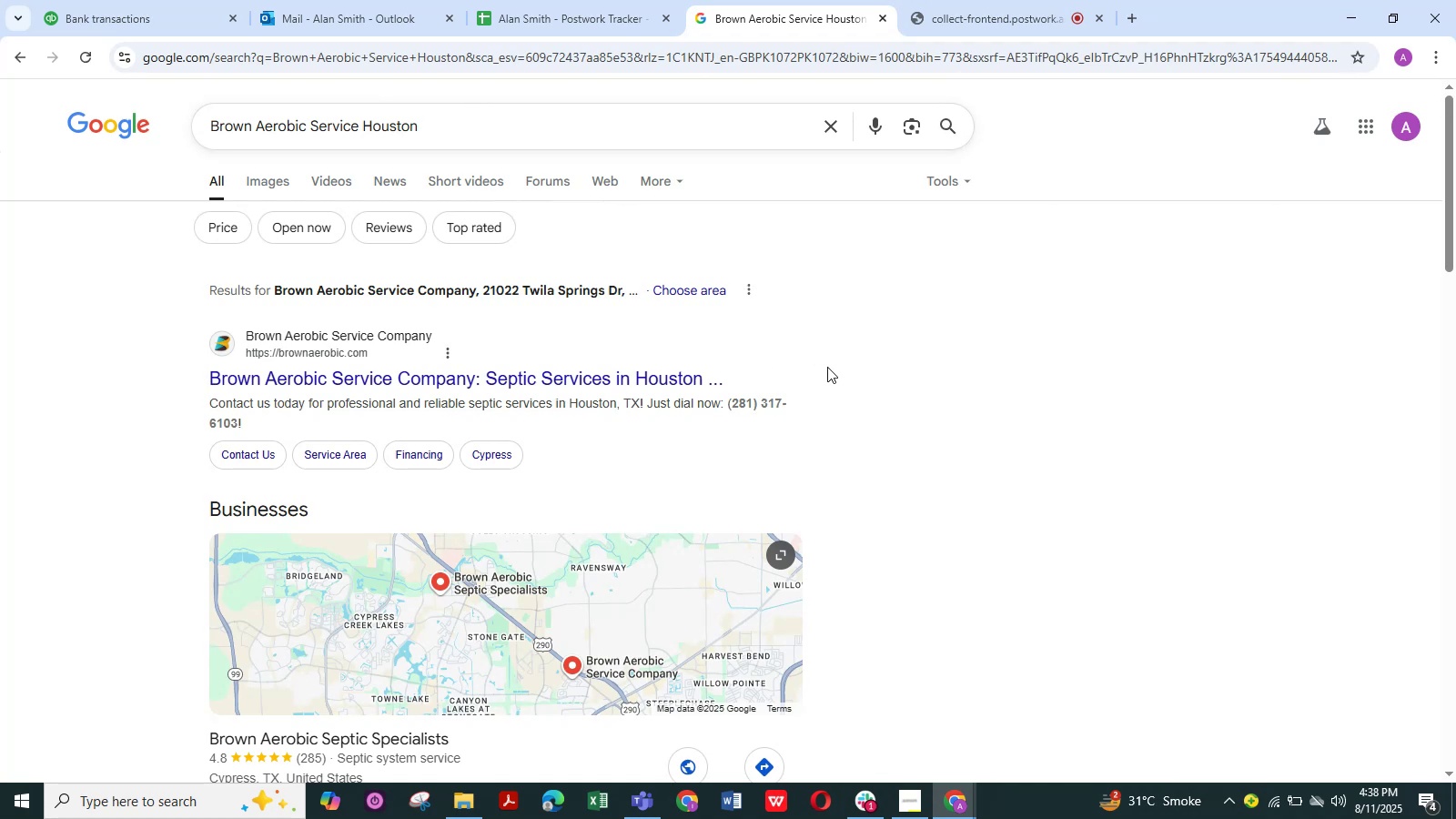 
left_click([423, 127])
 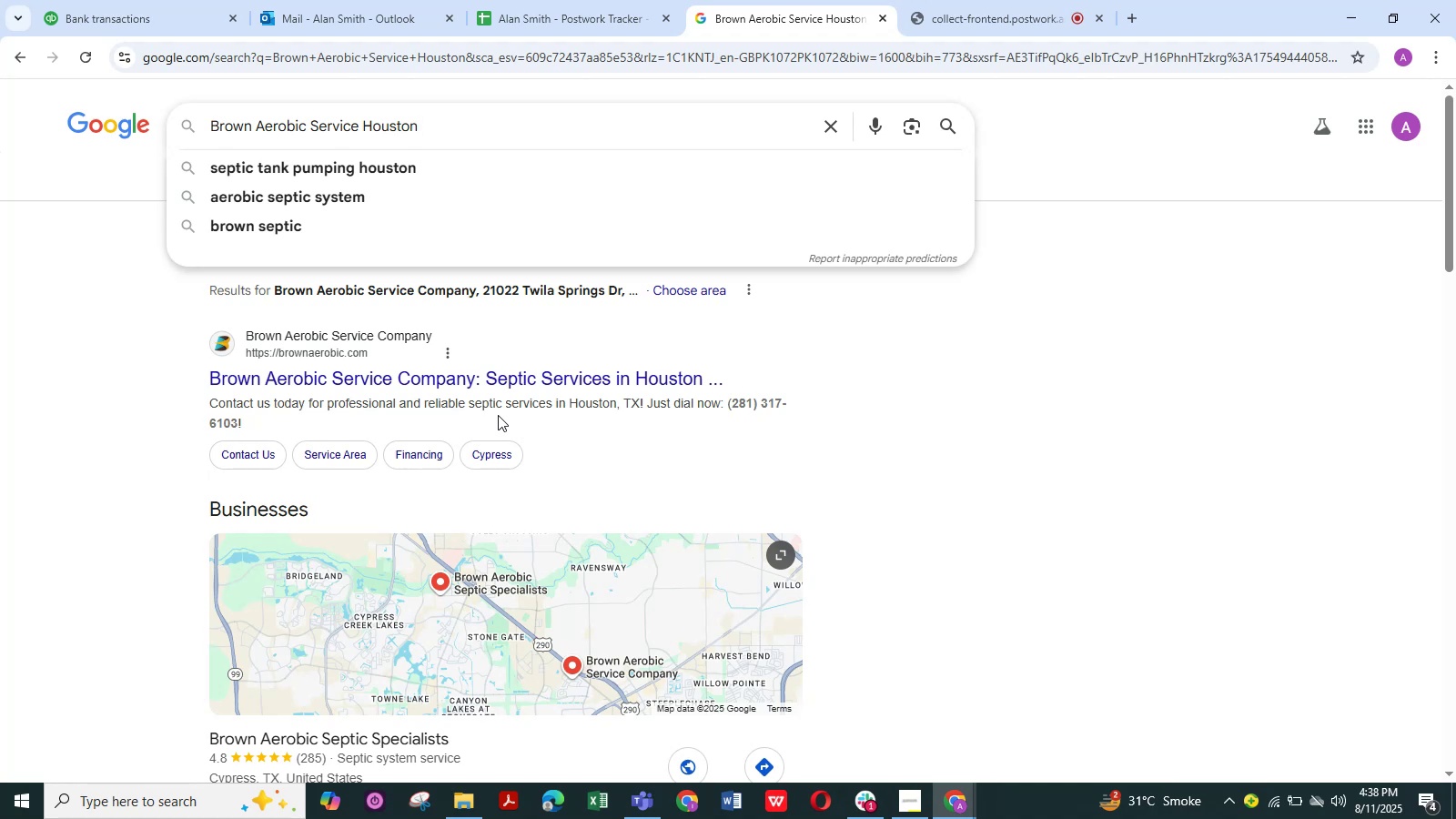 
wait(28.13)
 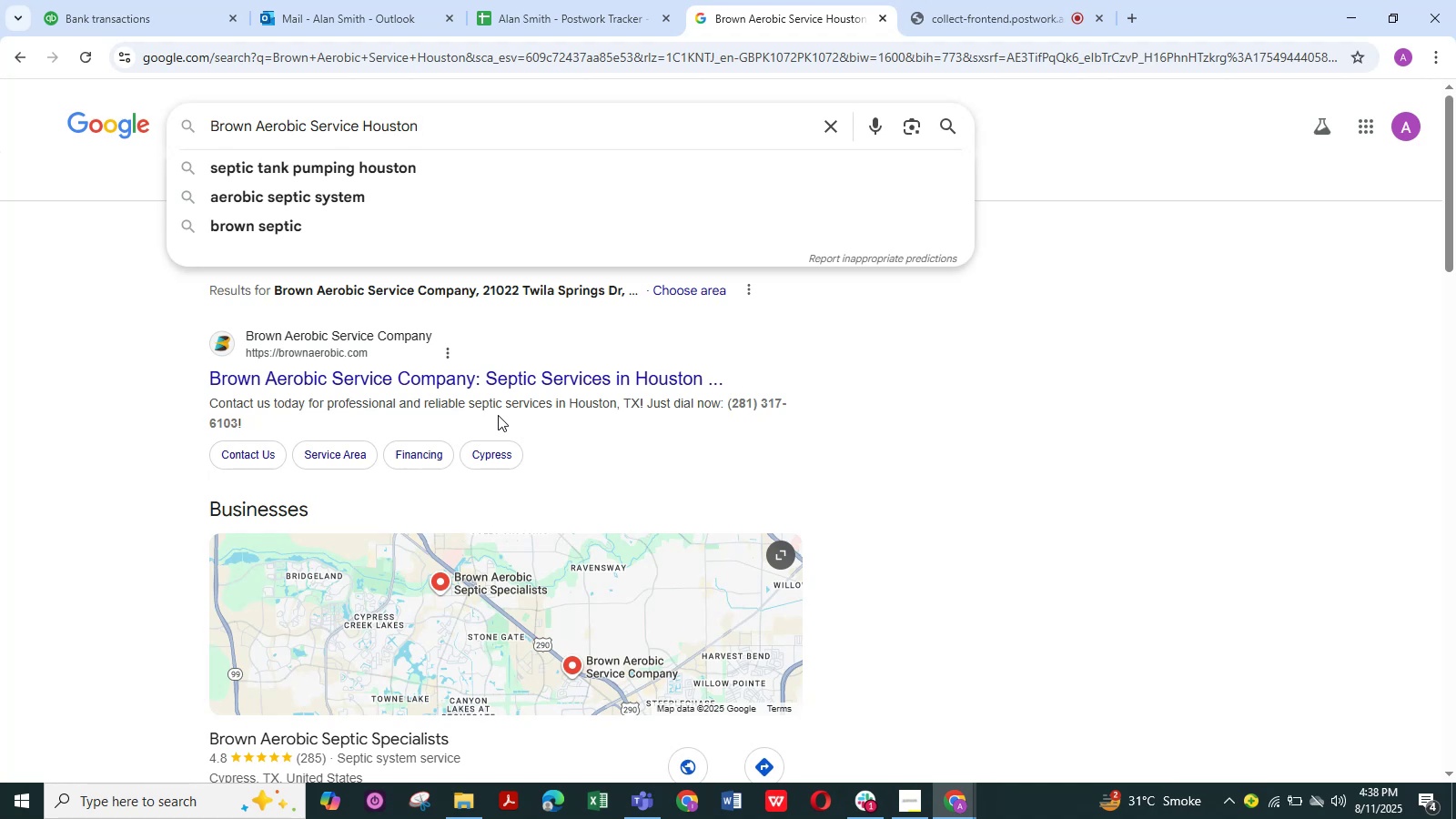 
scroll: coordinate [585, 451], scroll_direction: down, amount: 1.0
 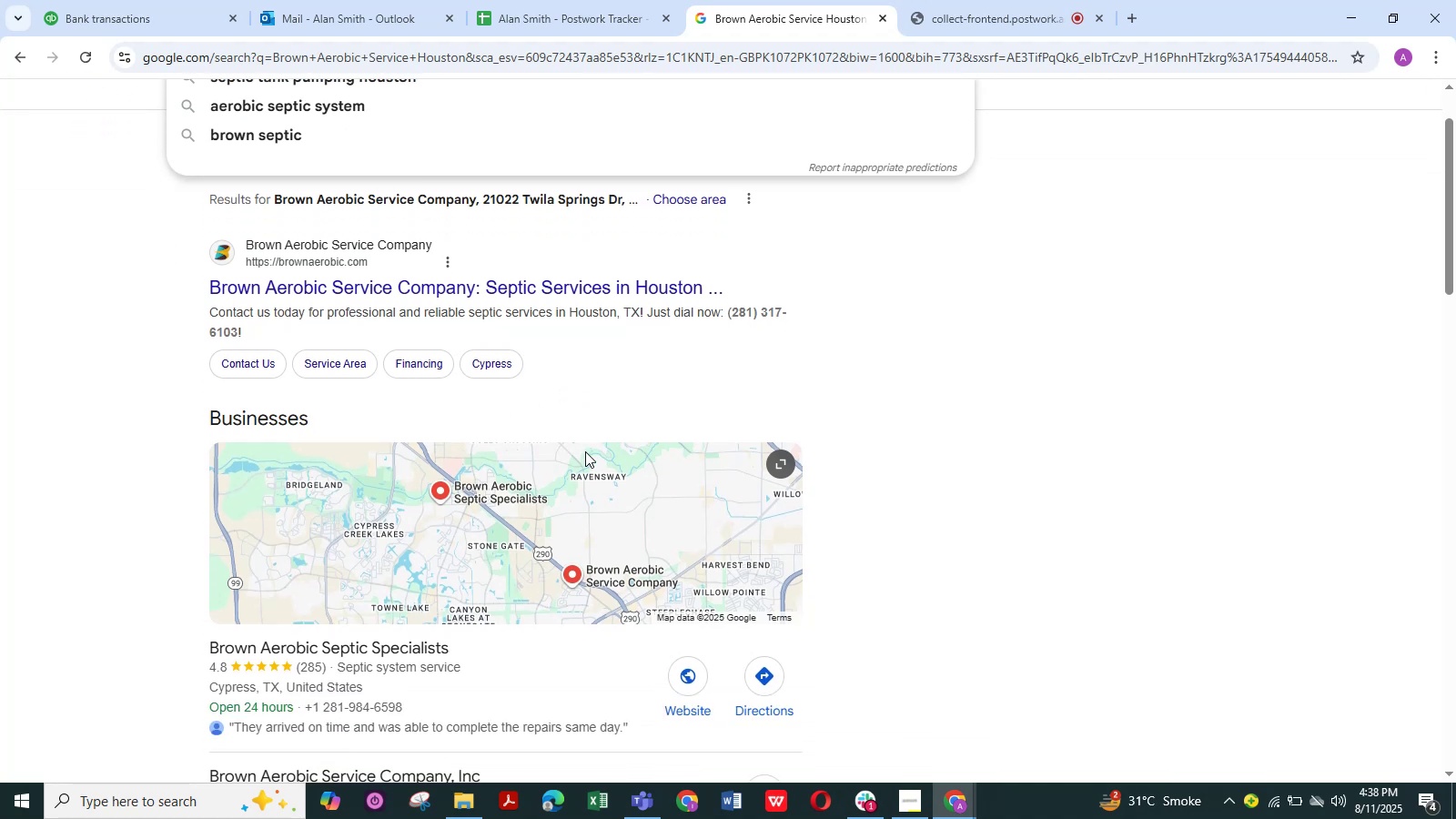 
scroll: coordinate [585, 451], scroll_direction: up, amount: 1.0
 